 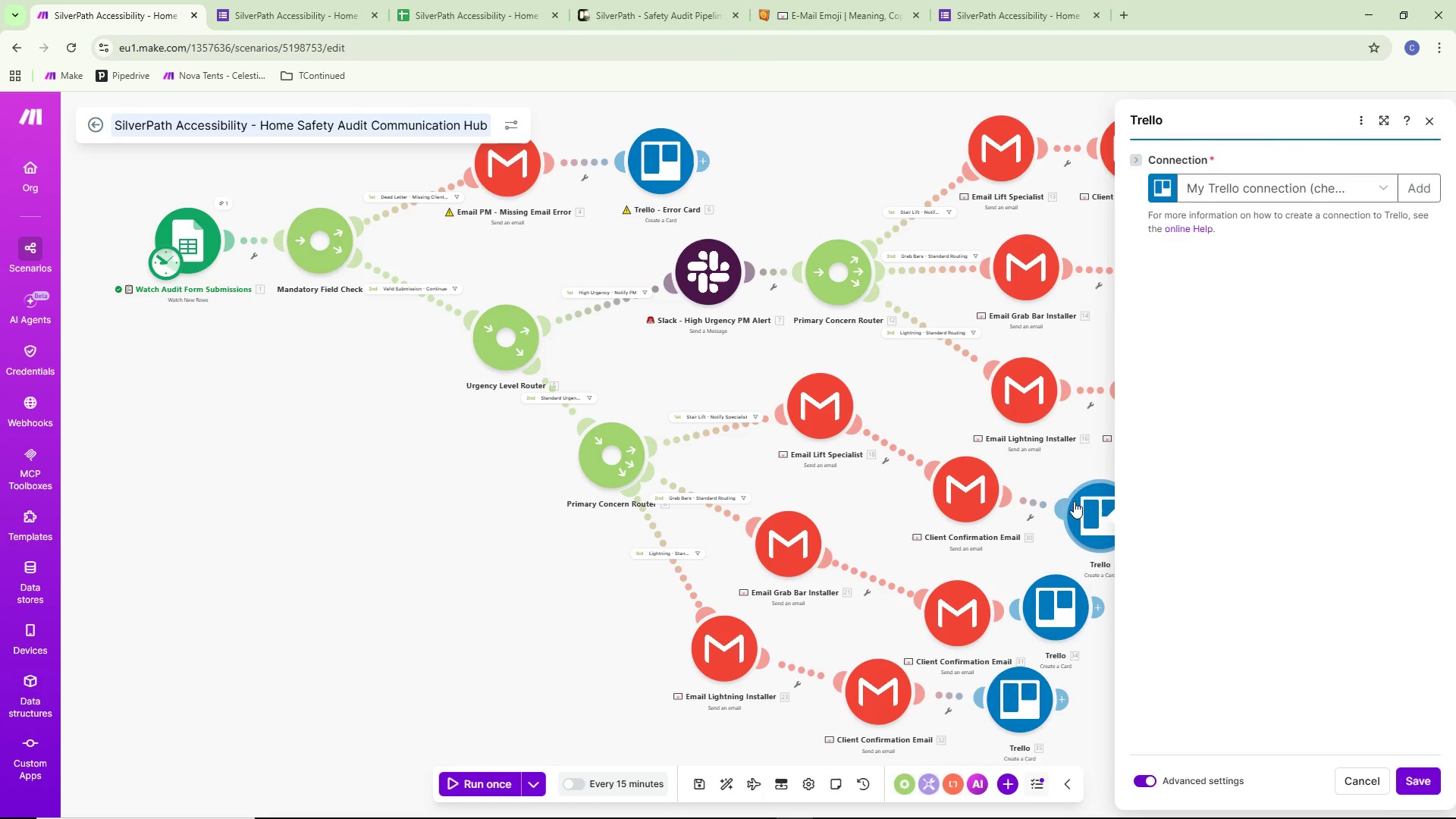 
scroll: coordinate [1302, 486], scroll_direction: down, amount: 1.0
 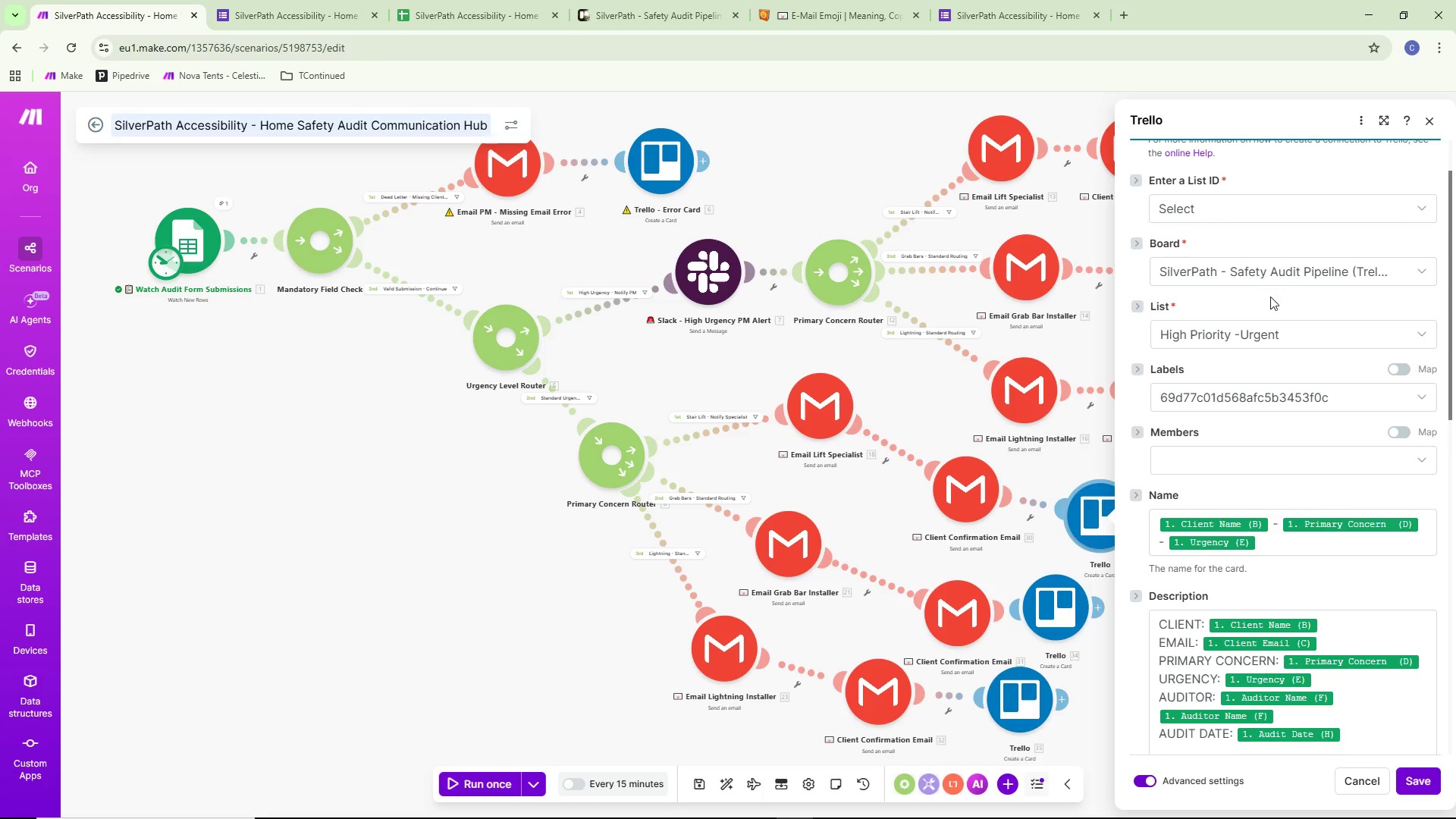 
left_click([1267, 331])
 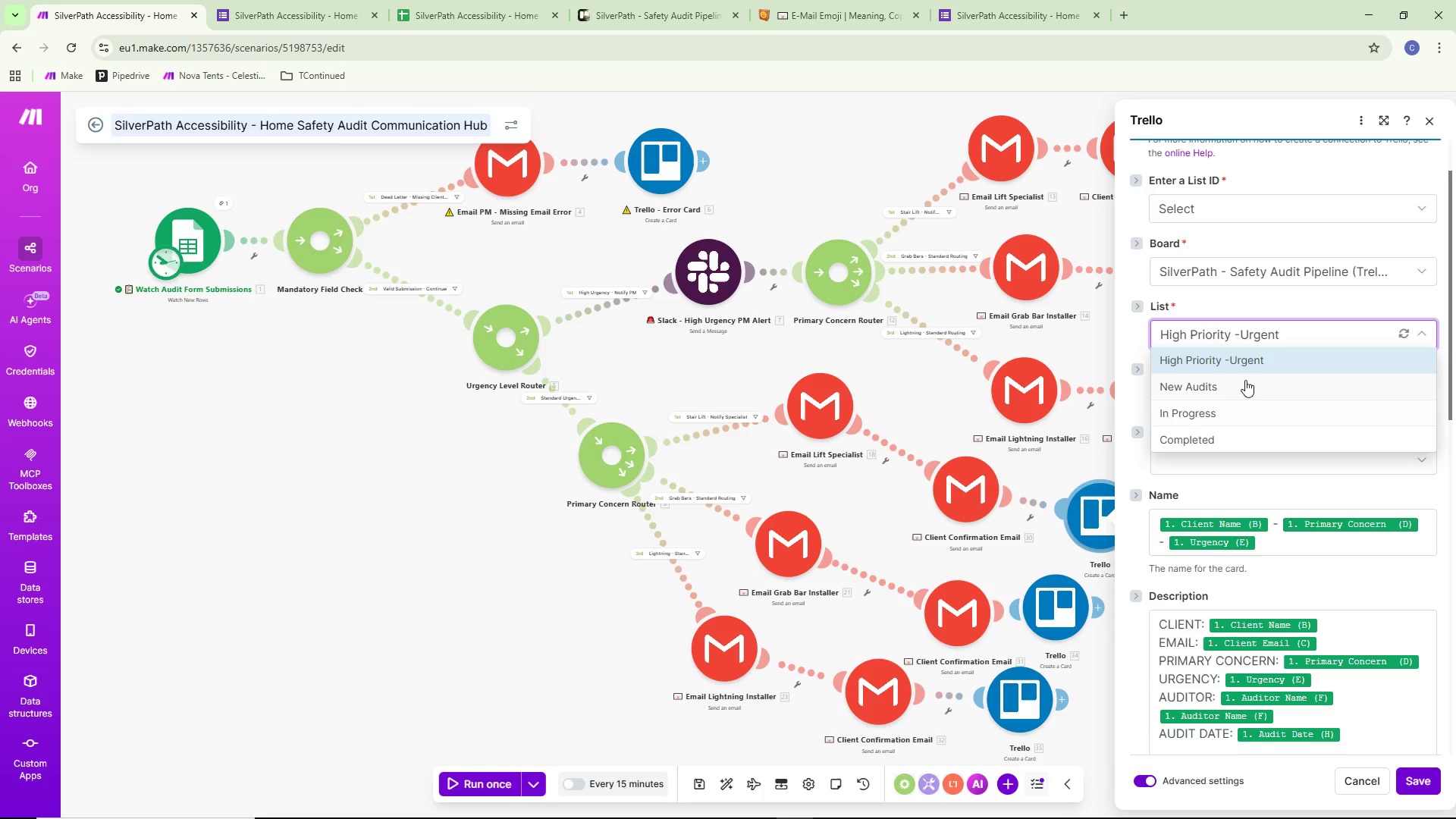 
left_click([1267, 337])
 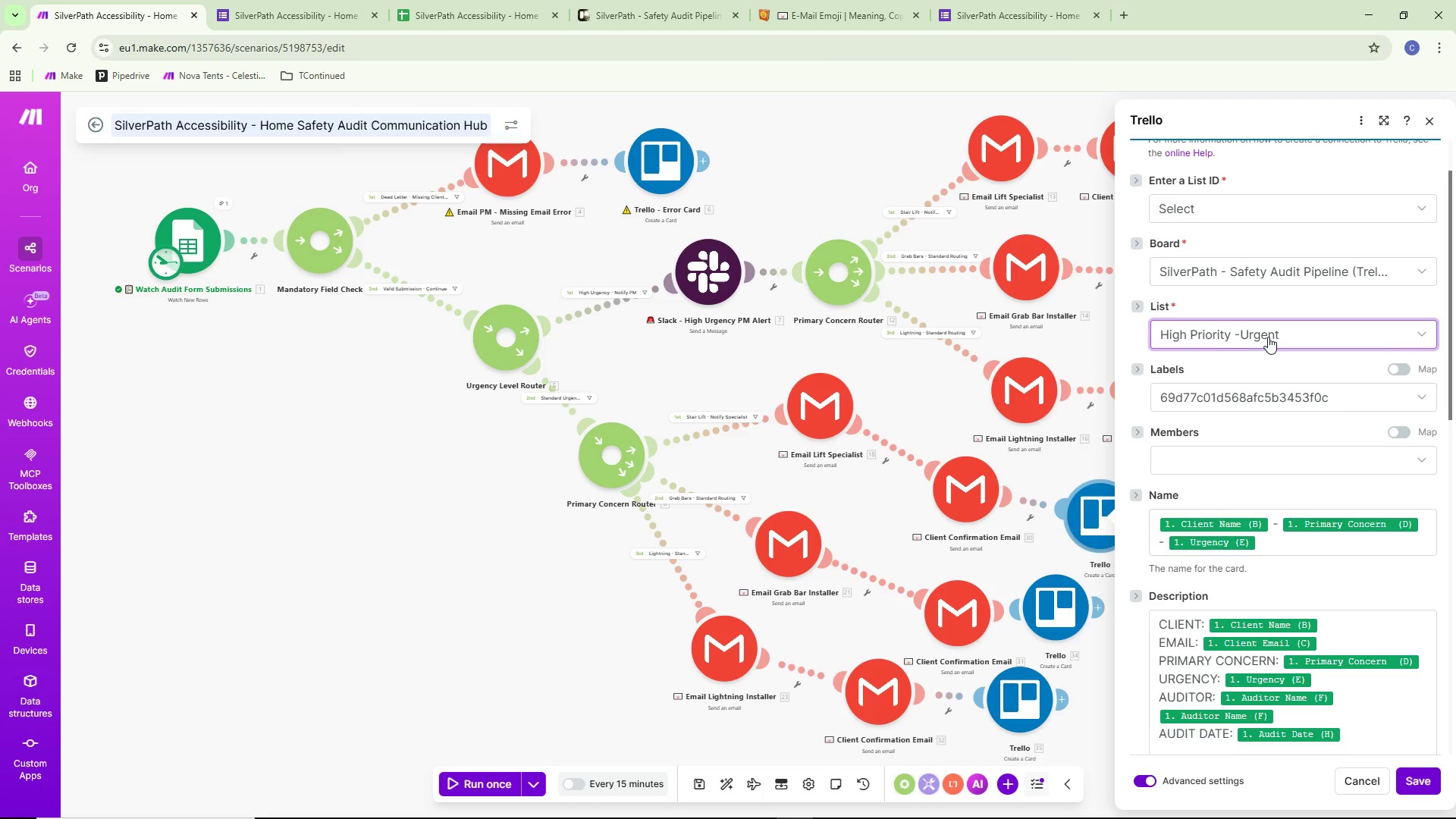 
left_click([1268, 337])
 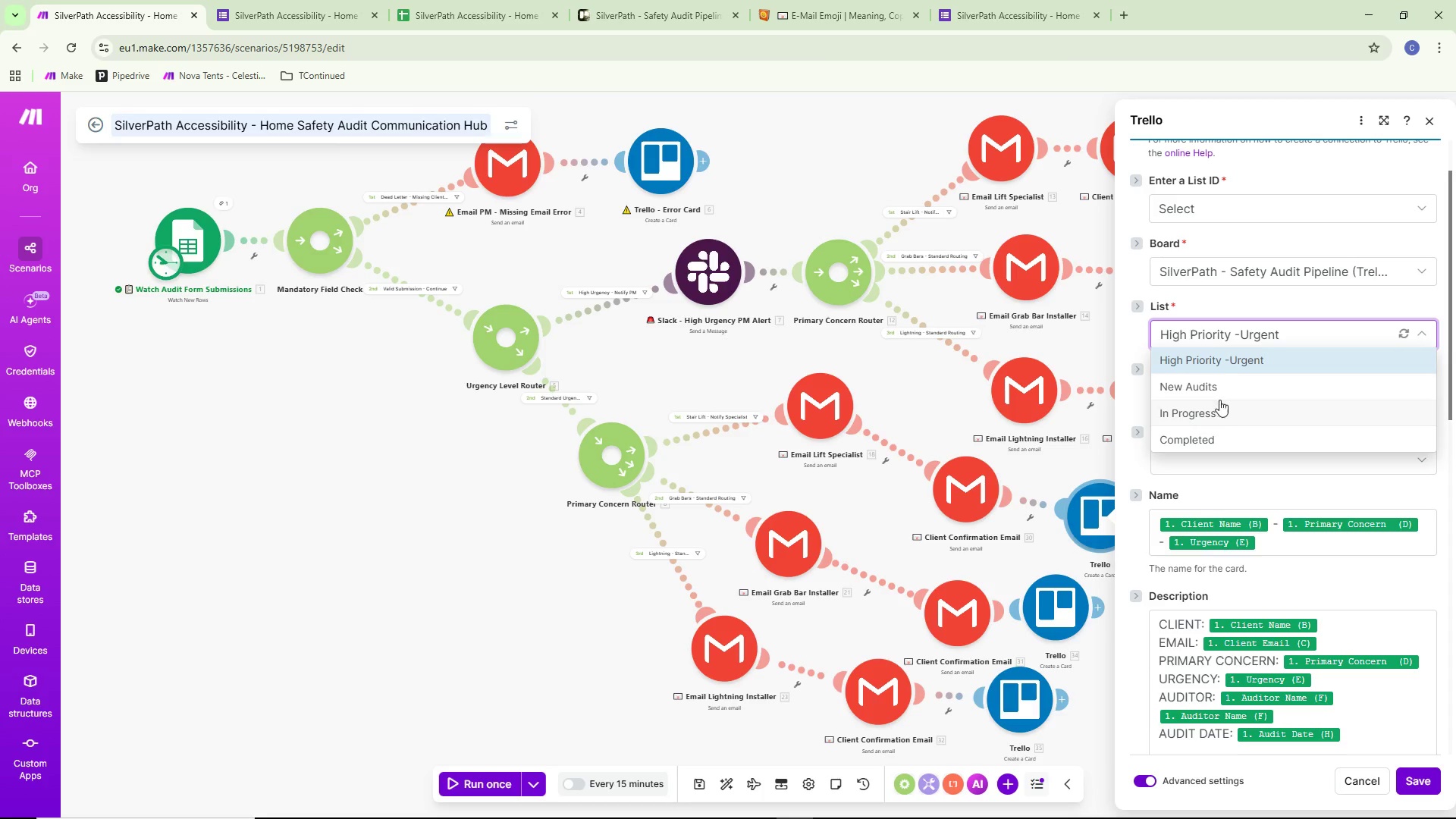 
left_click([1218, 385])
 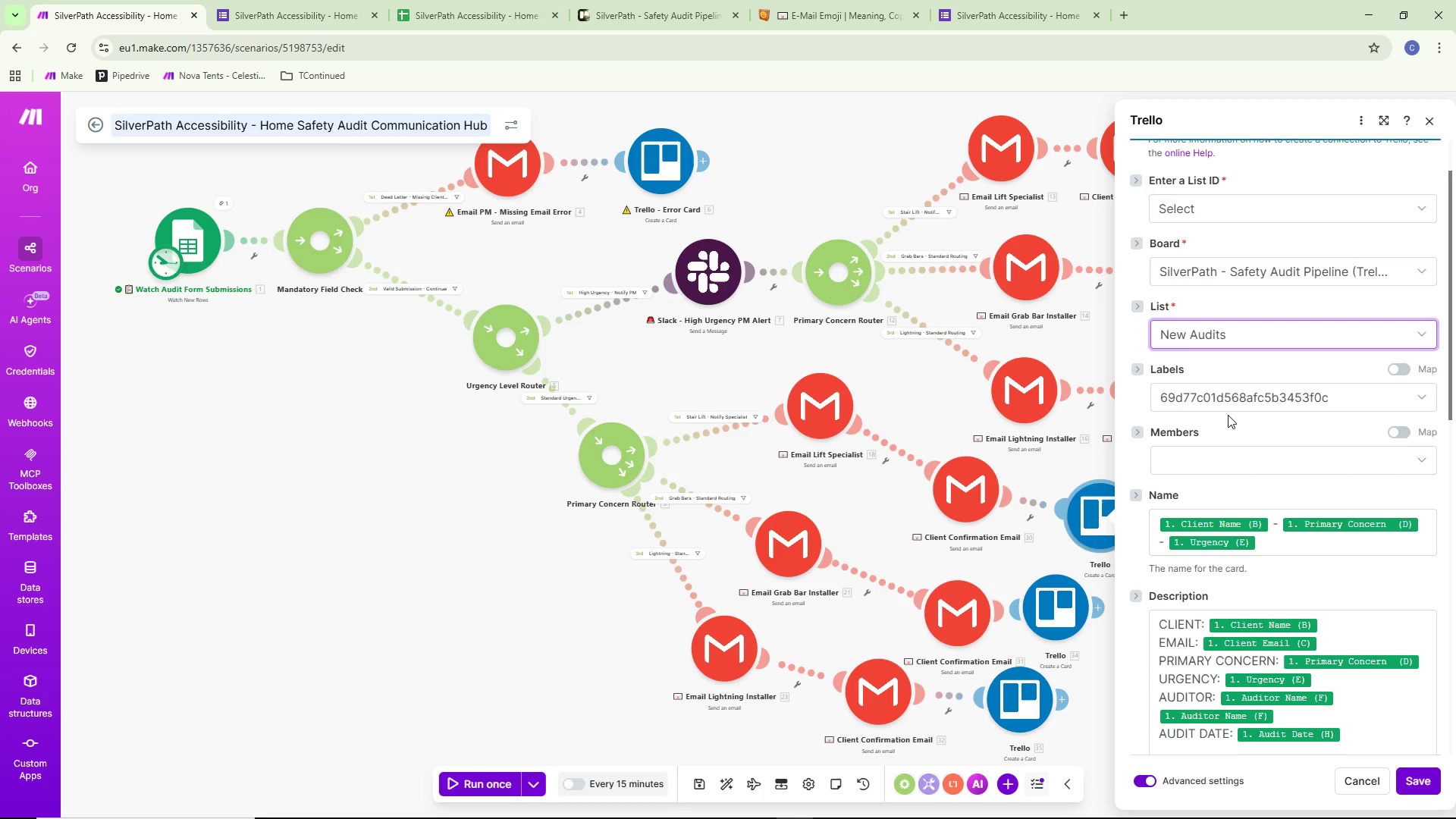 
left_click([1228, 394])
 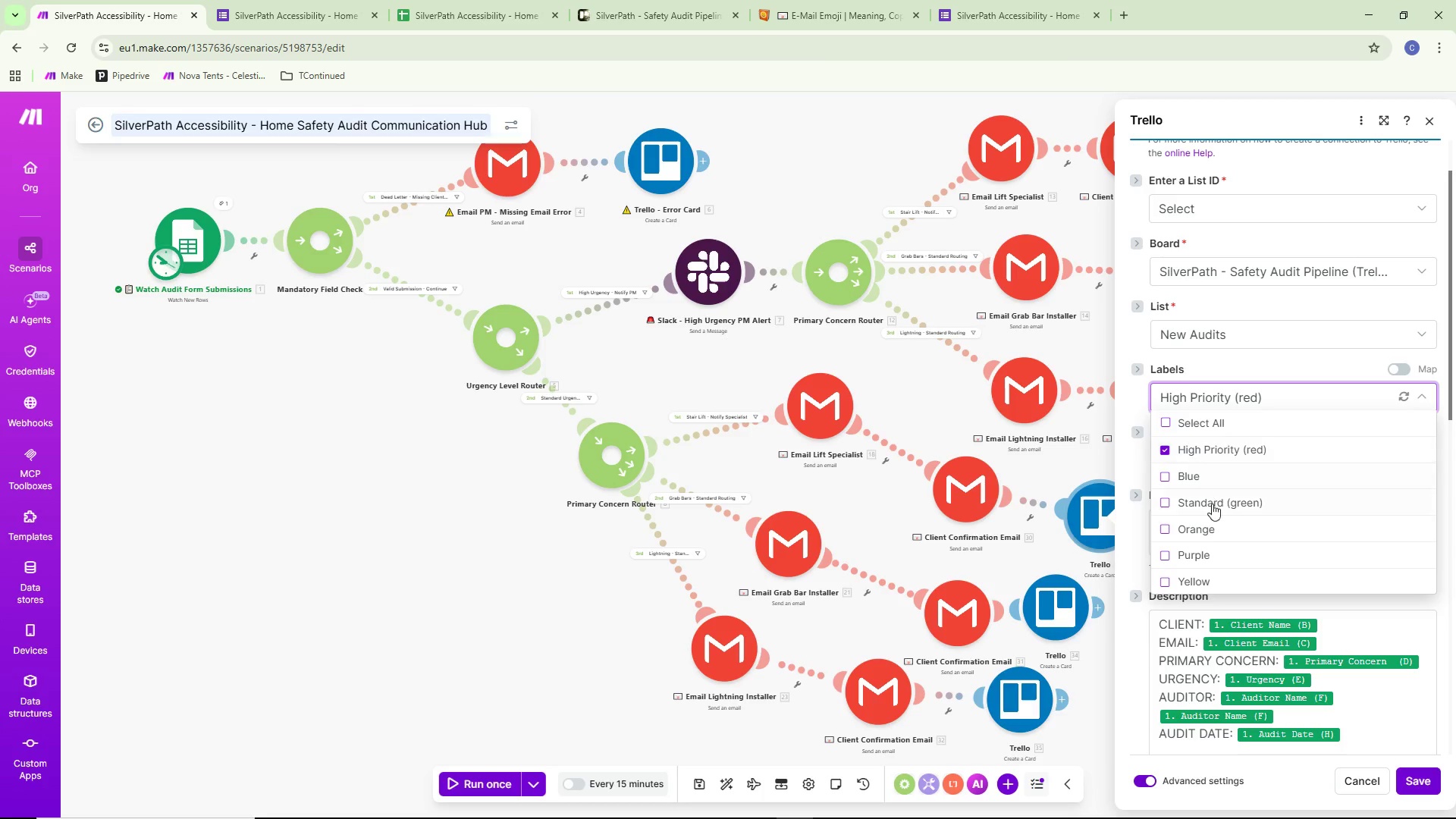 
left_click([1163, 452])
 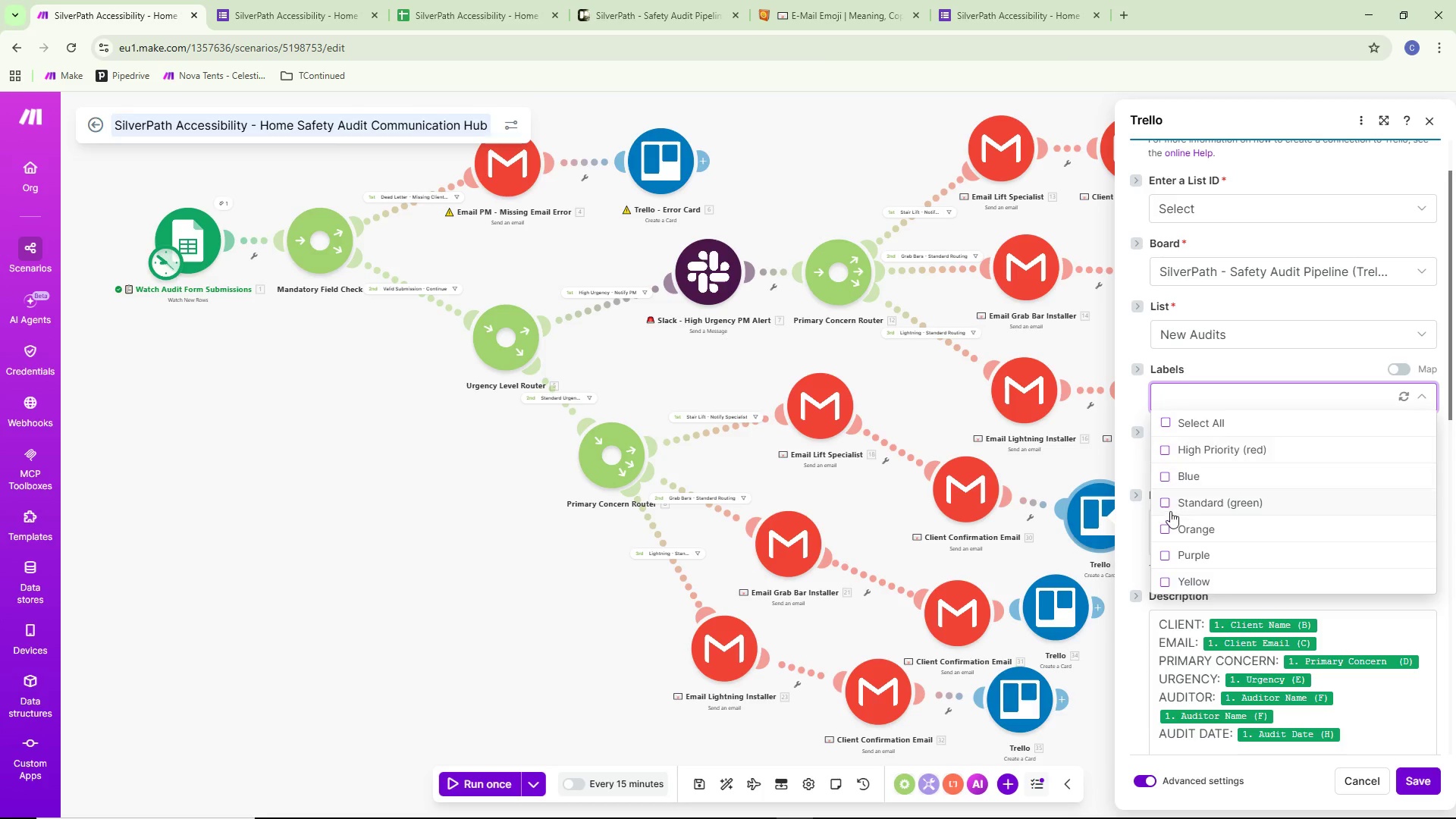 
left_click([1163, 502])
 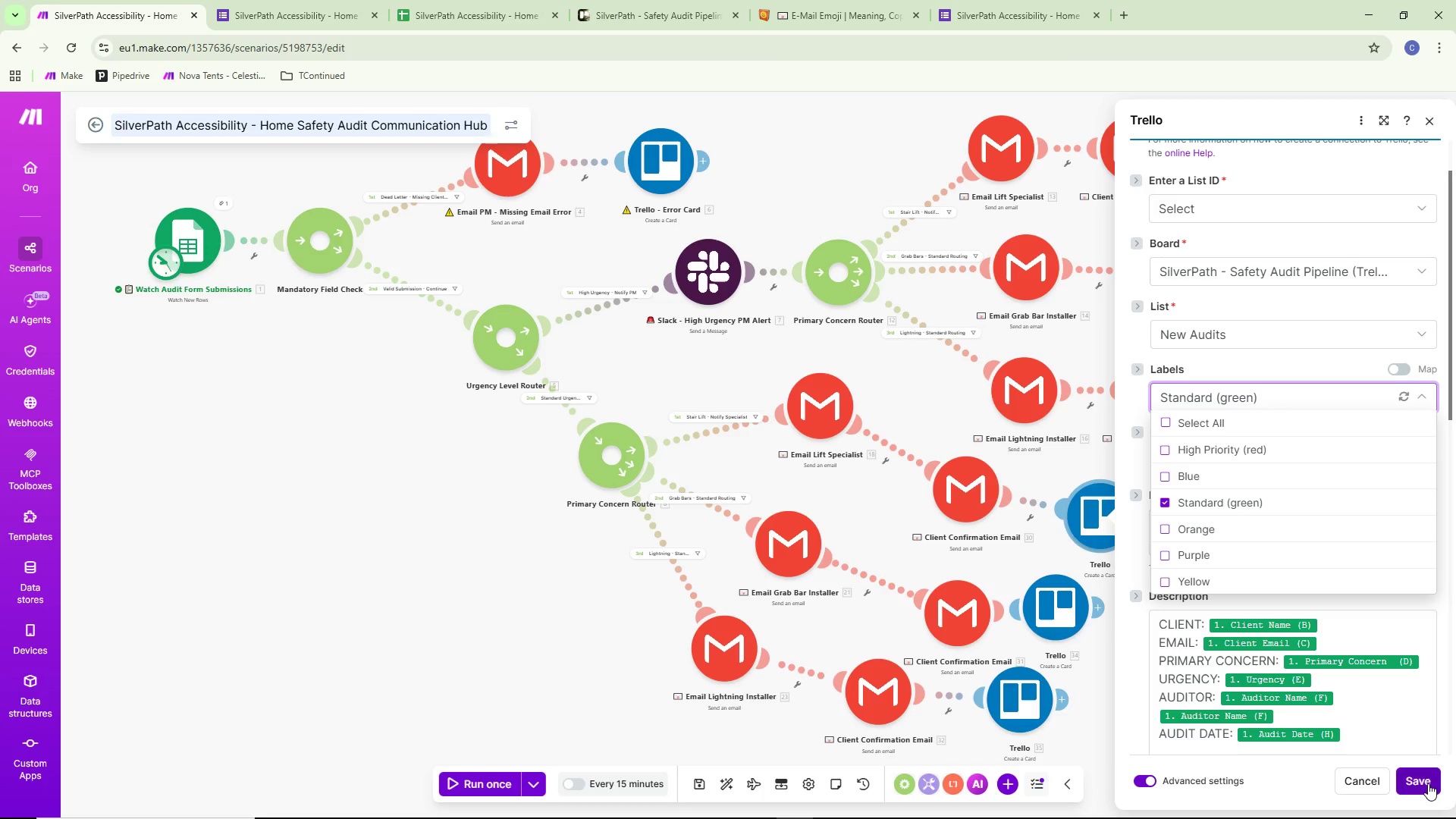 
left_click([1428, 783])
 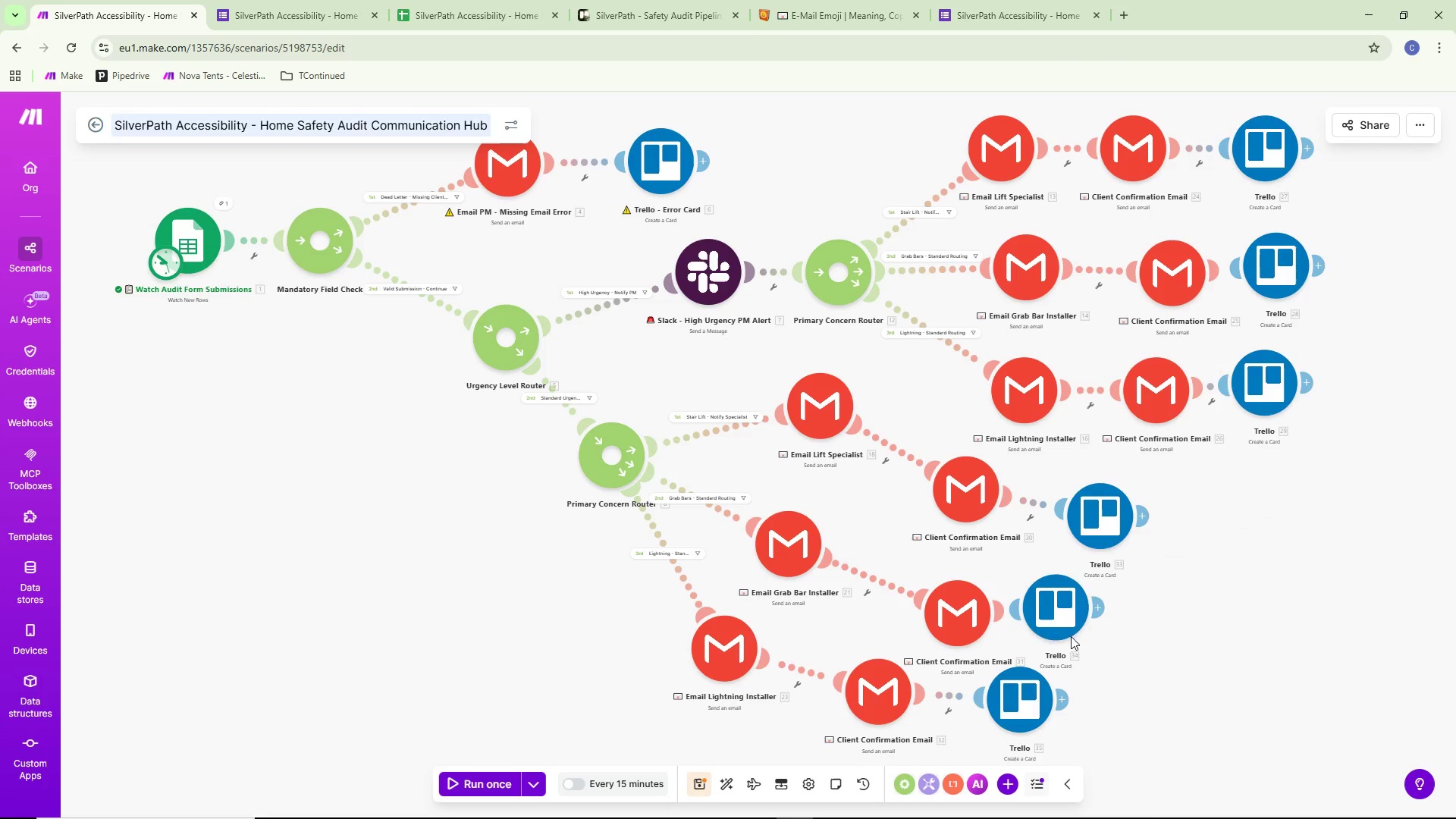 
double_click([1035, 613])
 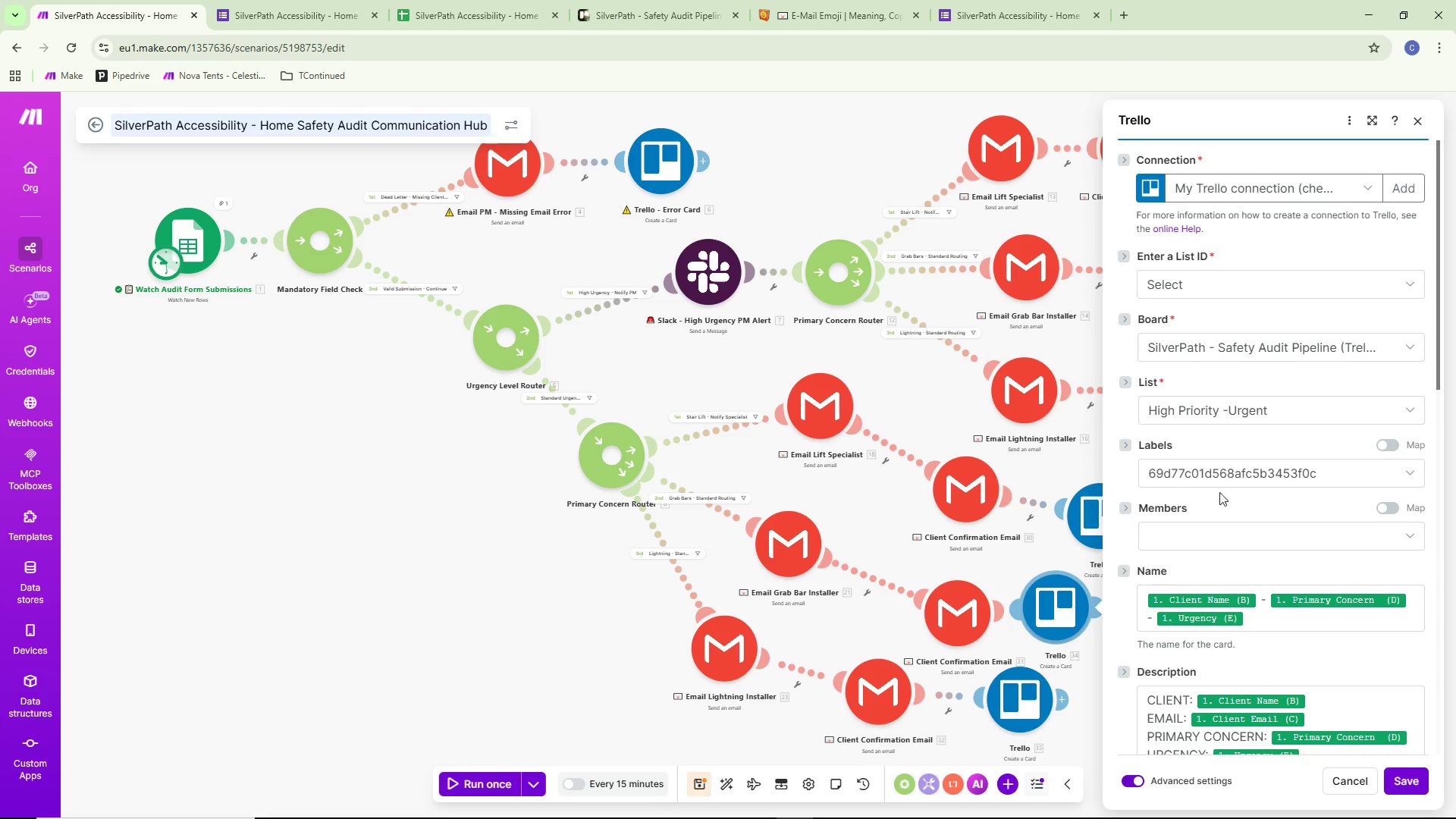 
left_click([1241, 341])
 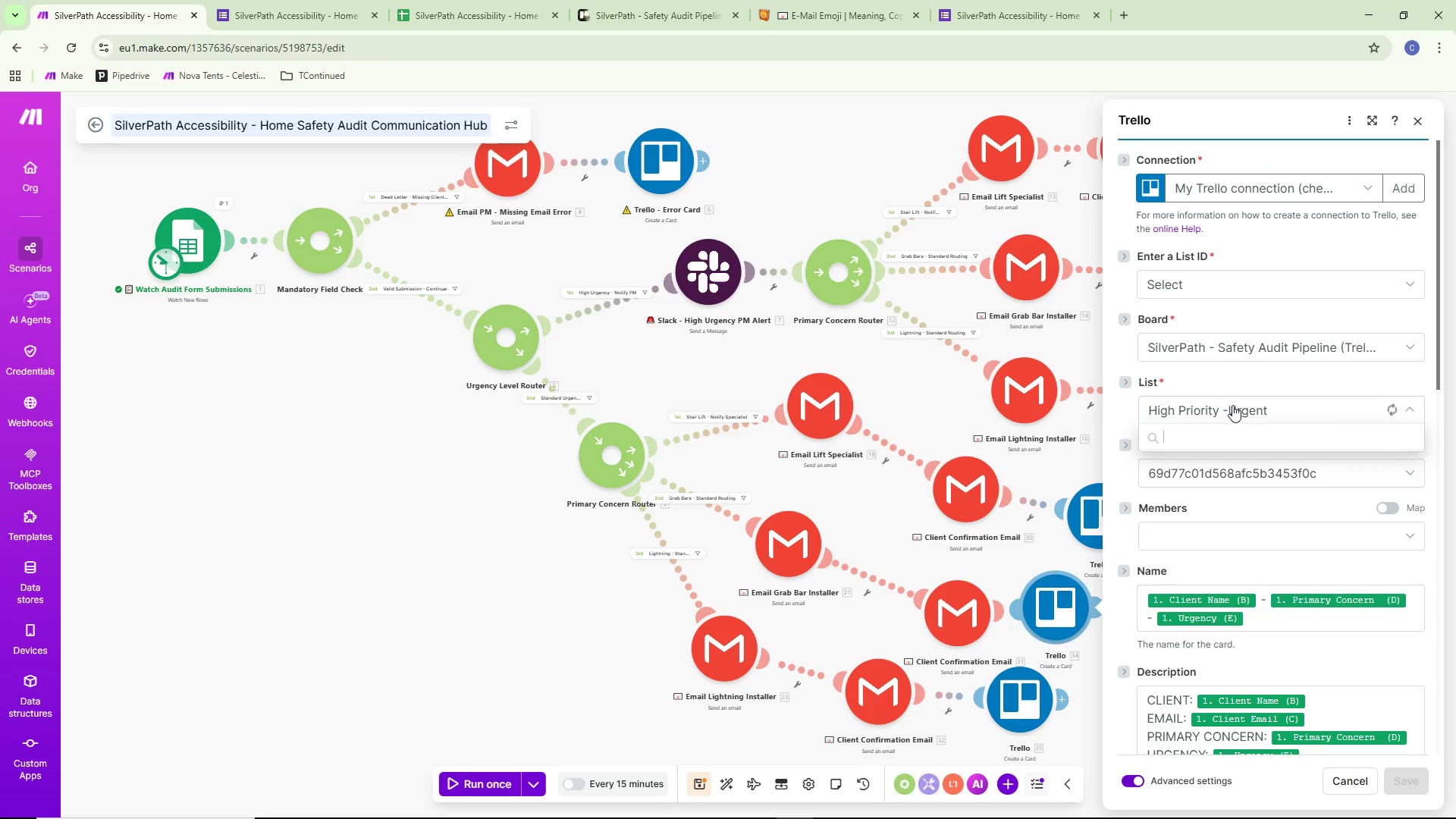 
left_click([1242, 368])
 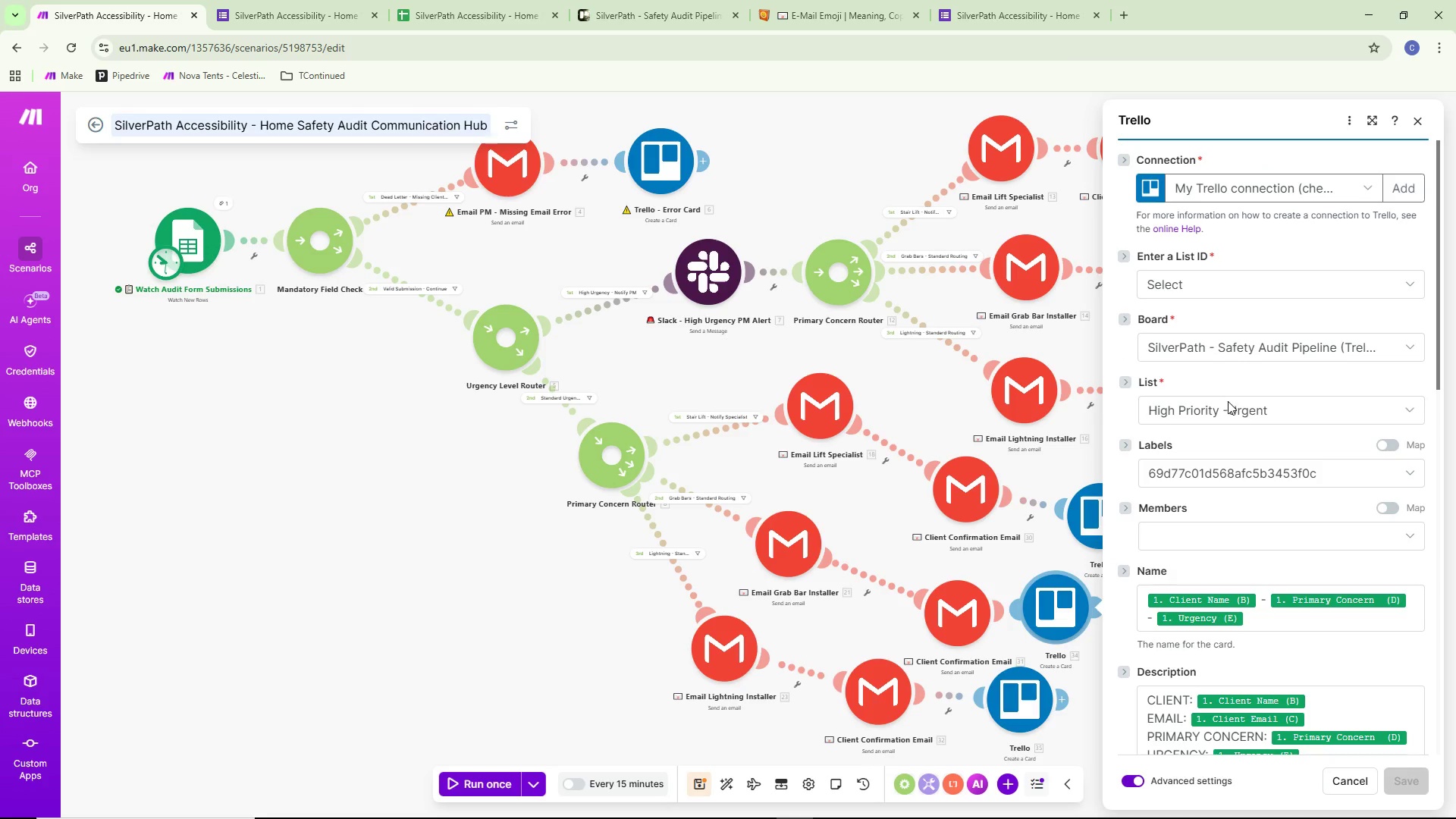 
left_click([1228, 404])
 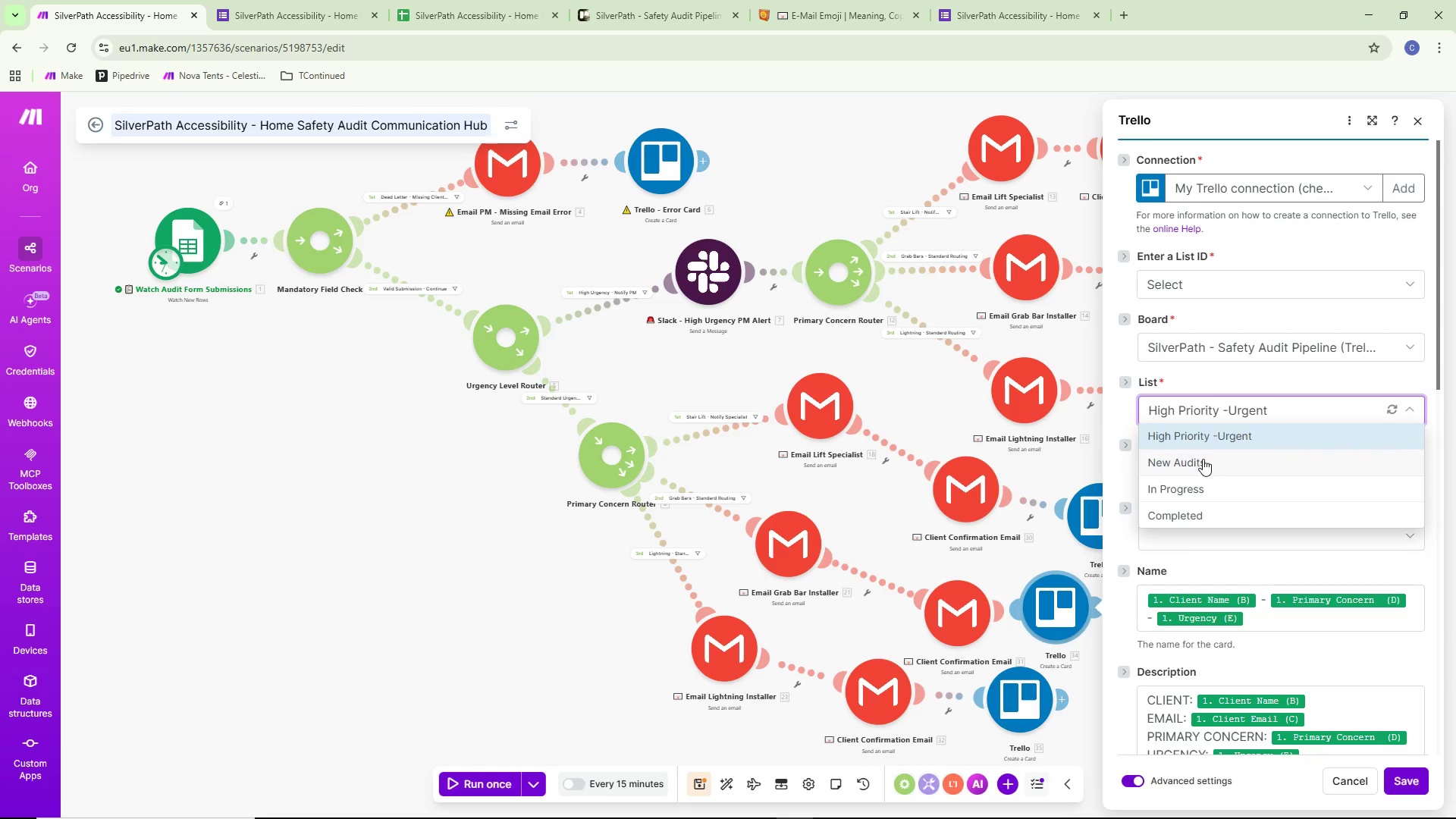 
left_click([1203, 479])
 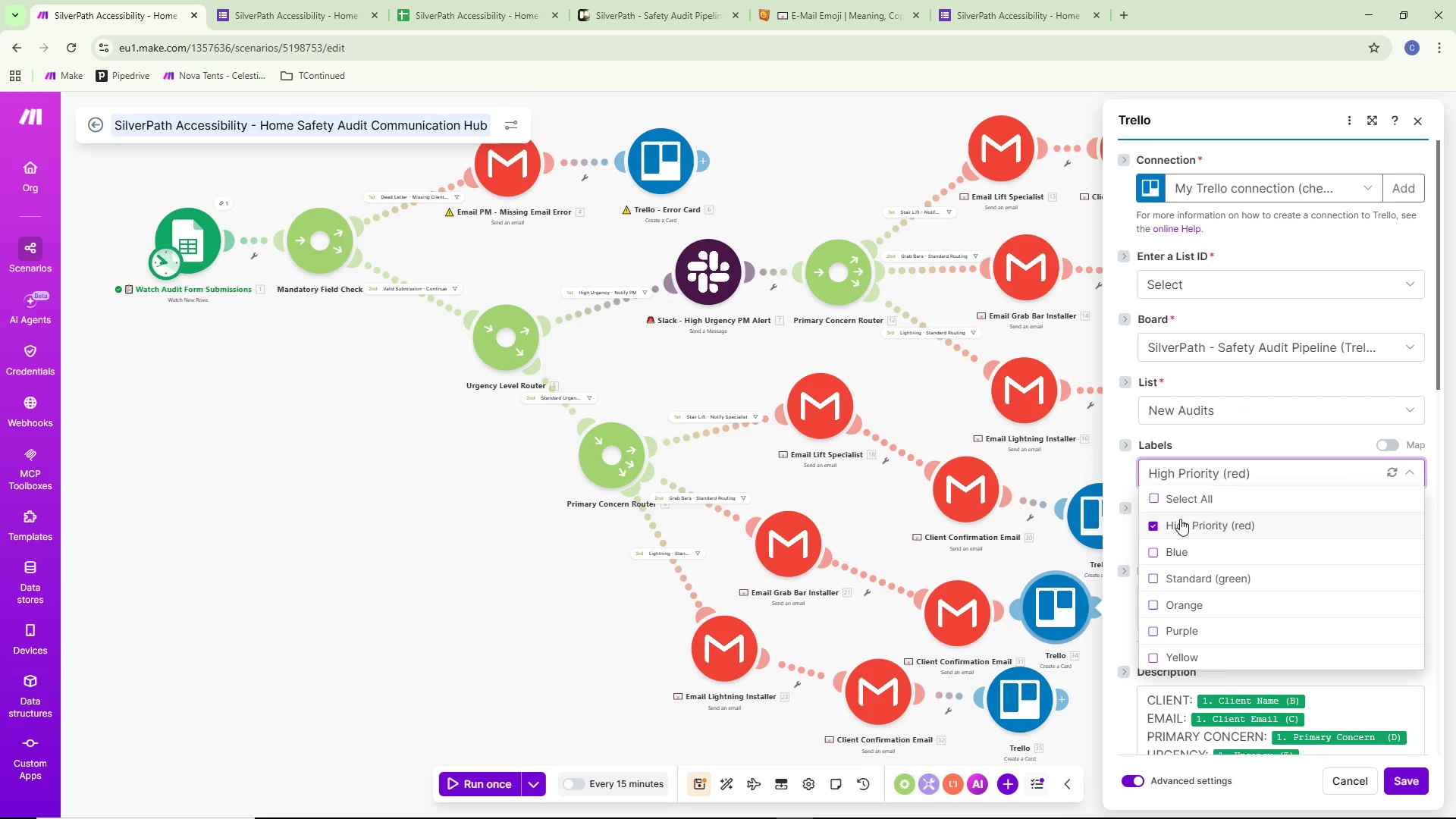 
wait(7.48)
 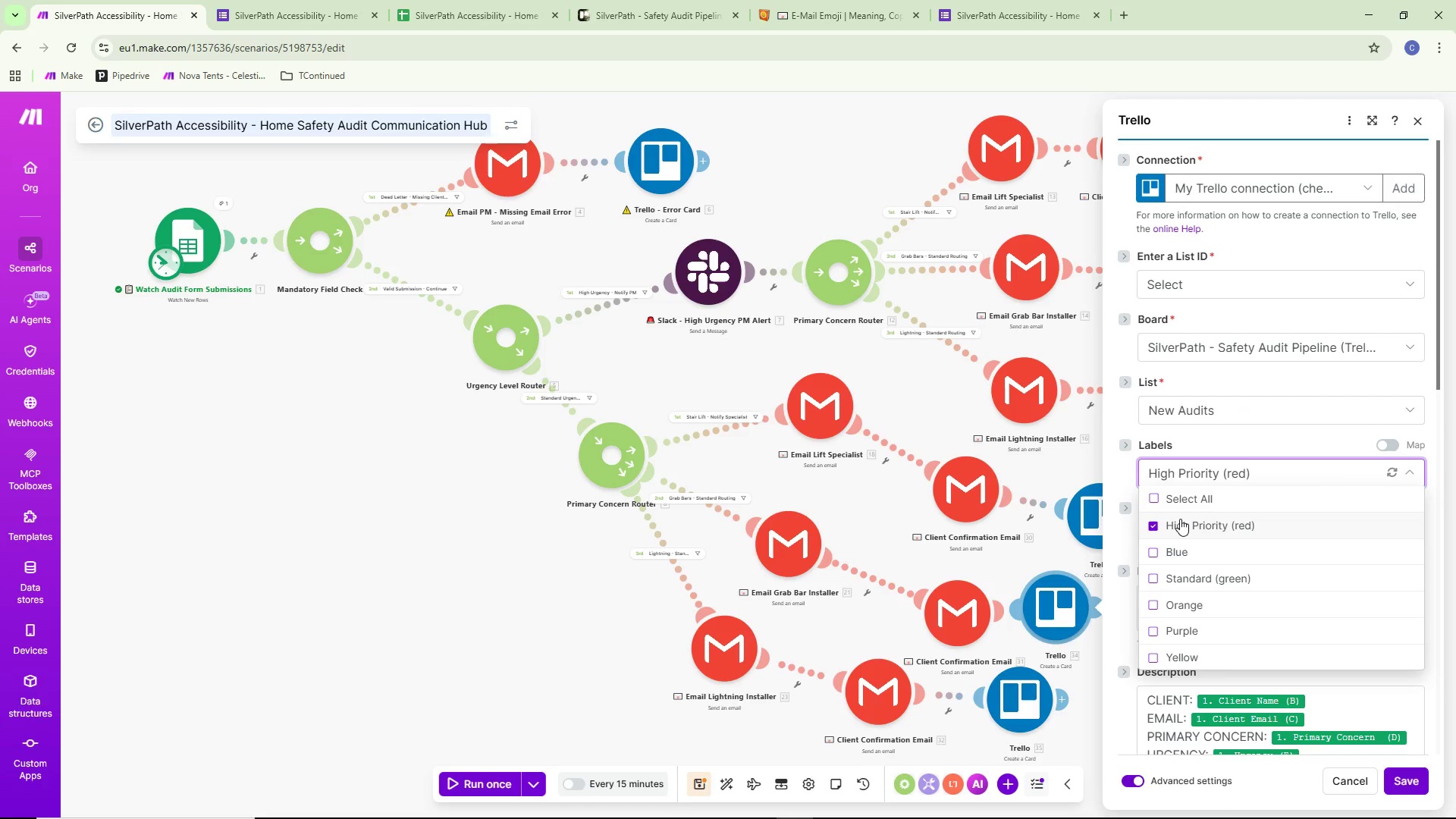 
left_click([1180, 519])
 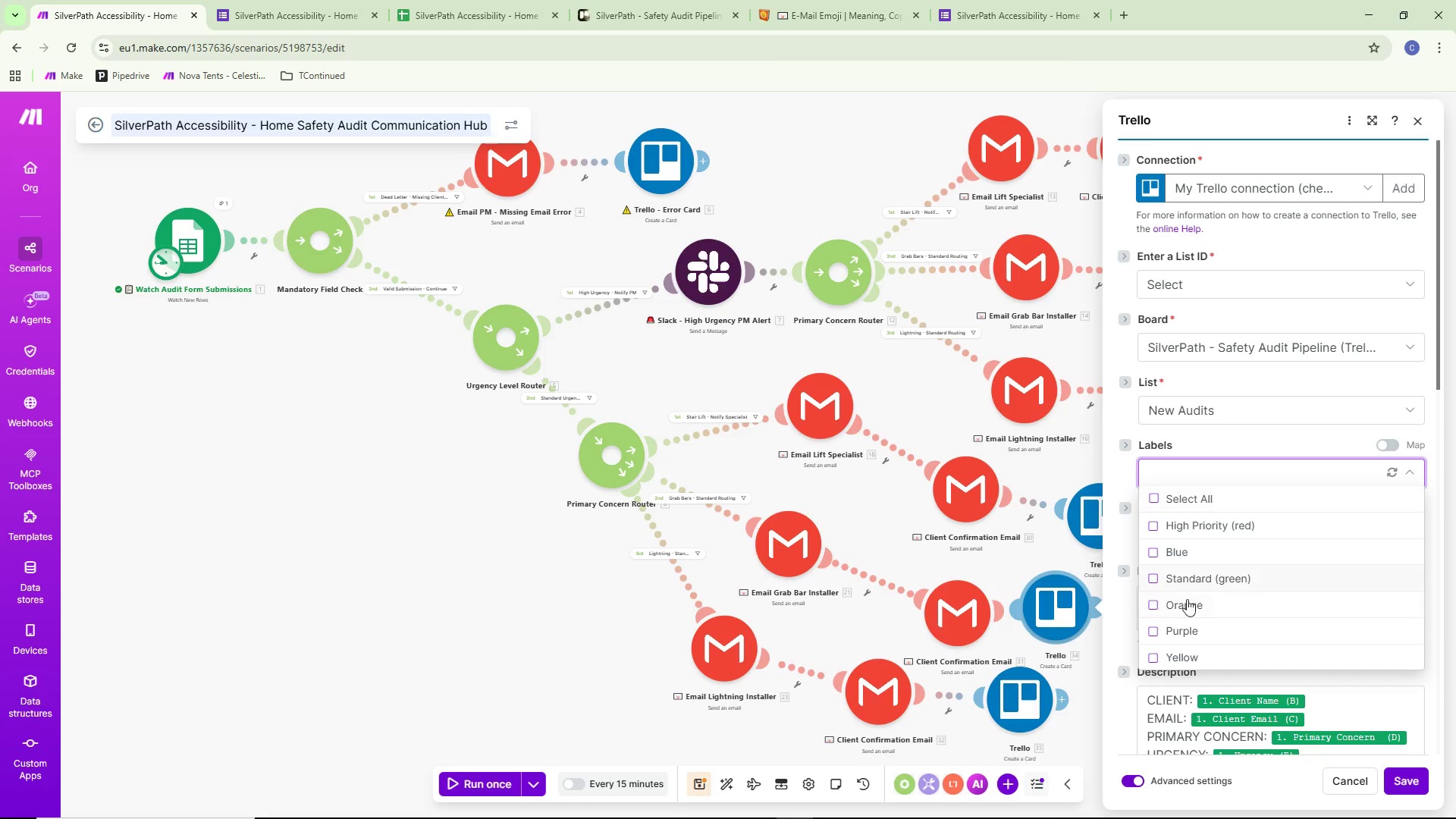 
left_click([1191, 588])
 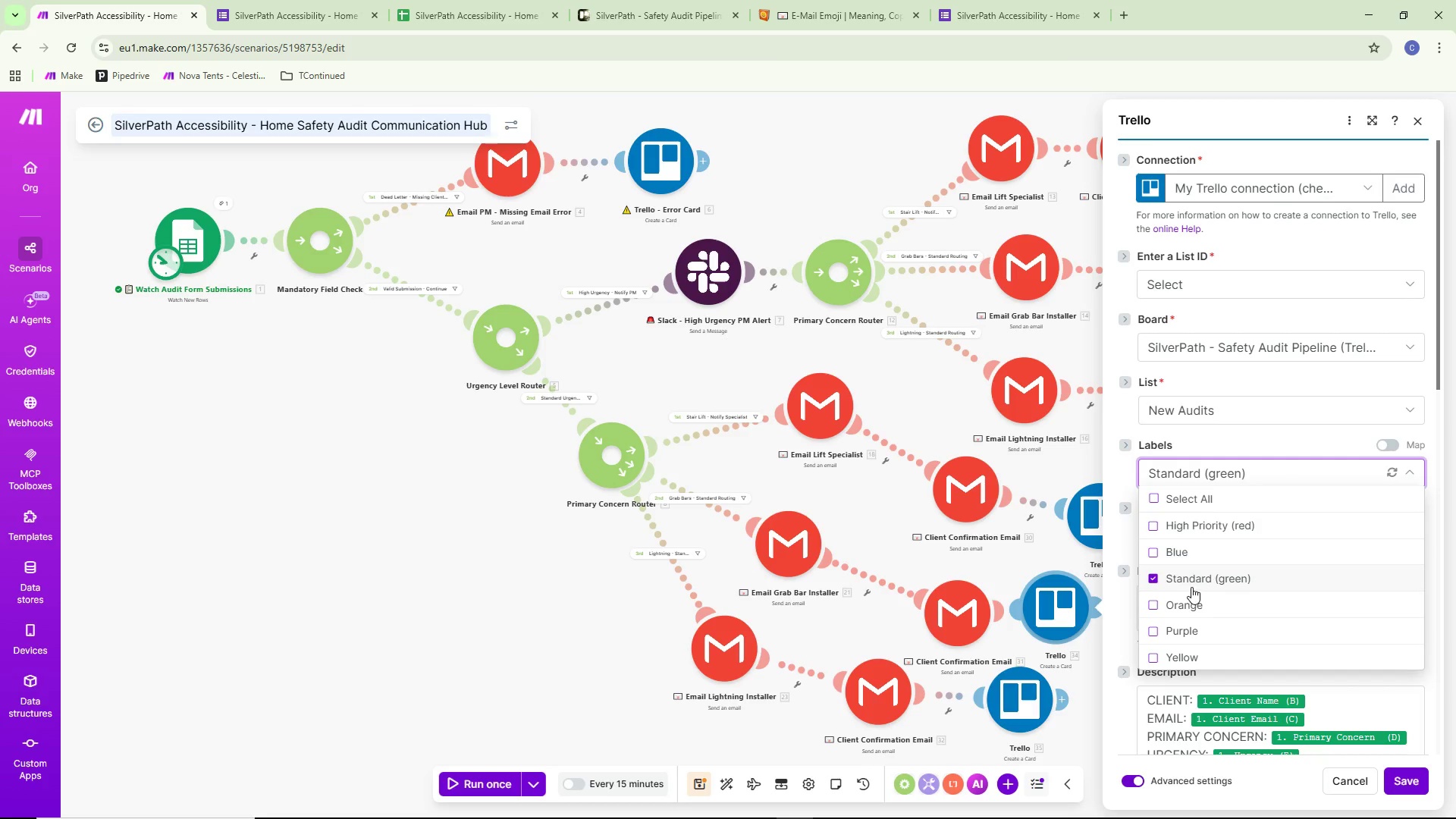 
wait(10.83)
 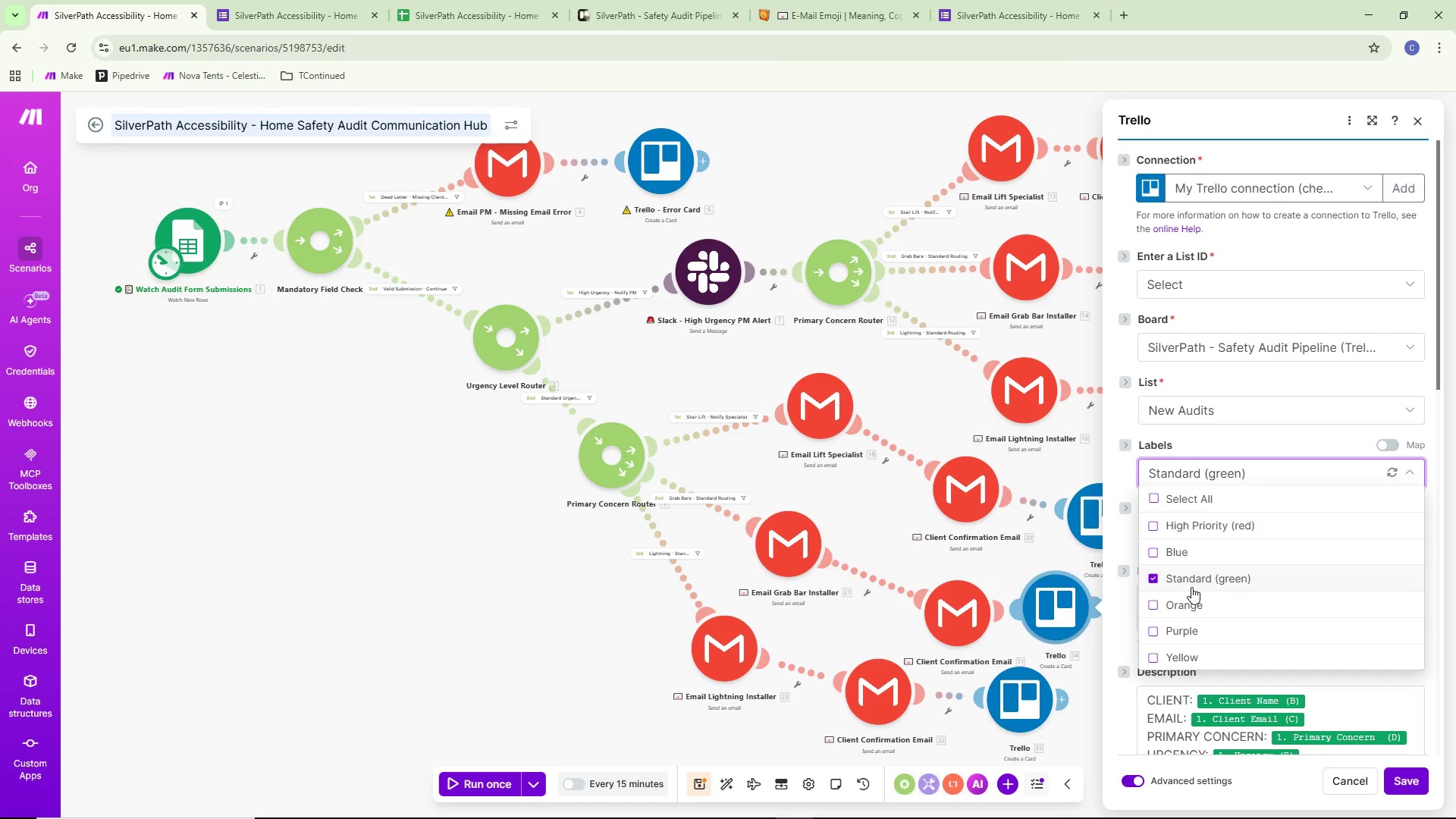 
left_click([1122, 603])
 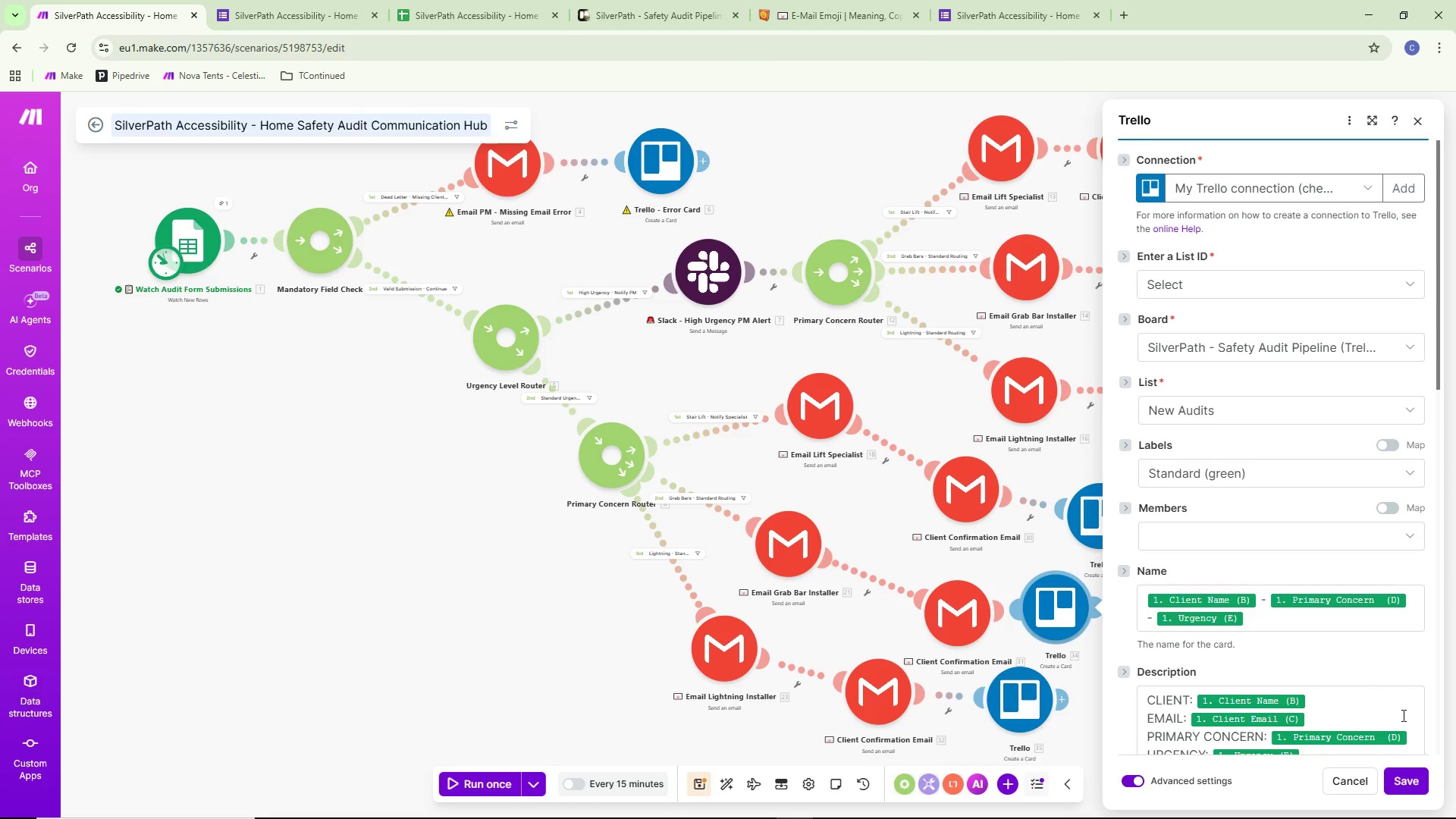 
left_click([1419, 776])
 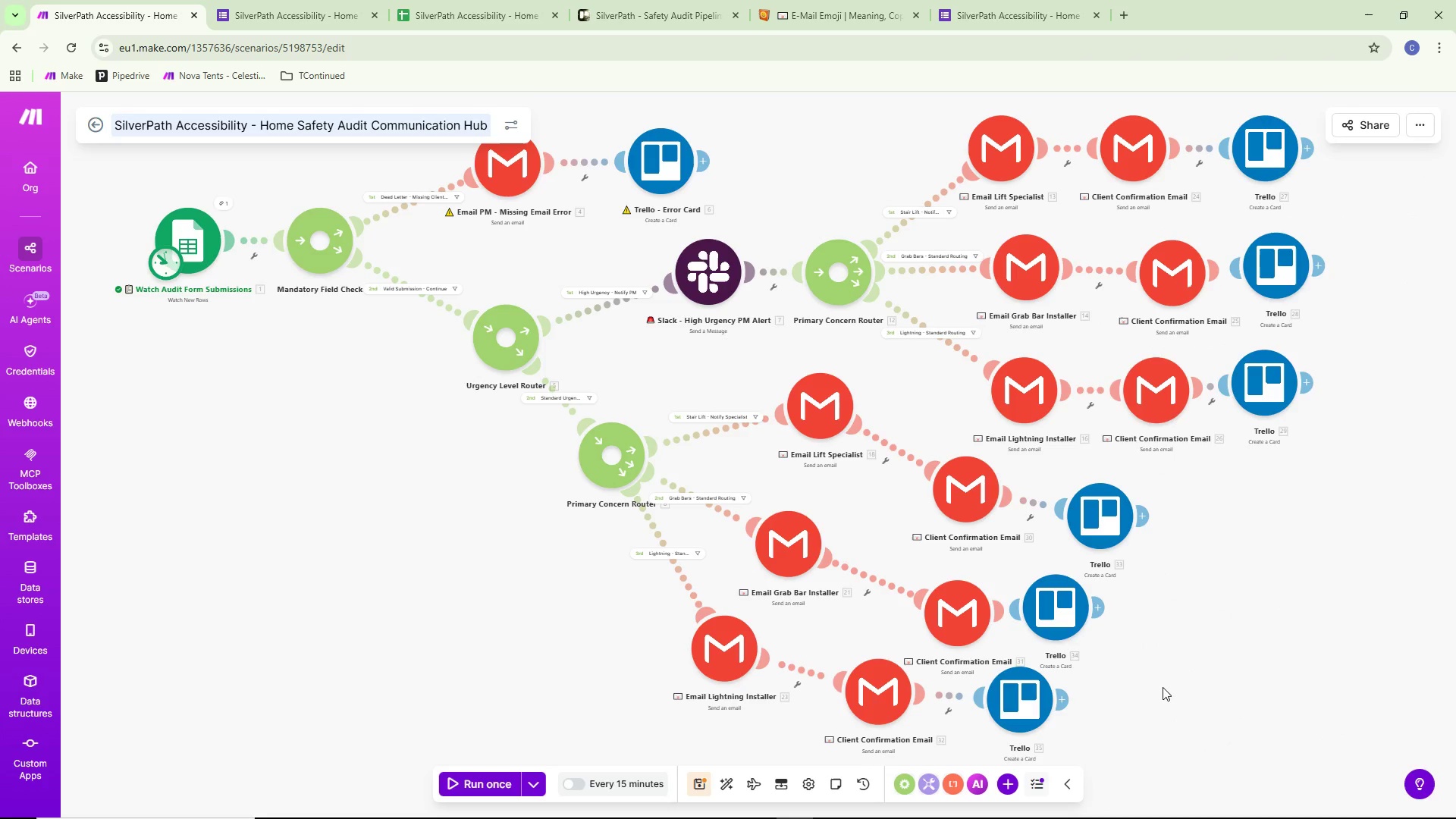 
left_click_drag(start_coordinate=[1175, 648], to_coordinate=[1178, 635])
 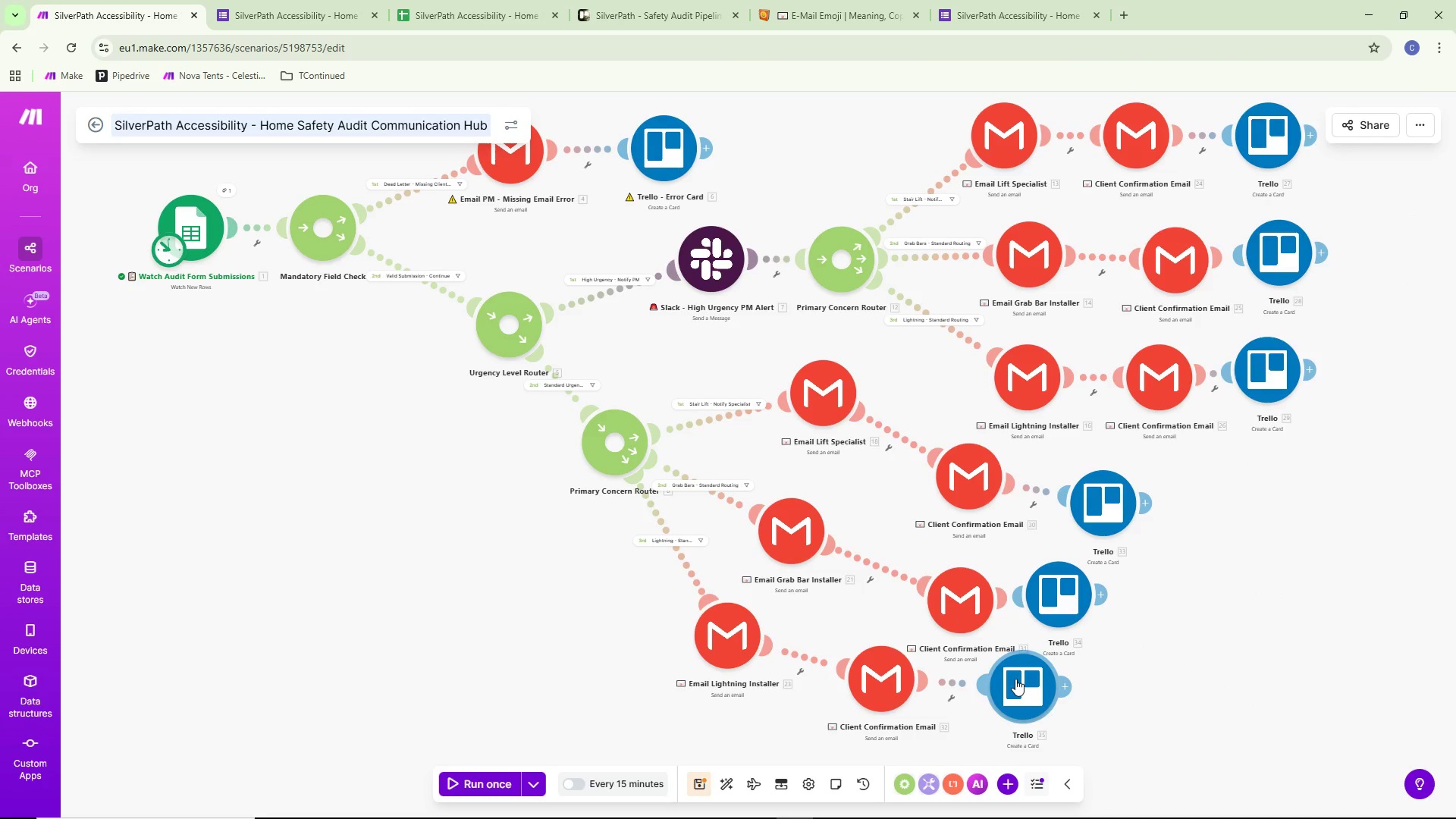 
double_click([1015, 679])
 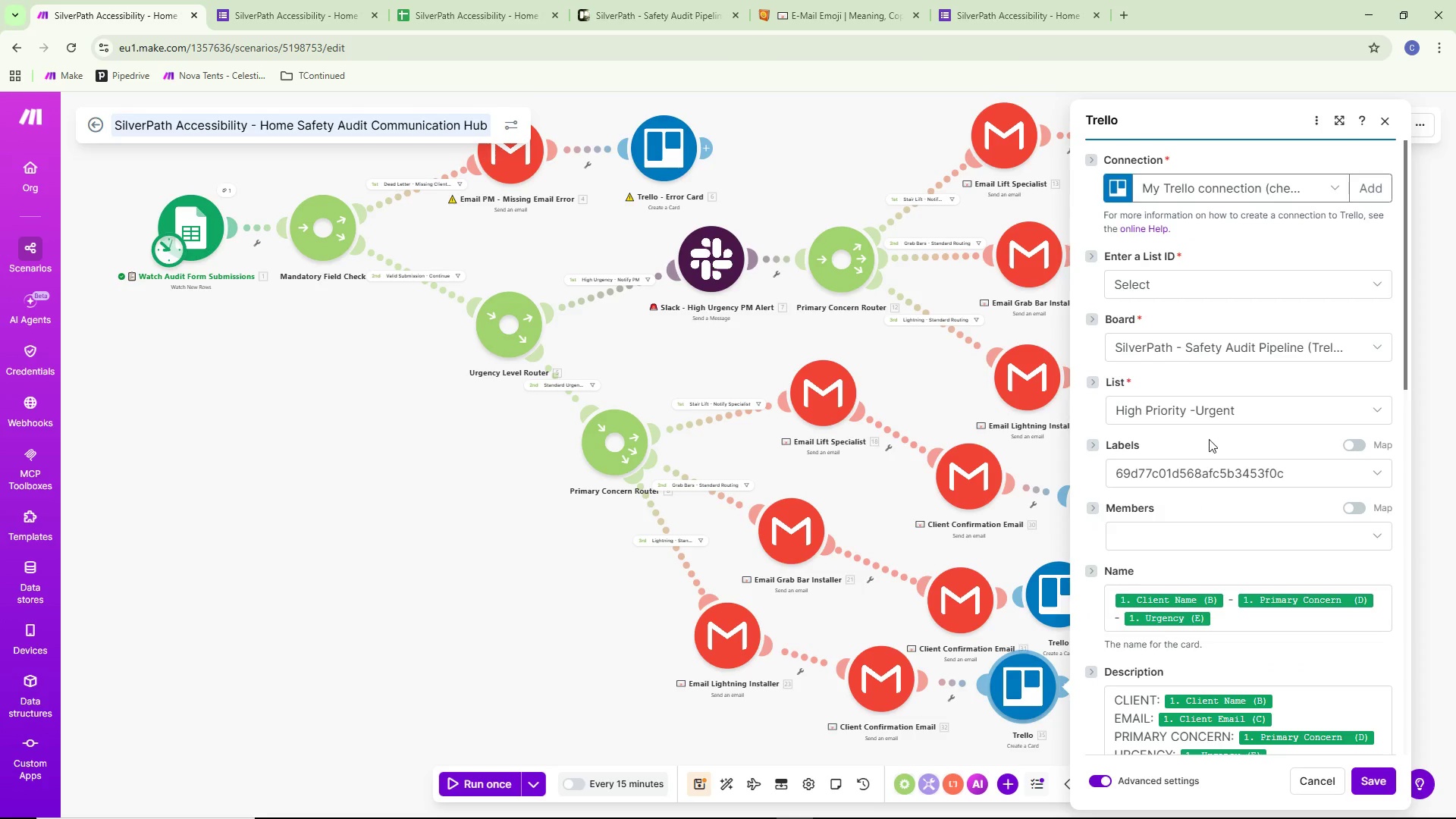 
left_click([1225, 467])
 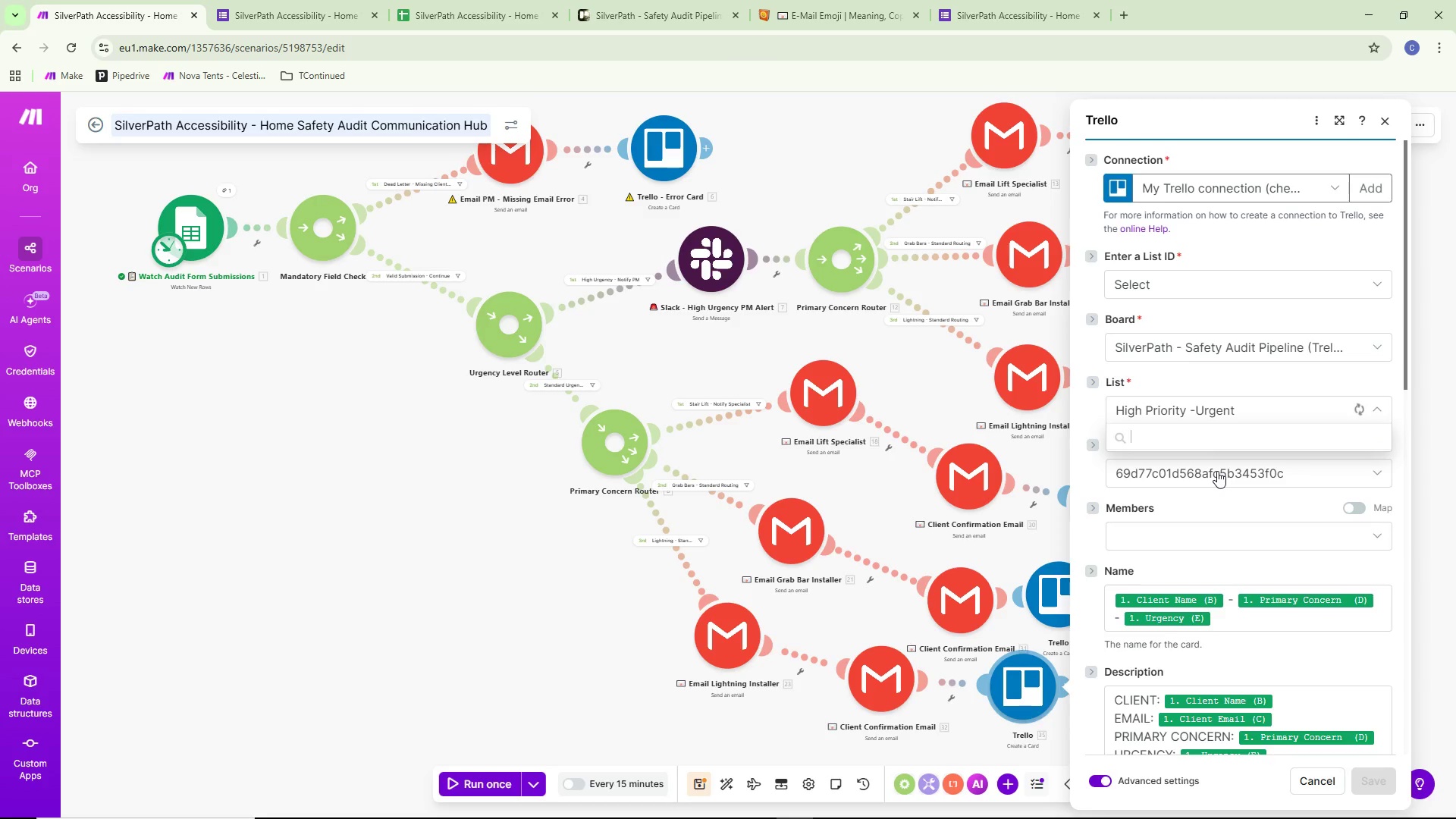 
mouse_move([1200, 458])
 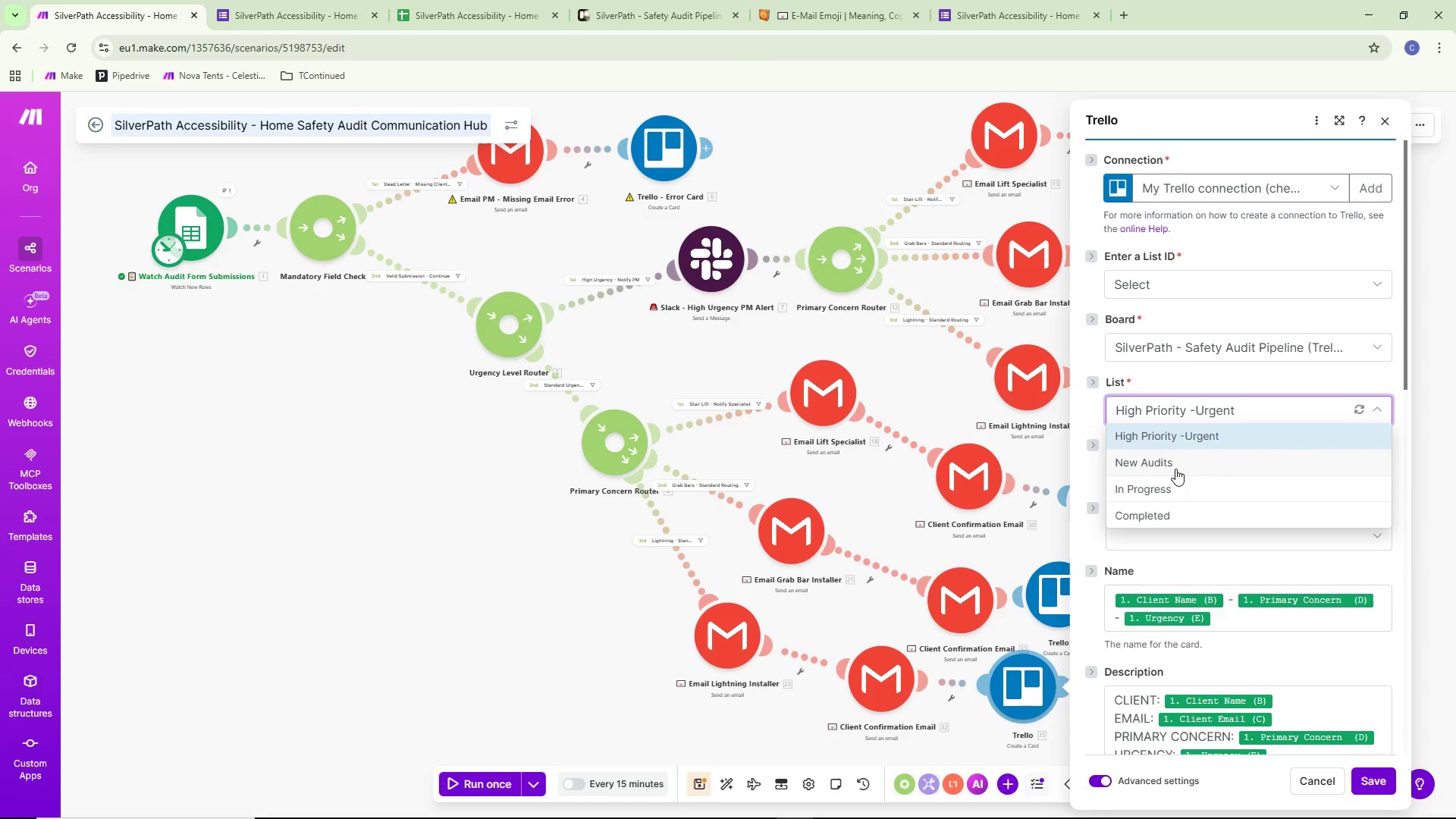 
left_click([1175, 467])
 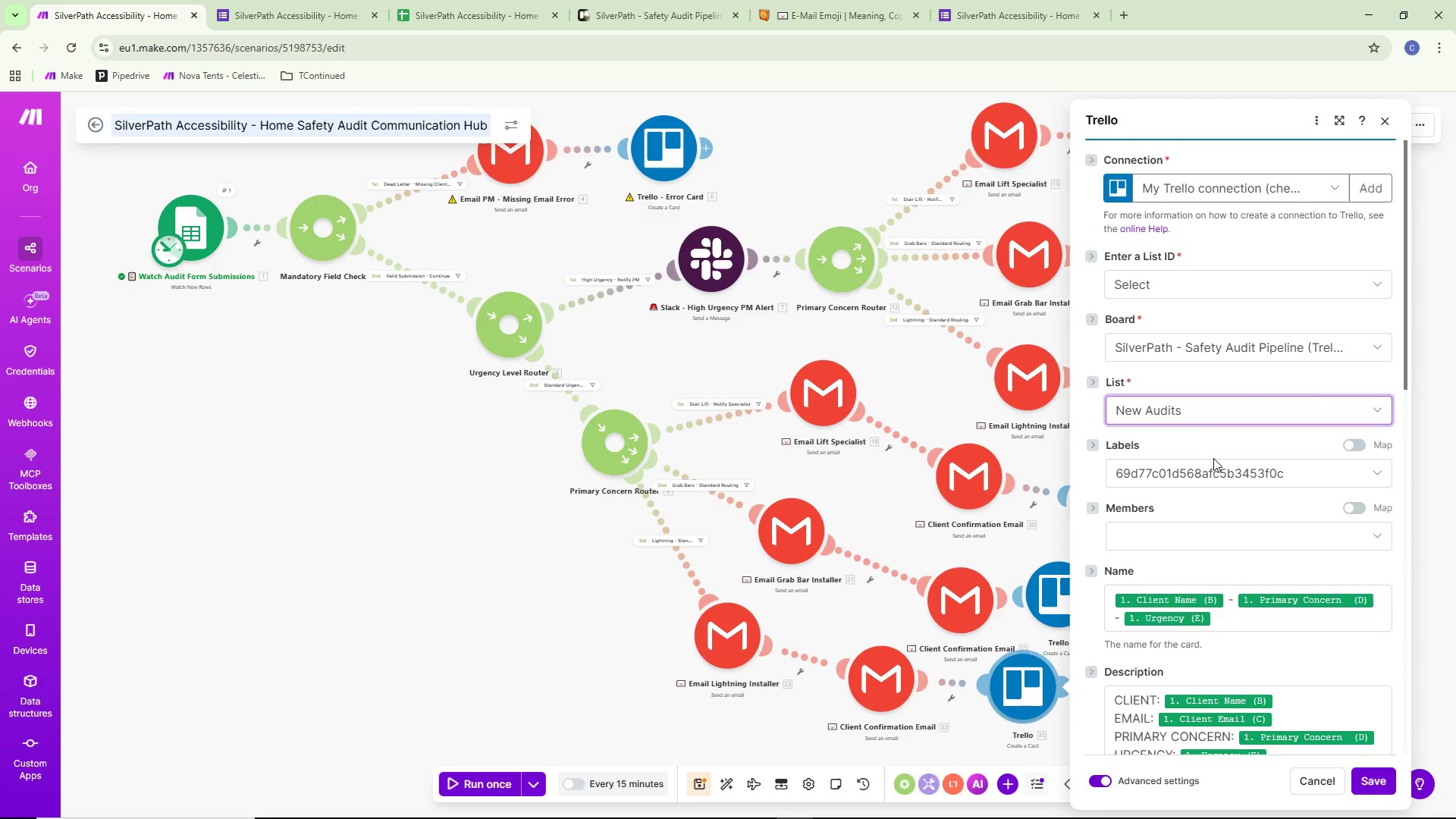 
double_click([1205, 469])
 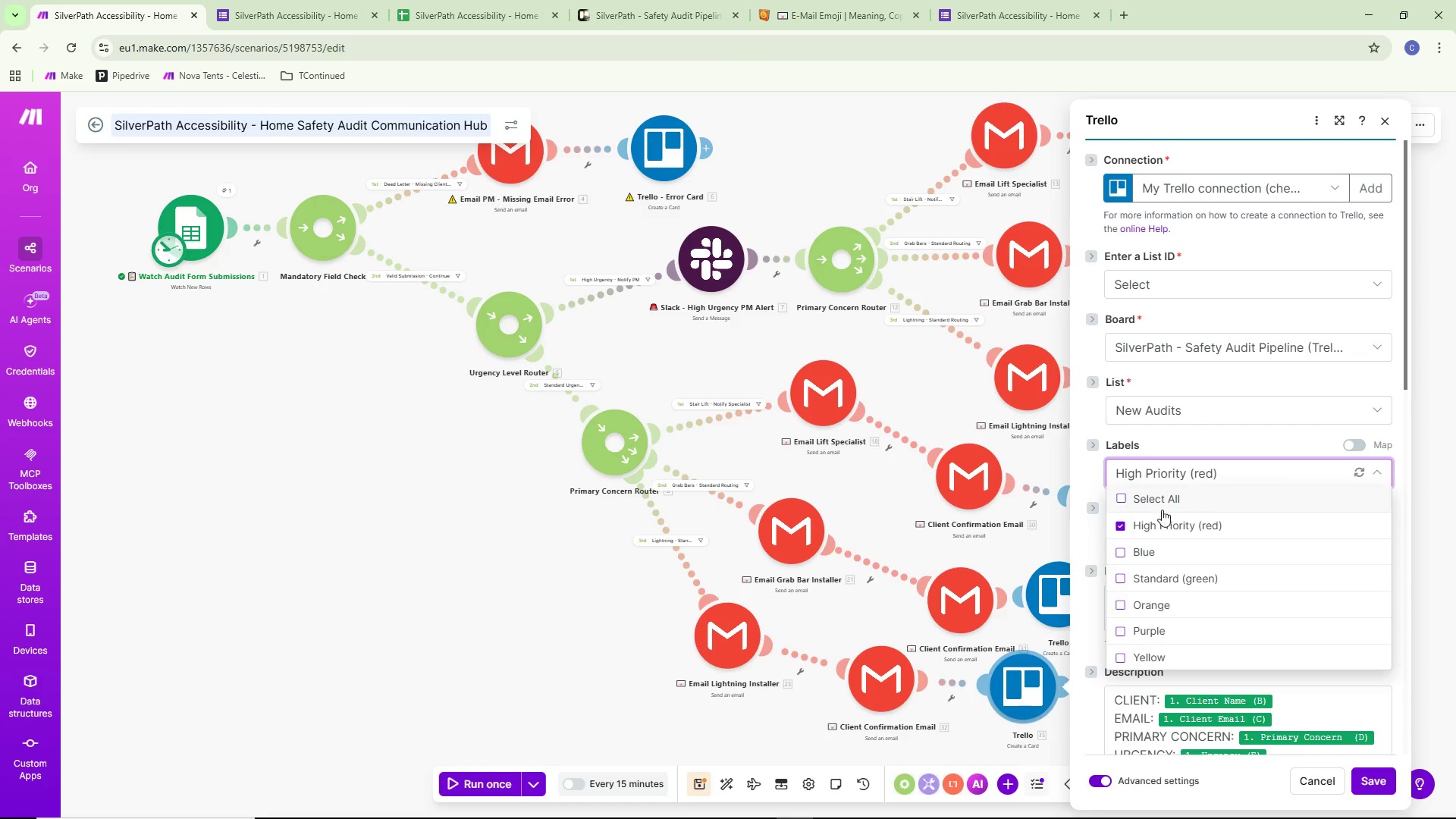 
left_click([1121, 524])
 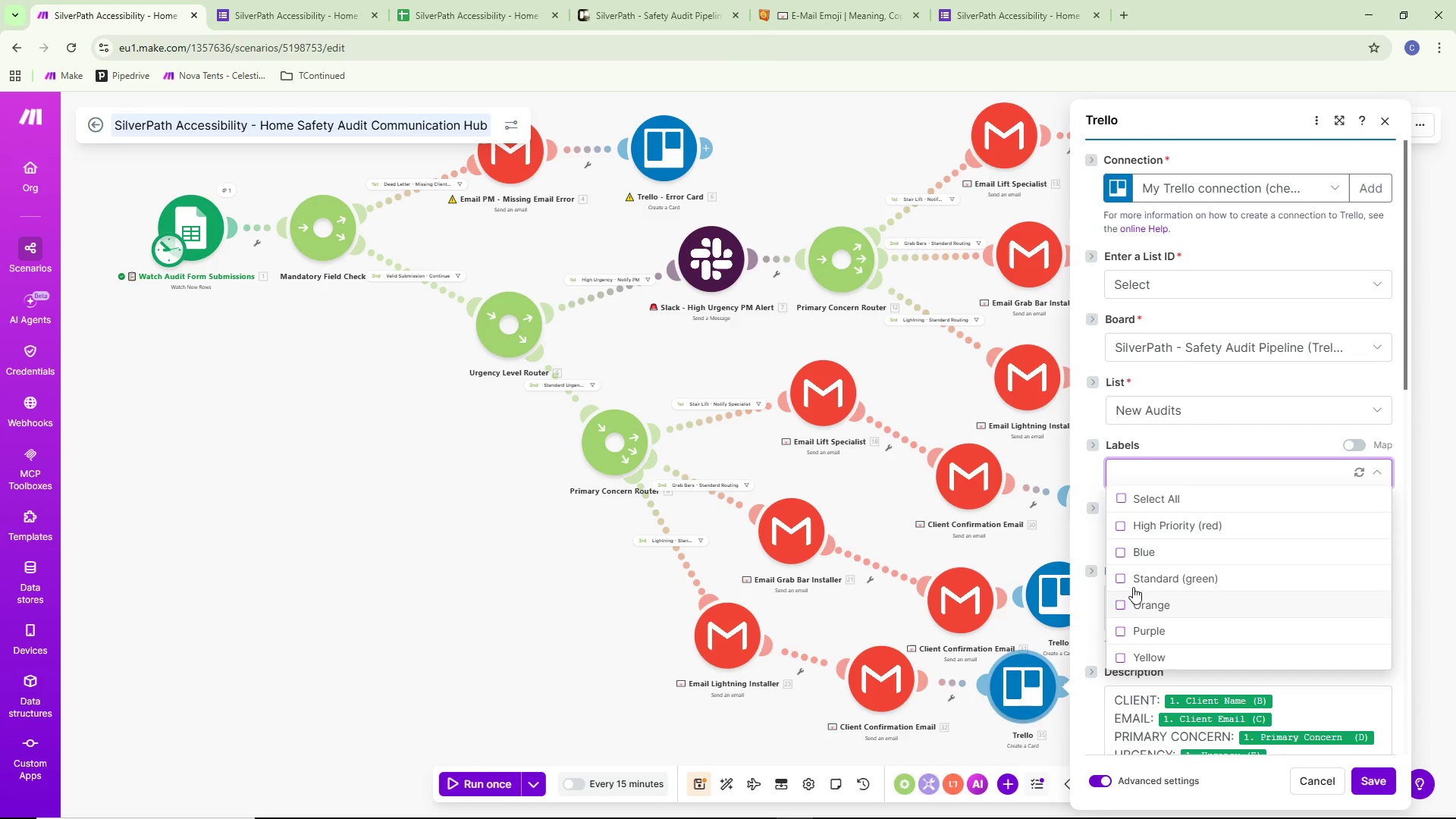 
left_click([1131, 579])
 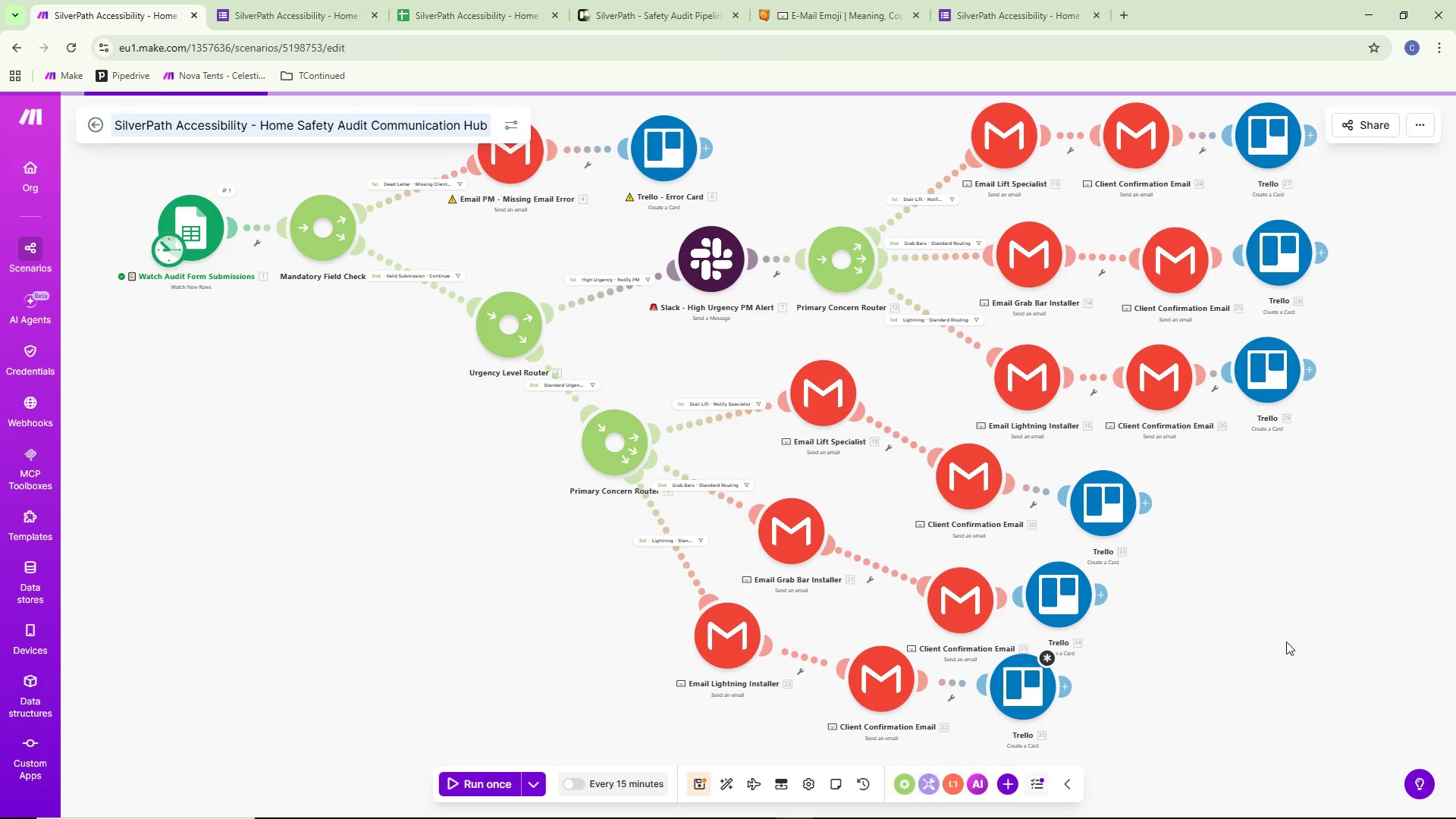 
double_click([1036, 696])
 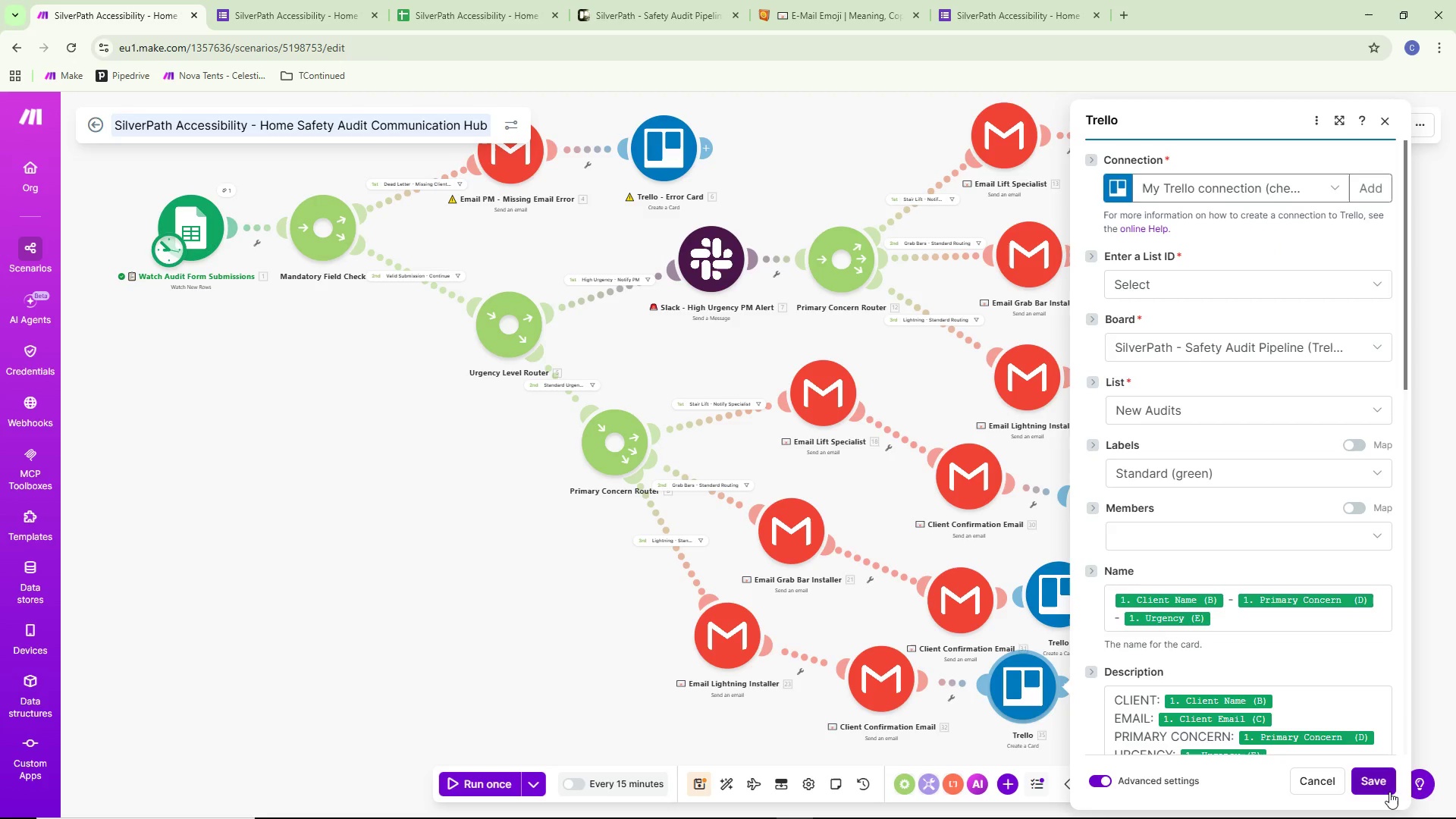 
left_click([1375, 780])
 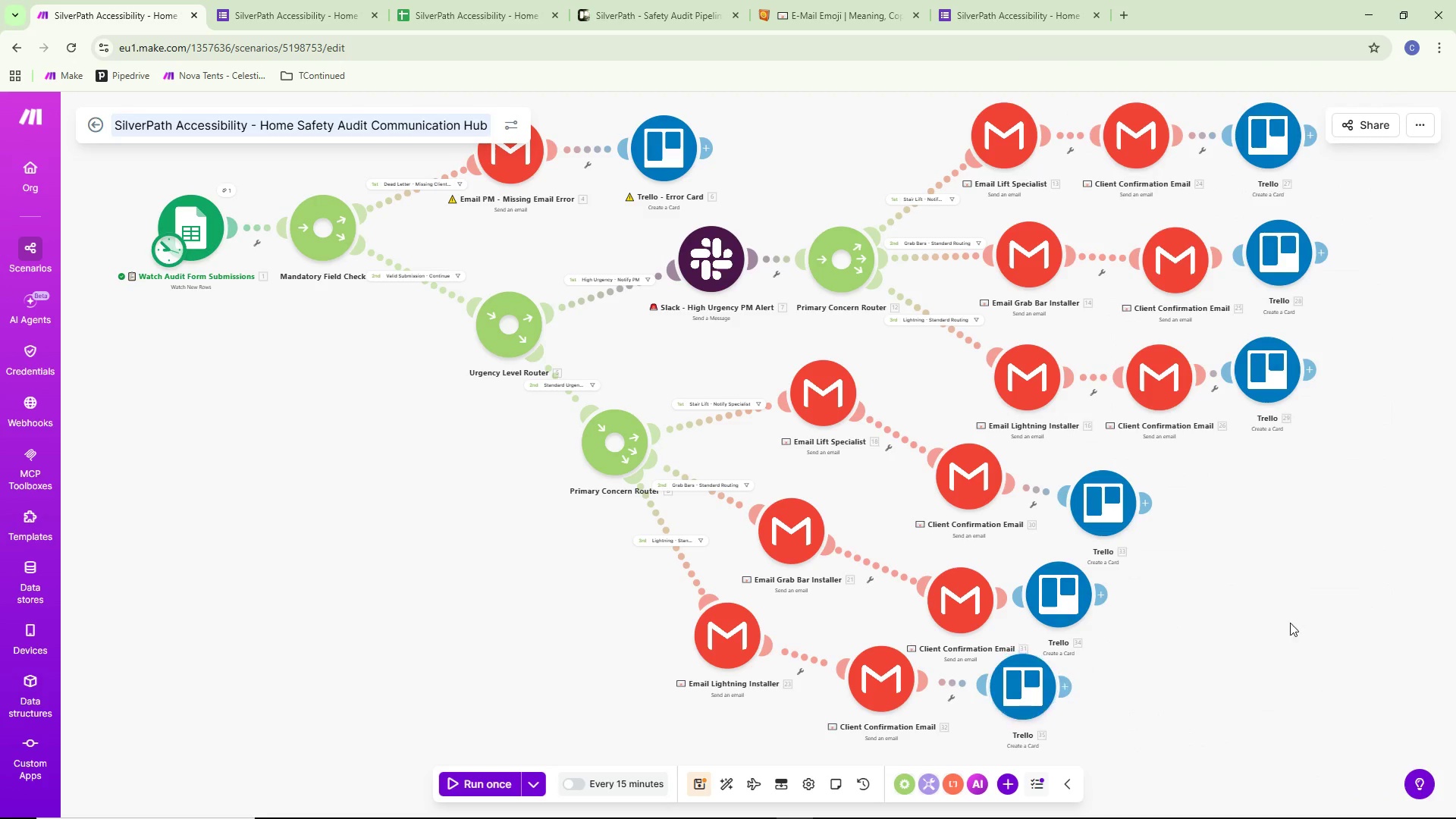 
scroll: coordinate [1286, 609], scroll_direction: down, amount: 1.0
 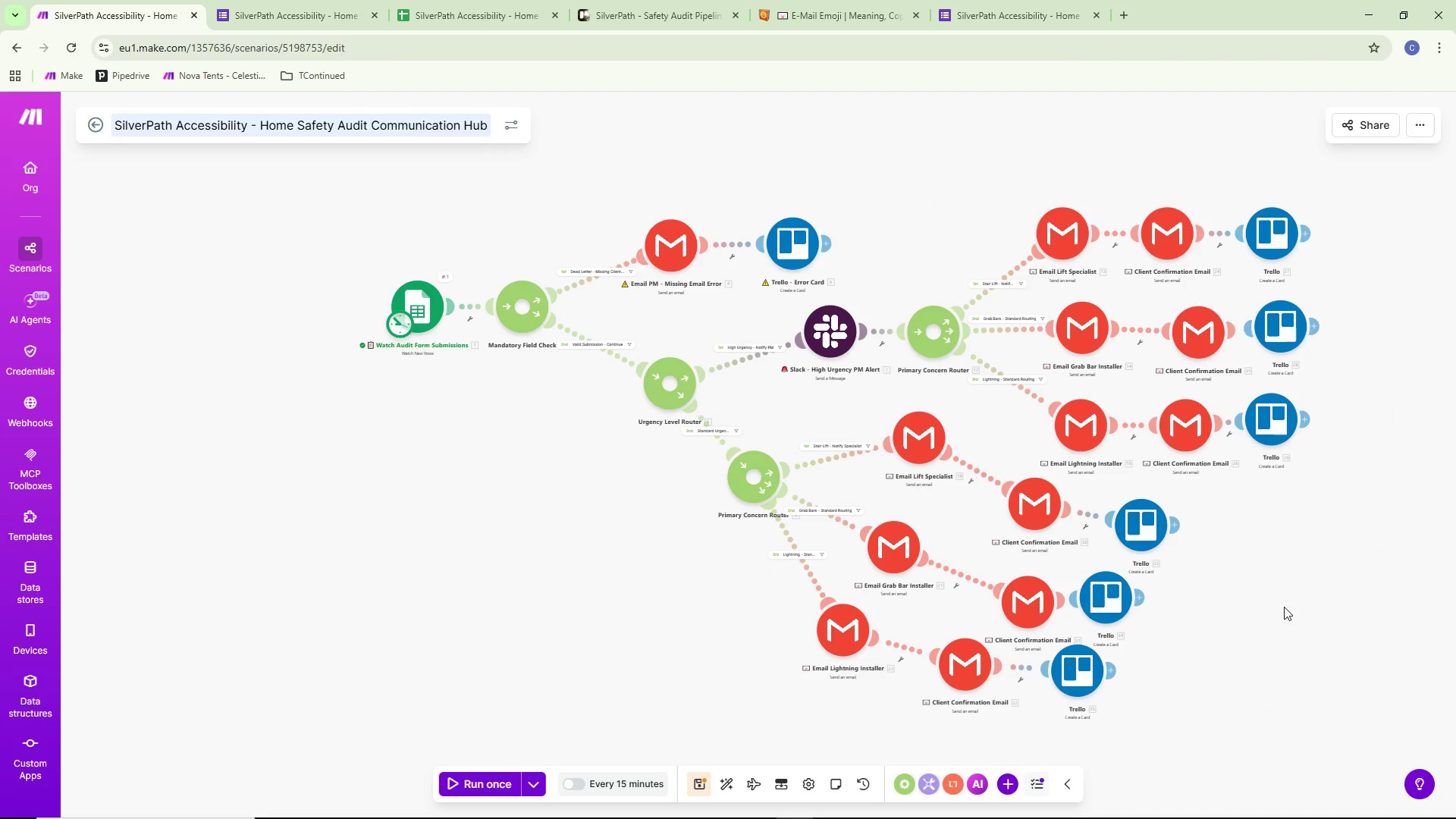 
scroll: coordinate [1294, 586], scroll_direction: up, amount: 1.0
 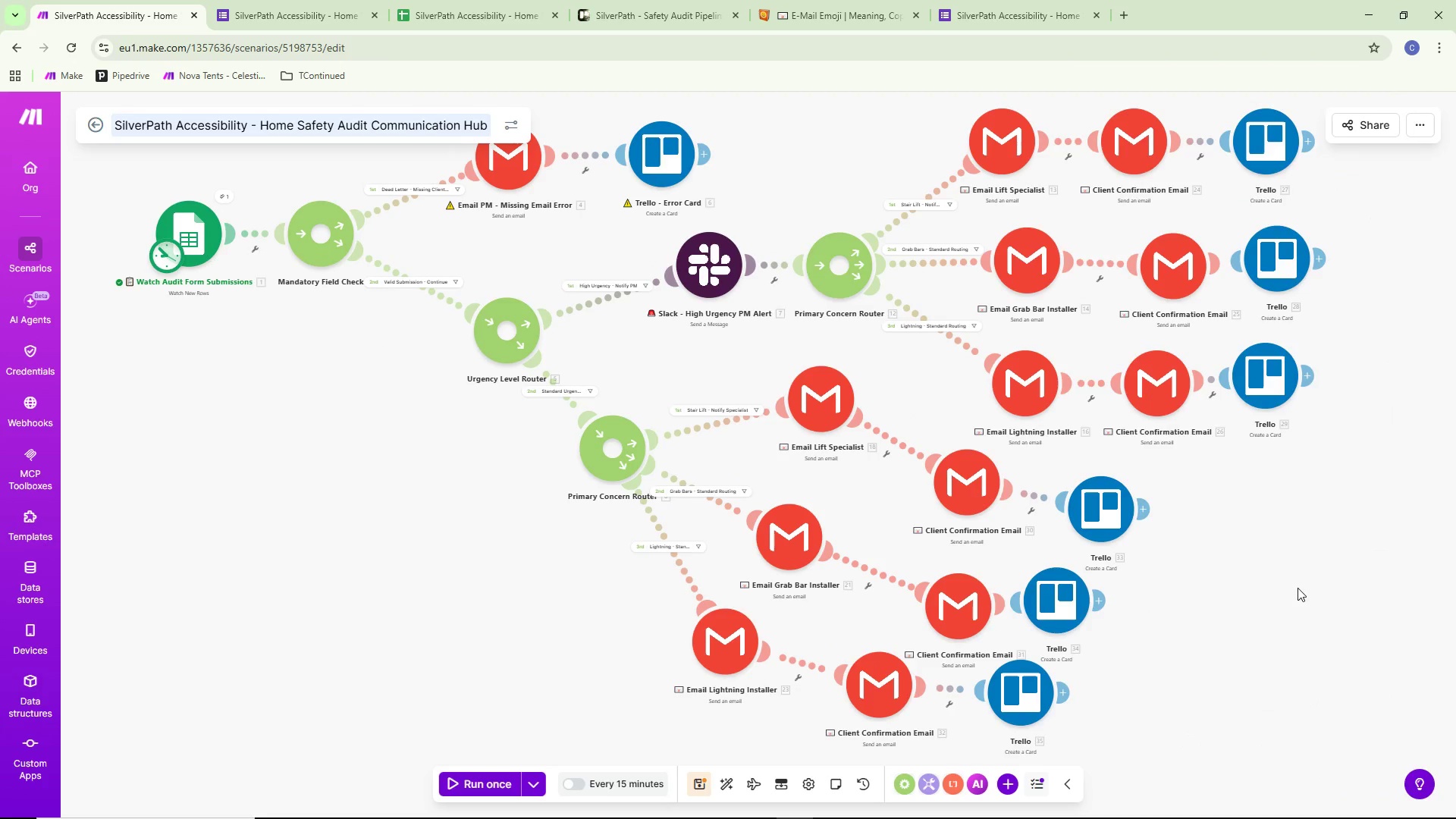 
left_click_drag(start_coordinate=[1295, 586], to_coordinate=[1309, 596])
 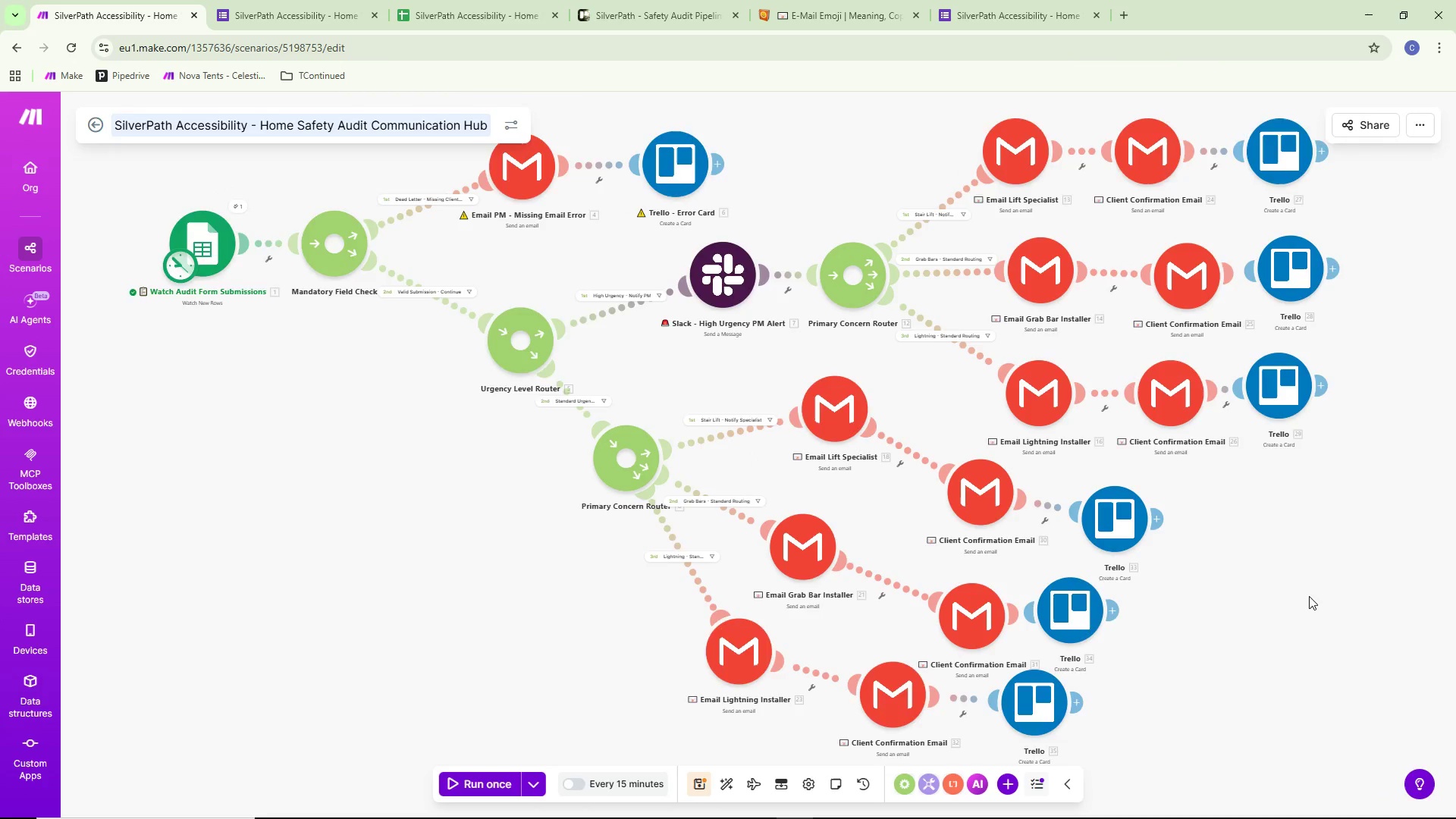 
left_click_drag(start_coordinate=[1309, 596], to_coordinate=[1375, 629])
 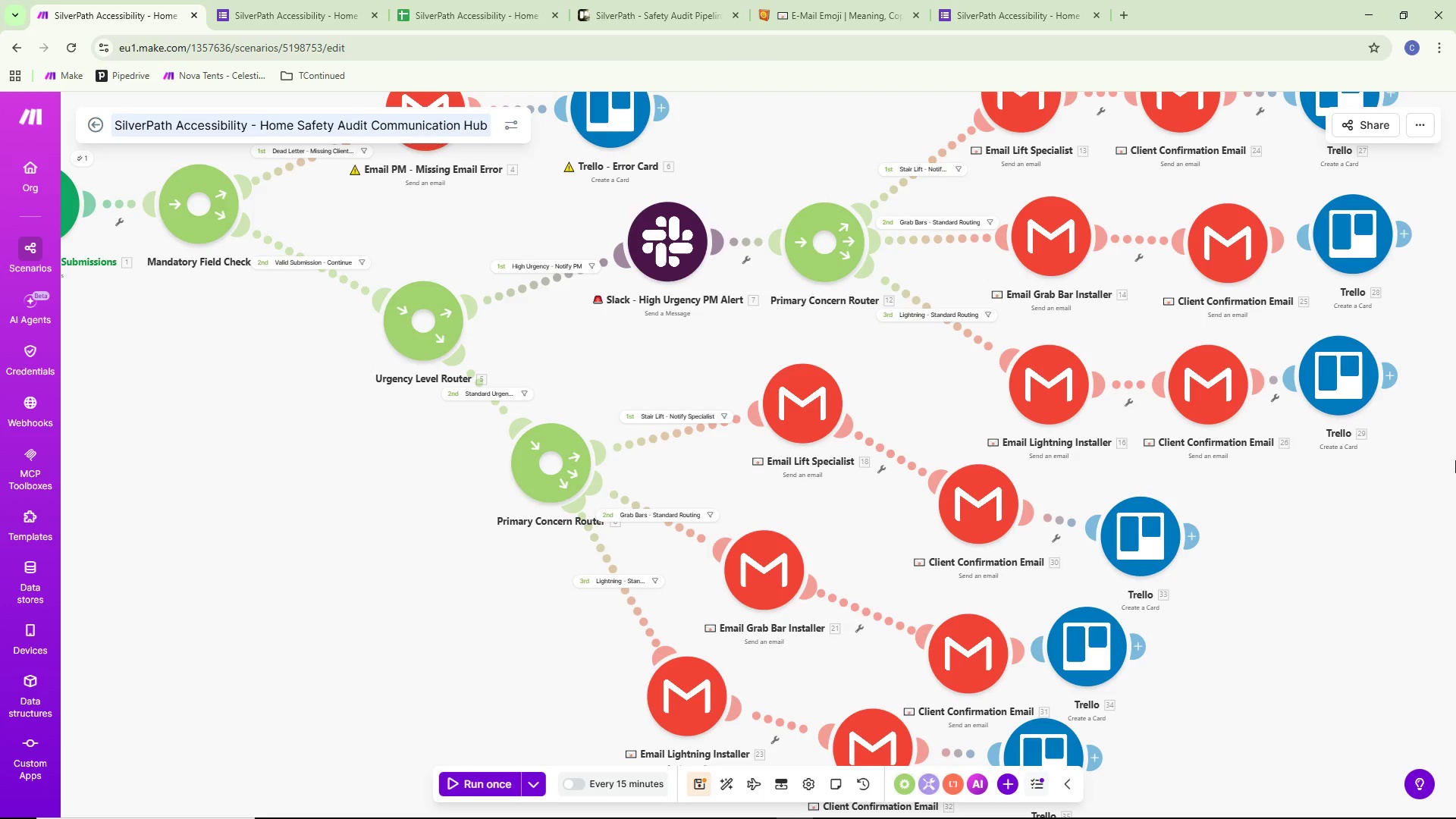 
scroll: coordinate [1309, 596], scroll_direction: up, amount: 1.0
 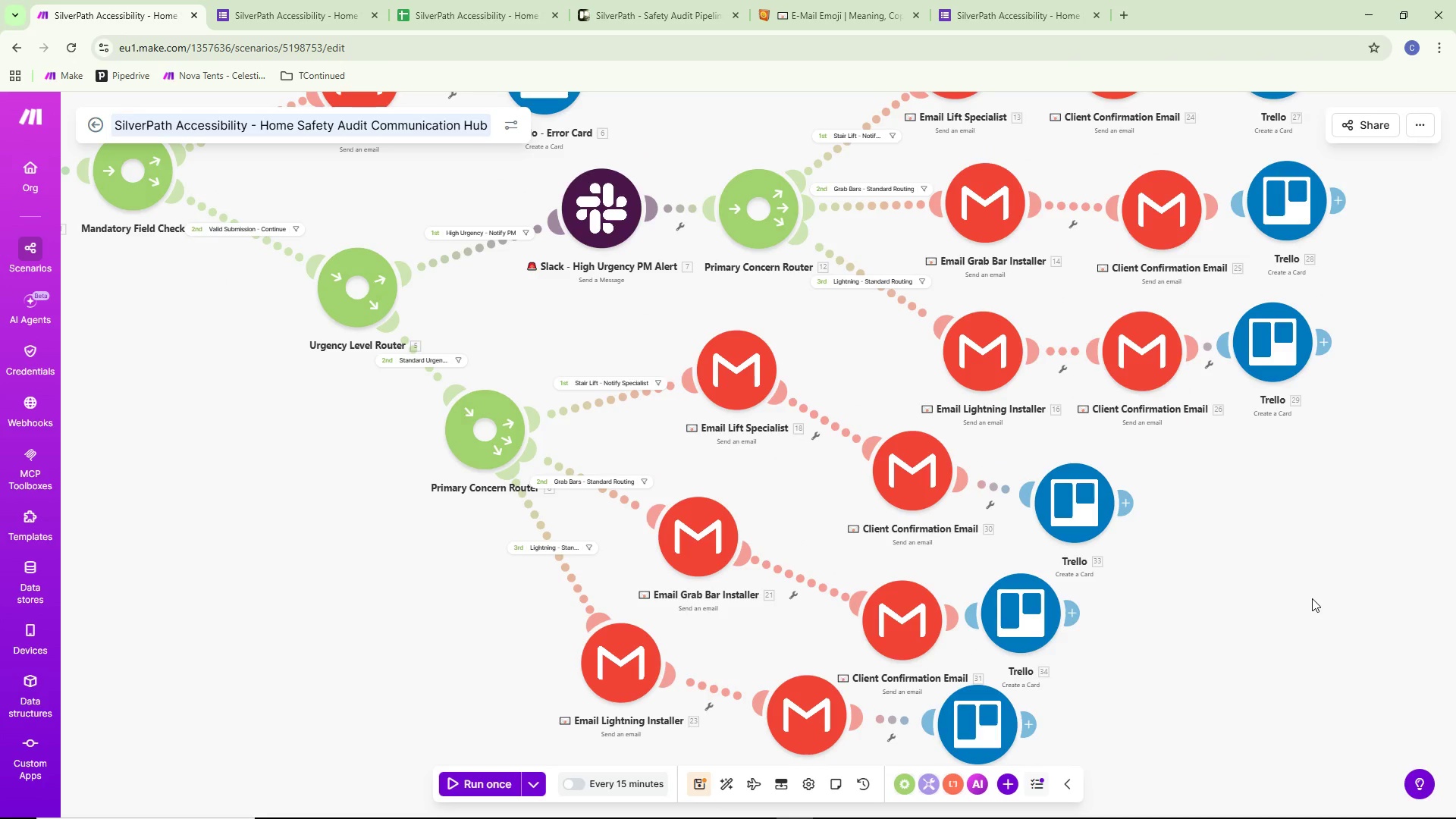 
wait(38.8)
 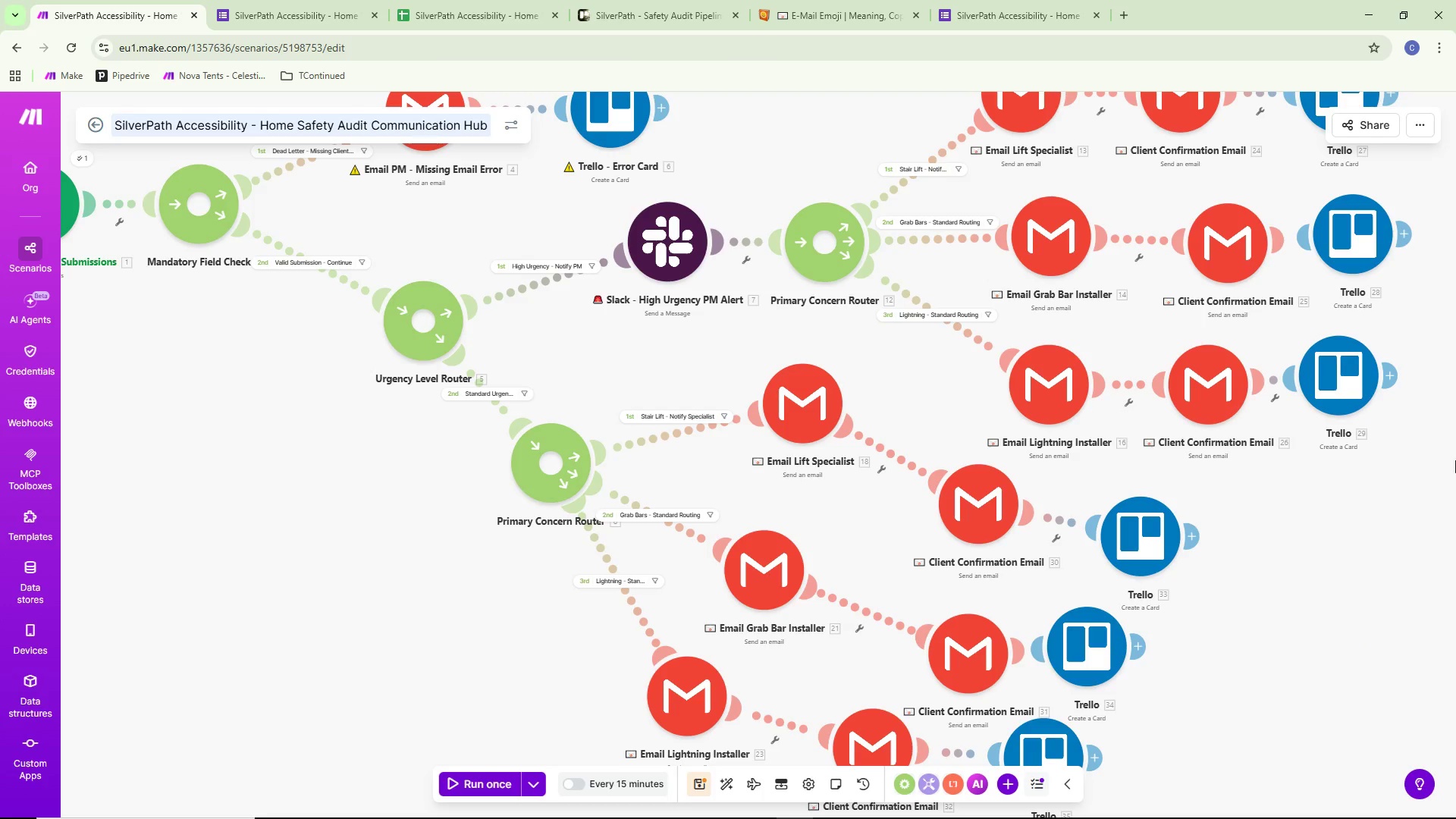 
scroll: coordinate [1290, 574], scroll_direction: down, amount: 2.0
 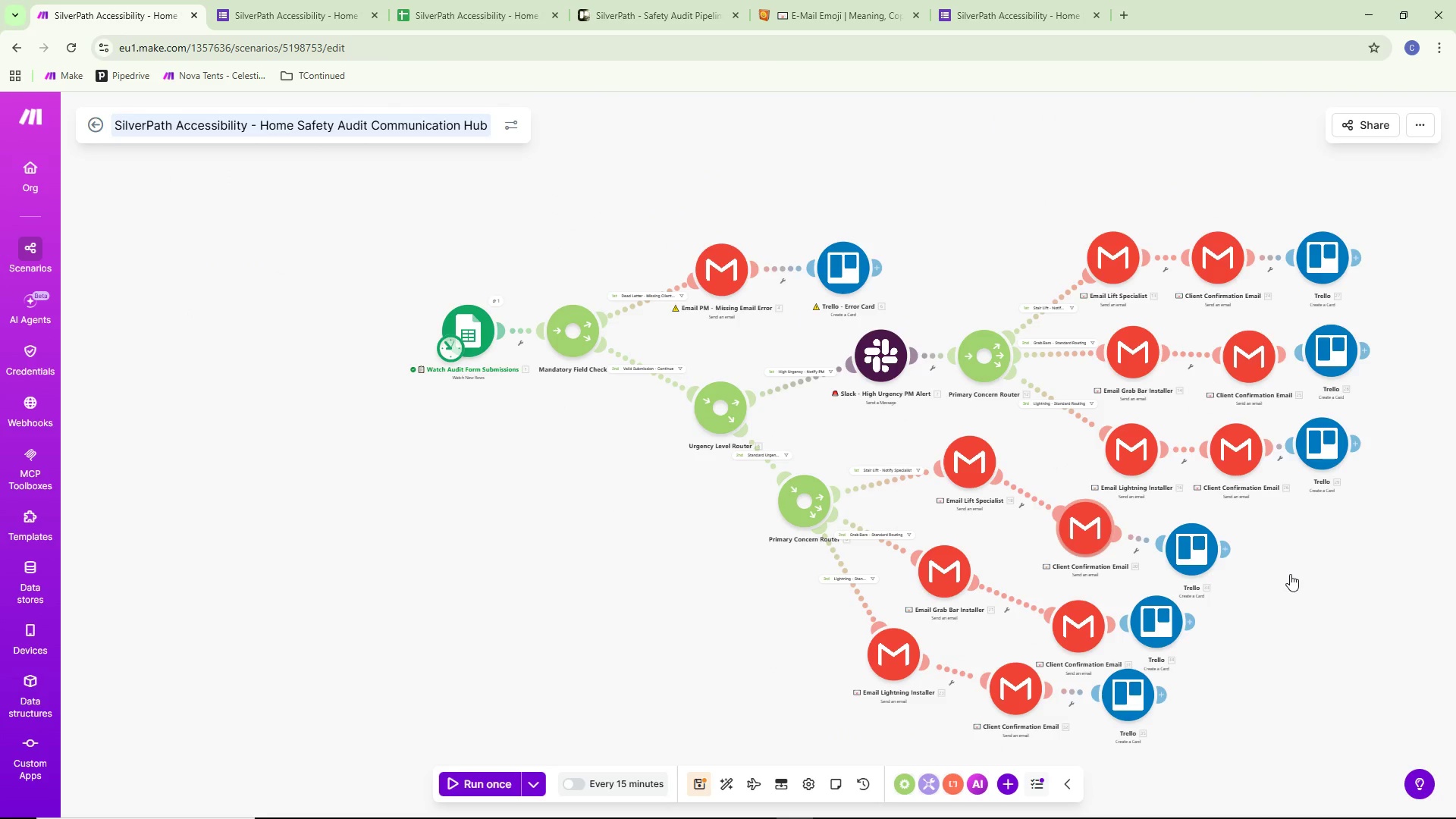 
left_click_drag(start_coordinate=[1282, 562], to_coordinate=[1072, 532])
 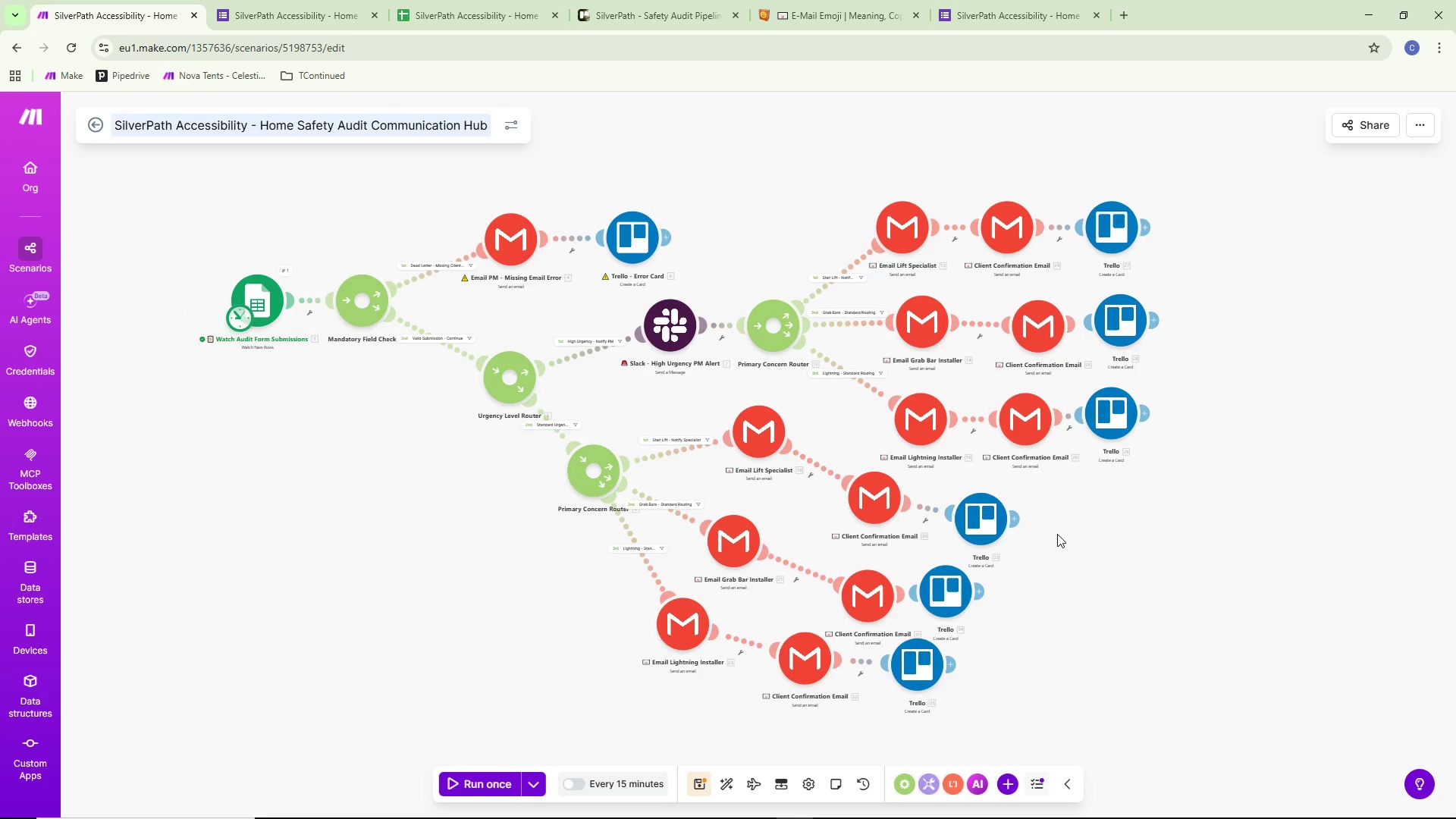 
key(Control+ControlLeft)
 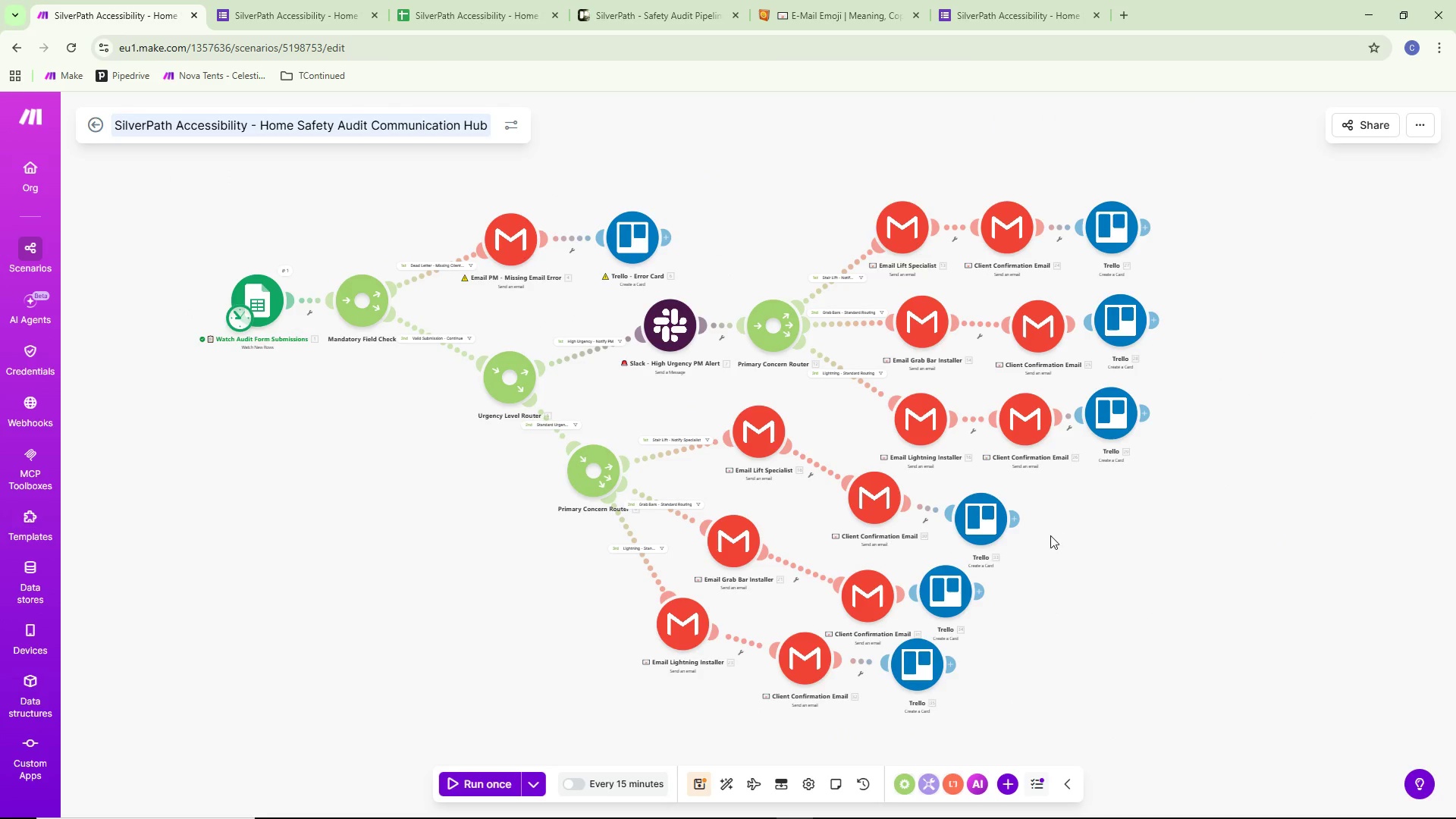 
key(Control+S)
 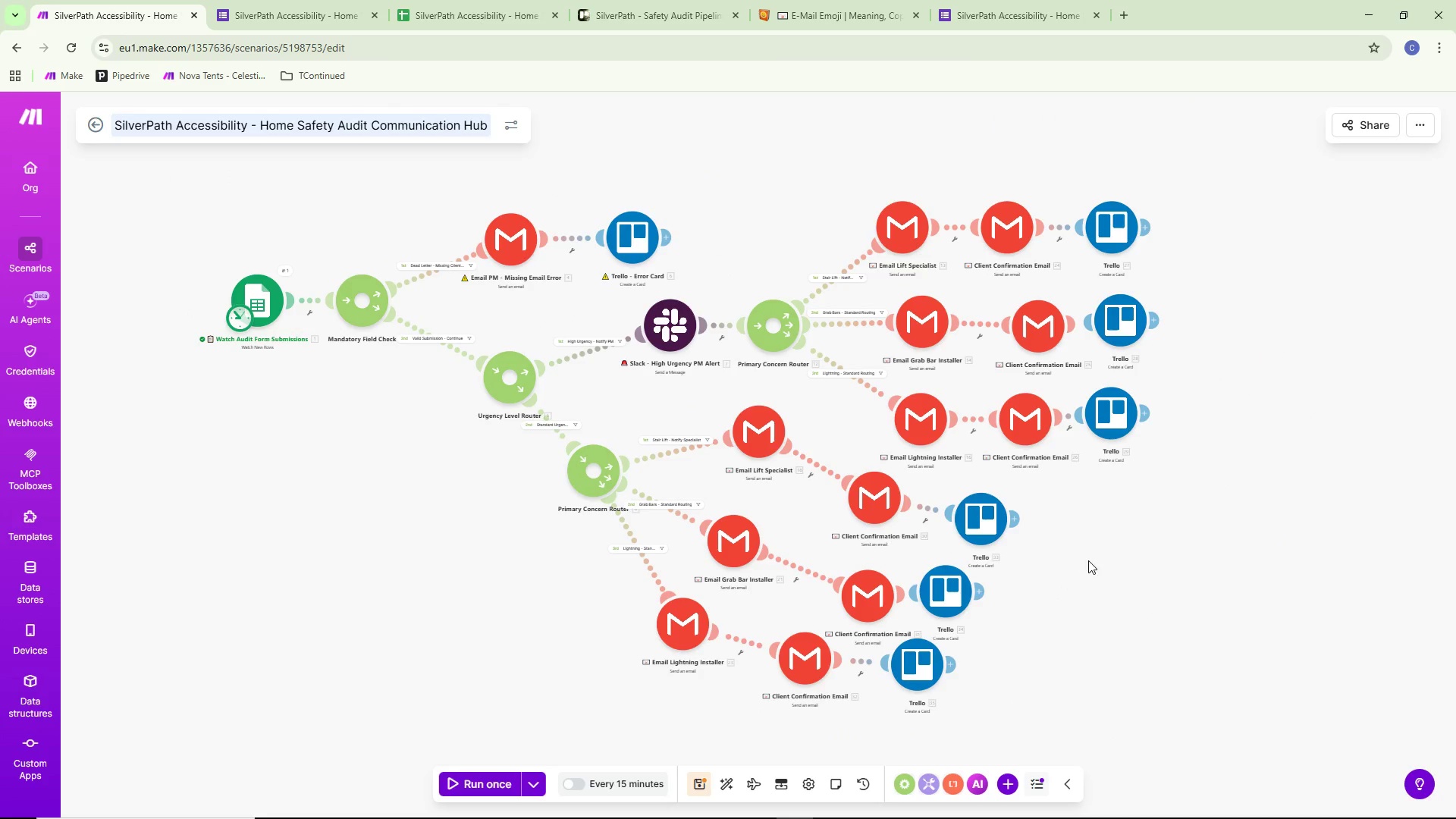 
left_click_drag(start_coordinate=[1084, 554], to_coordinate=[1181, 546])
 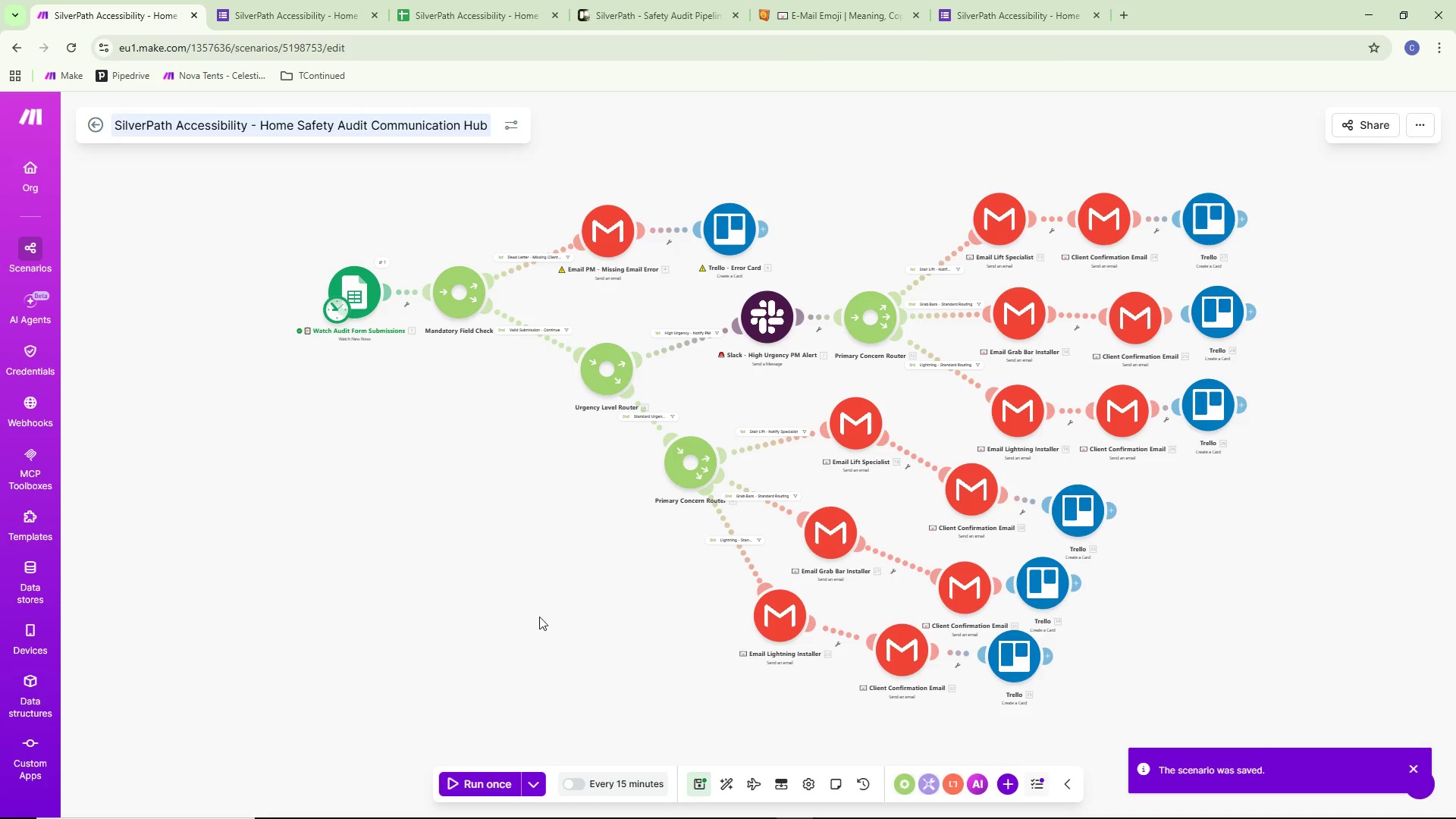 
left_click([479, 777])
 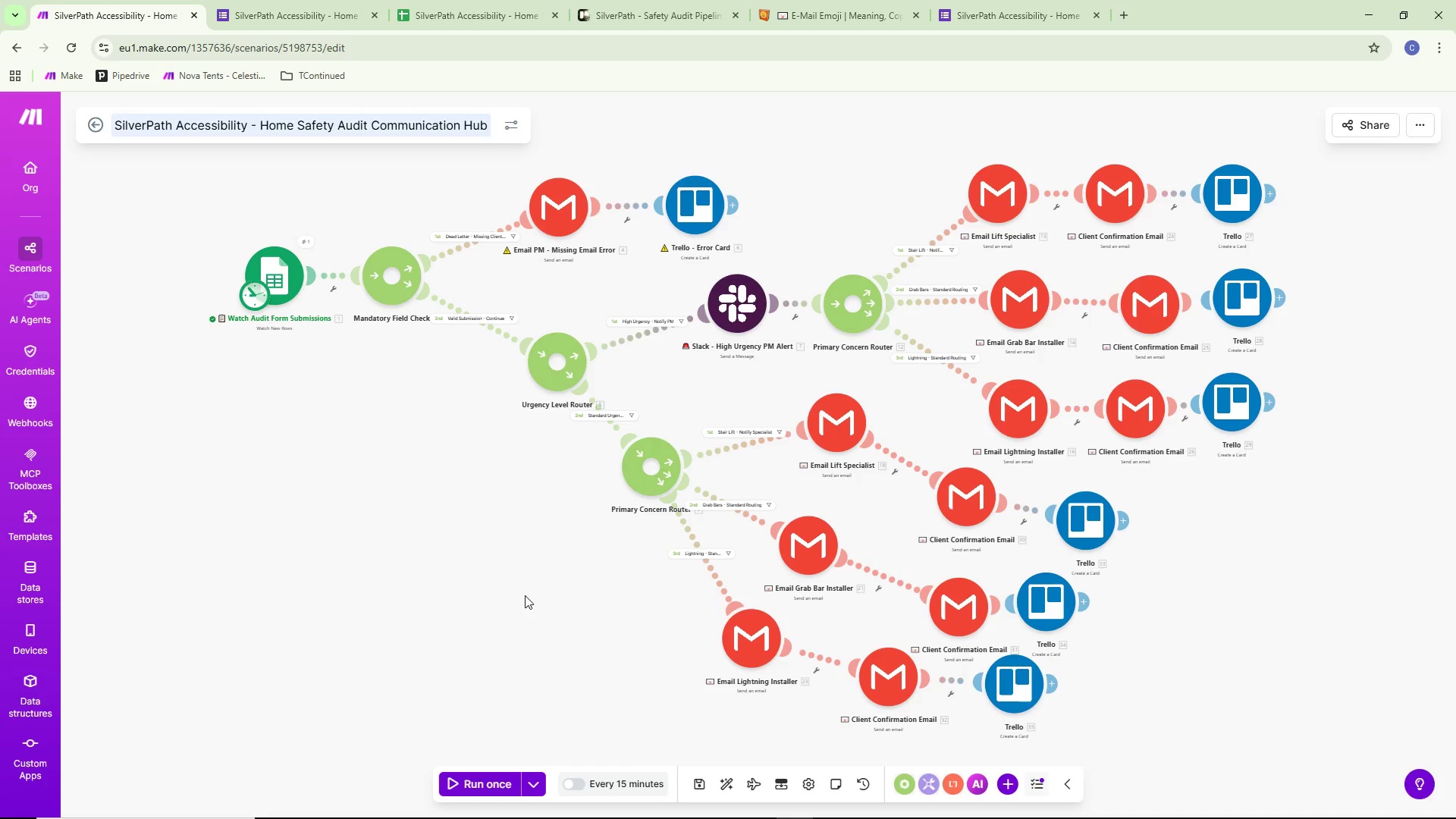 
left_click([540, 775])
 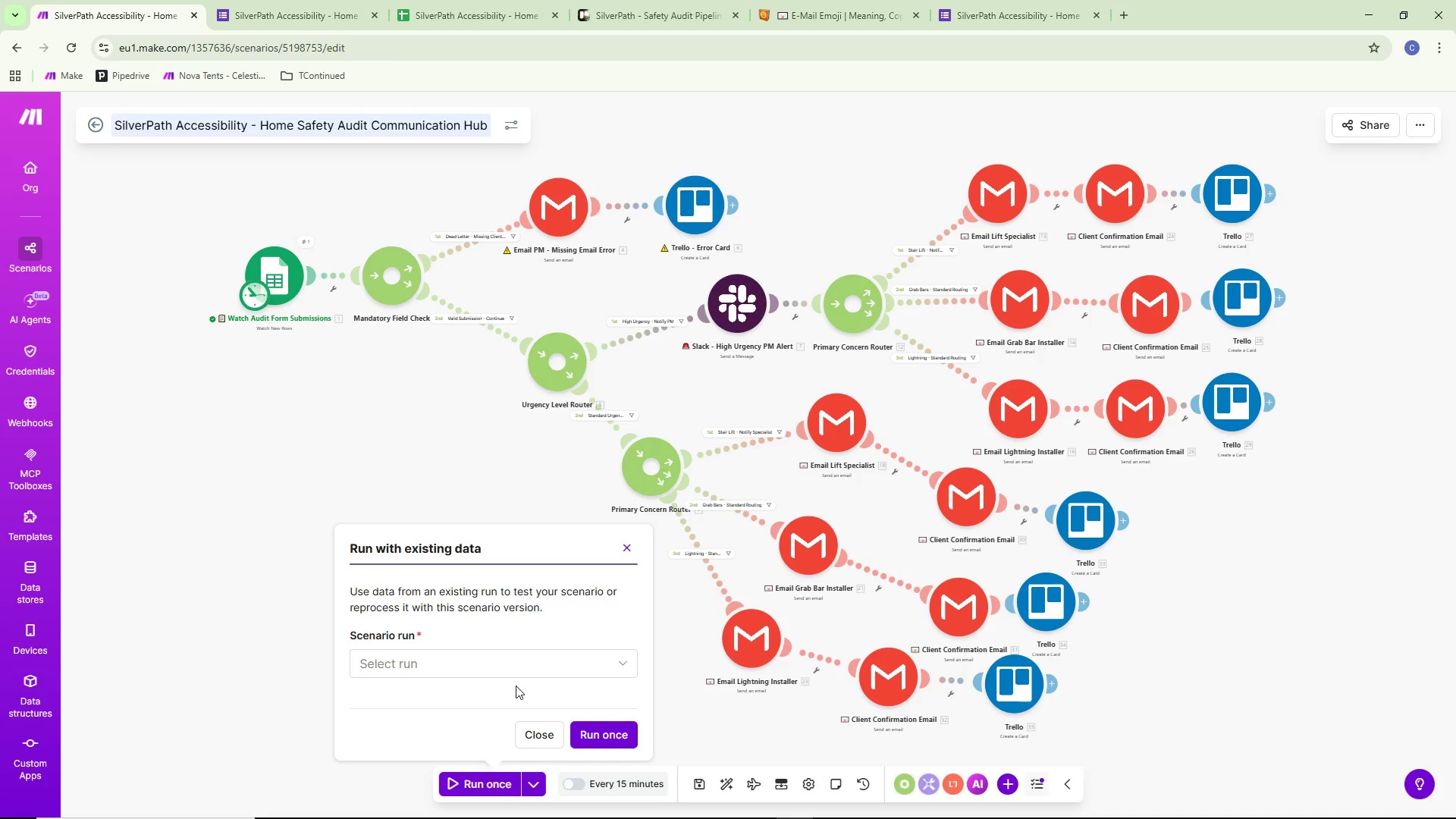 
left_click([507, 660])
 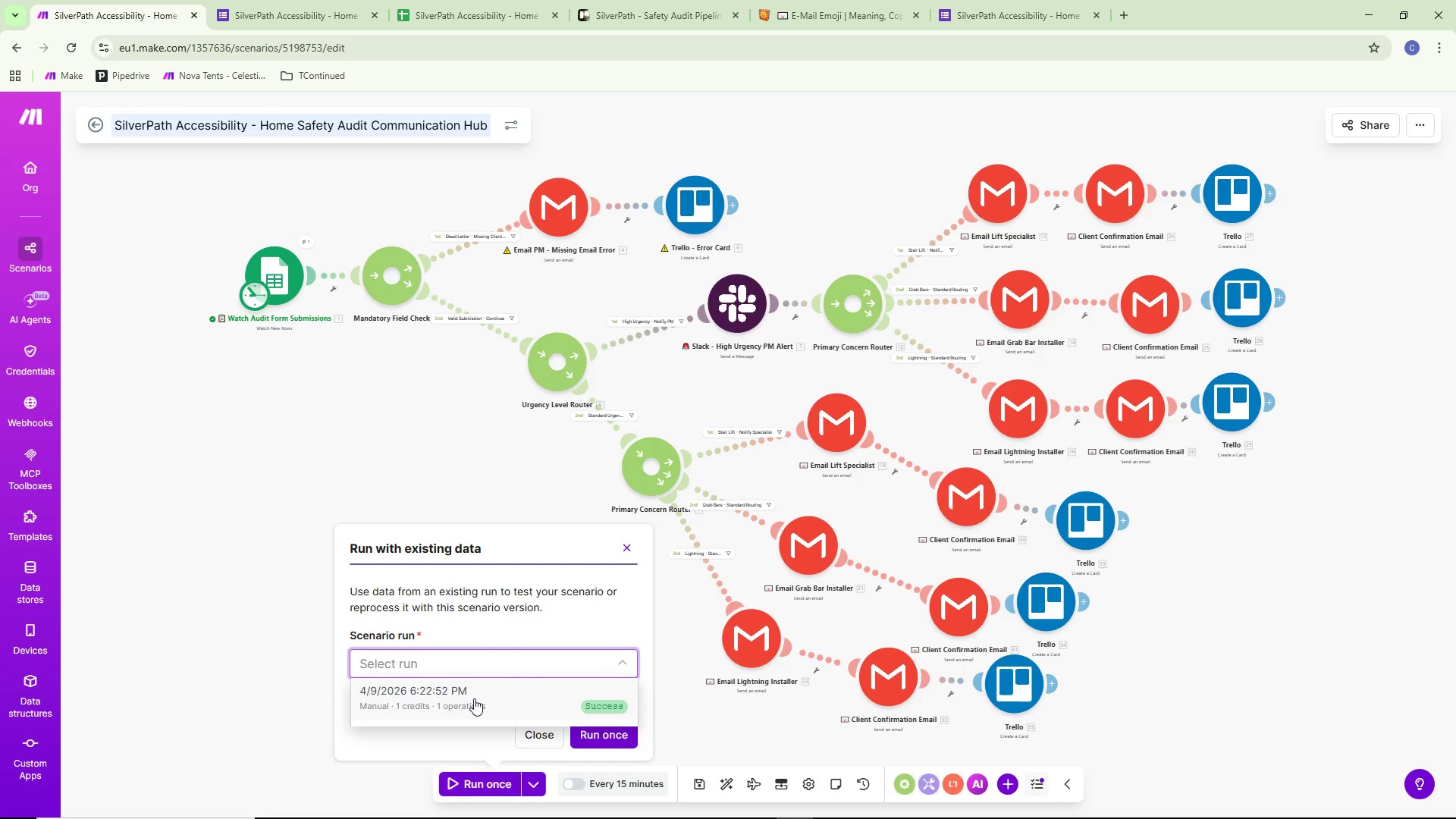 
left_click([474, 698])
 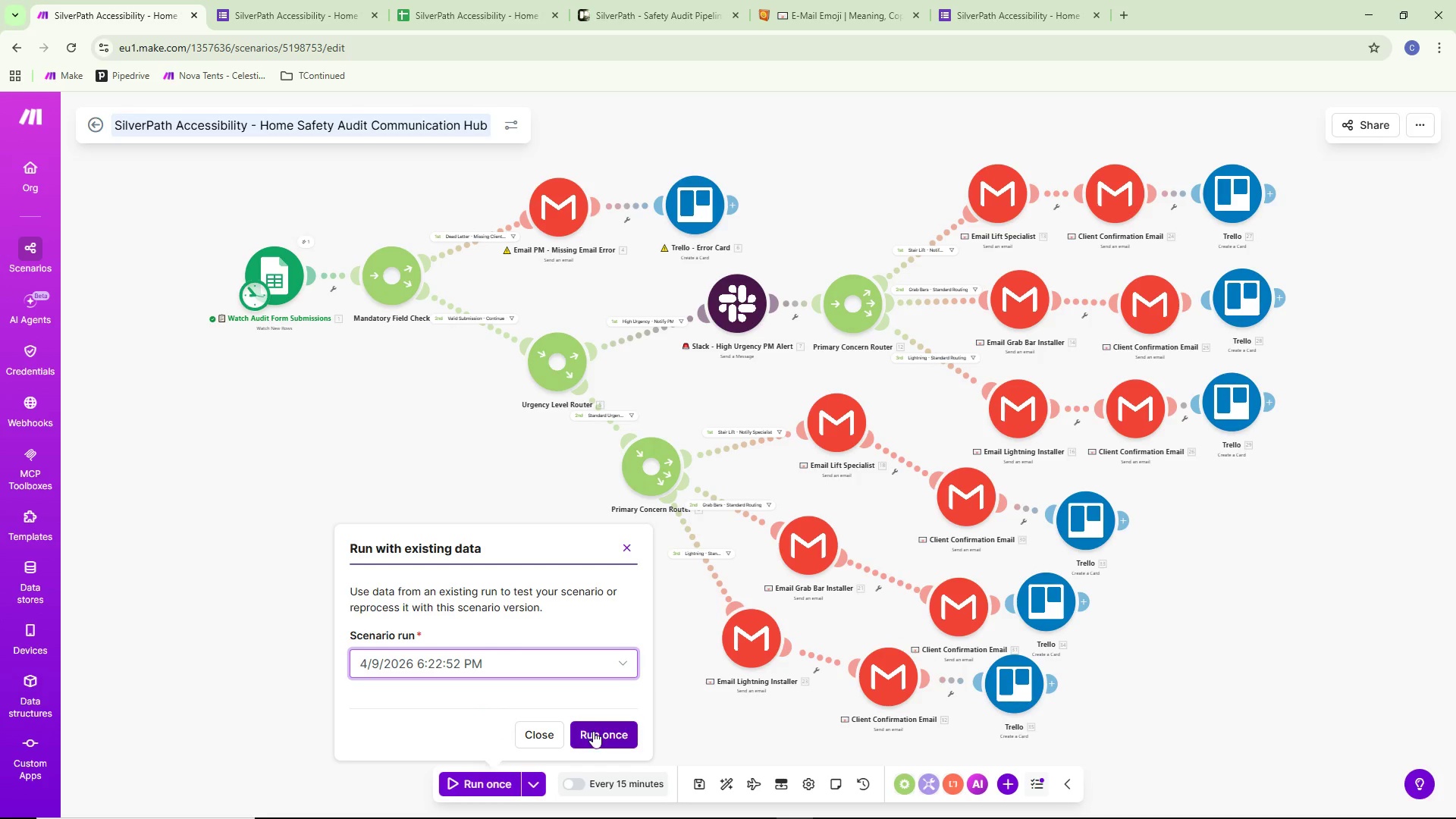 
left_click([594, 732])
 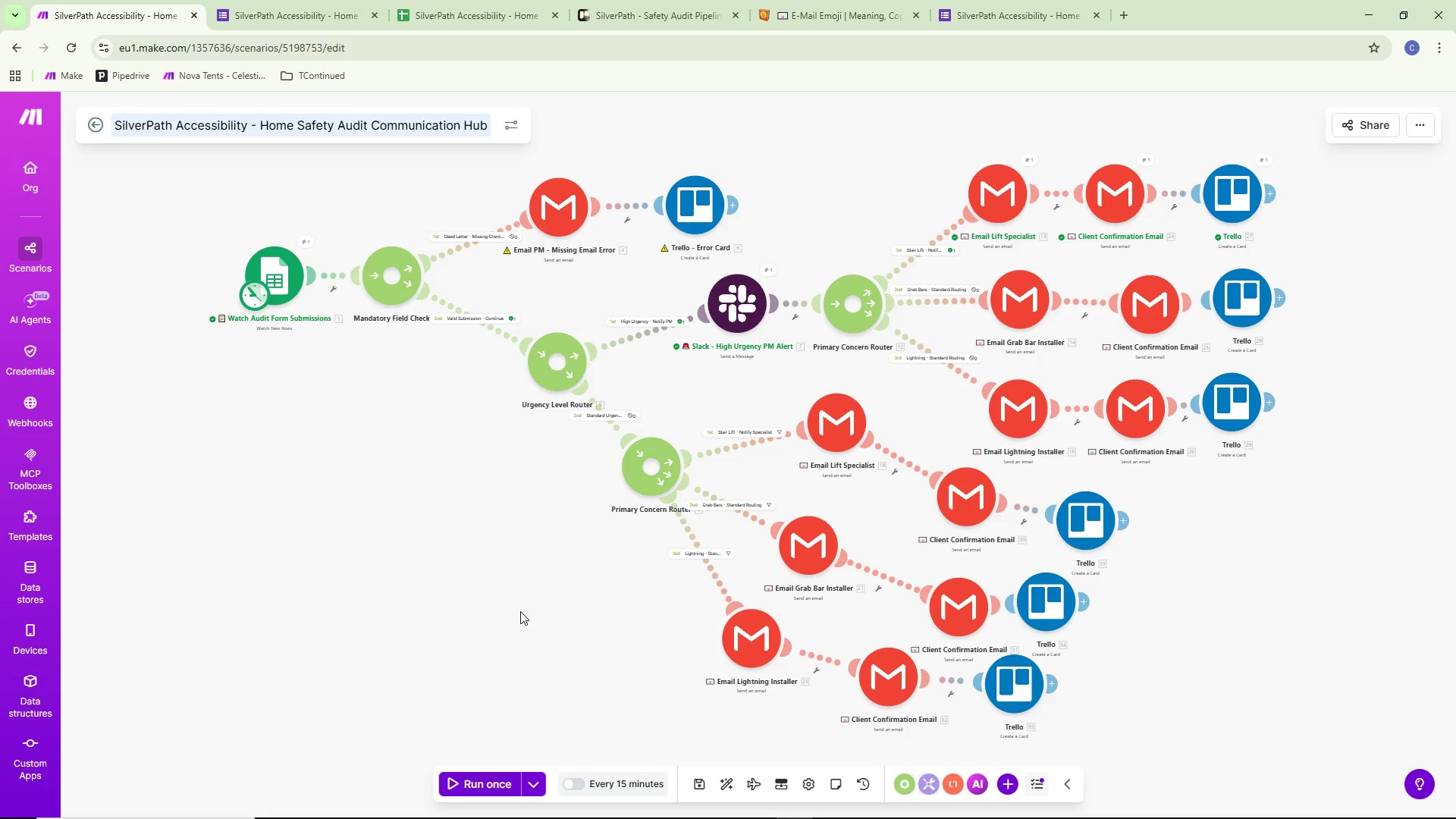 
wait(7.06)
 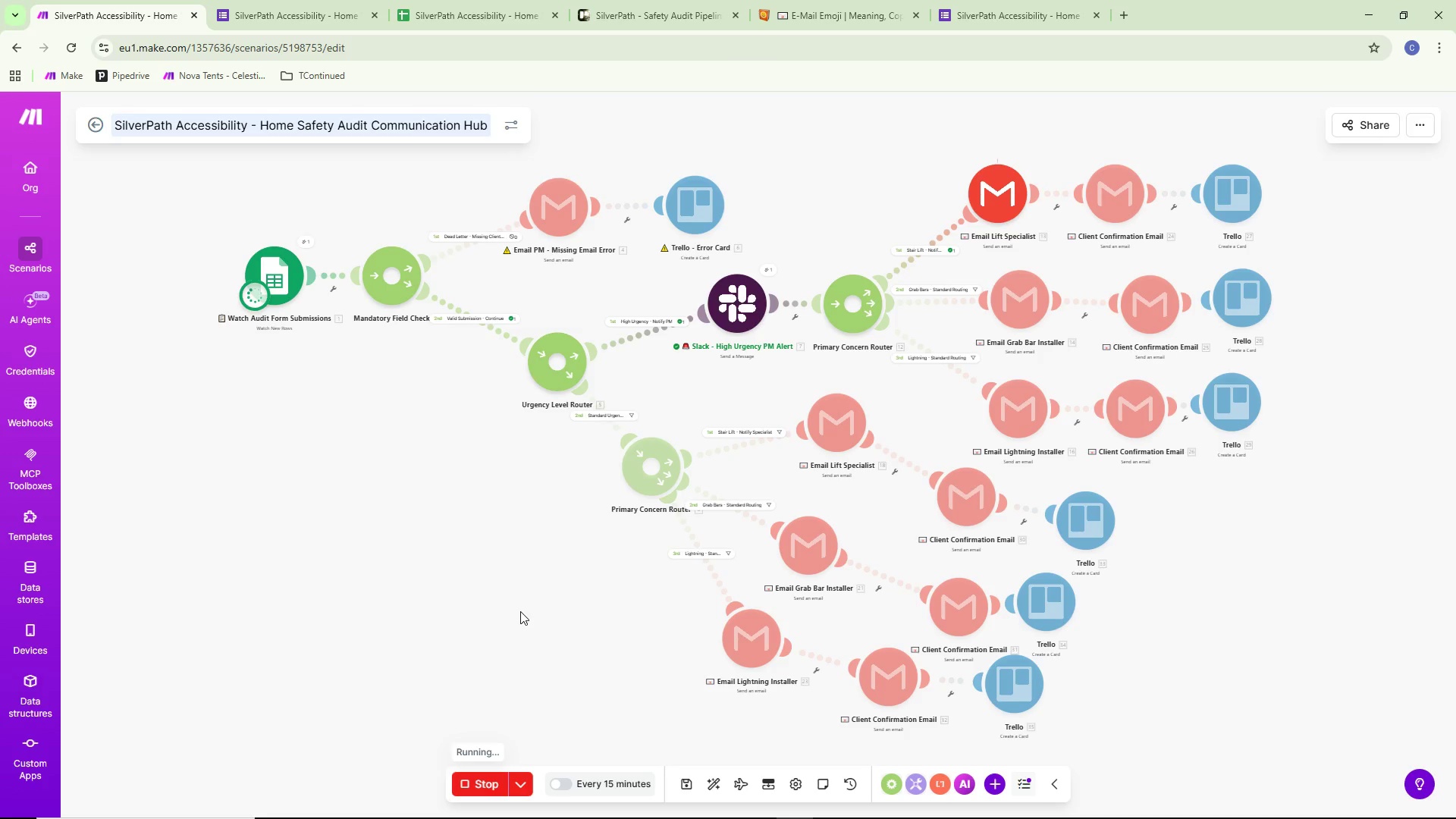 
left_click_drag(start_coordinate=[435, 590], to_coordinate=[480, 605])
 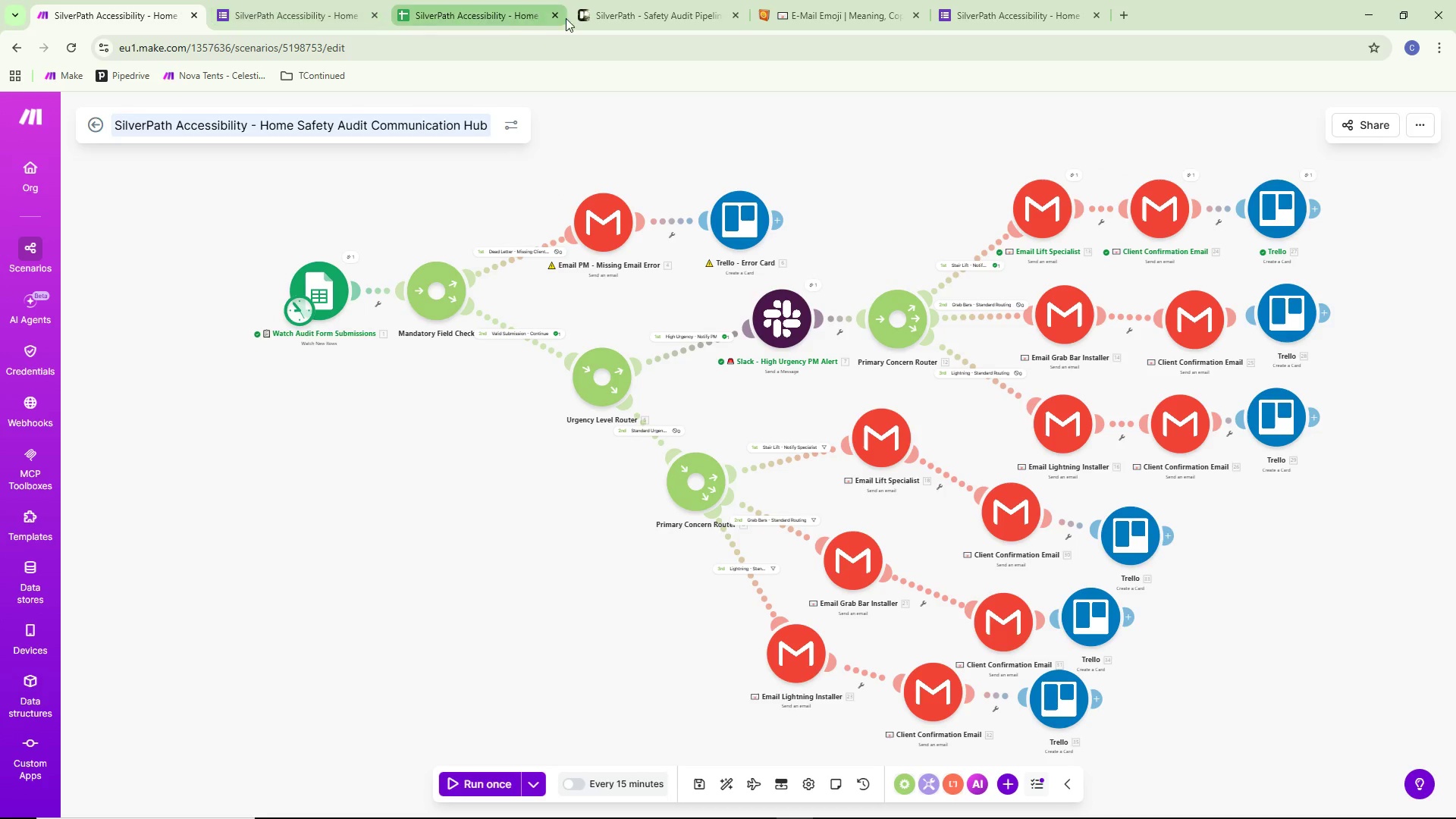 
left_click([646, 12])
 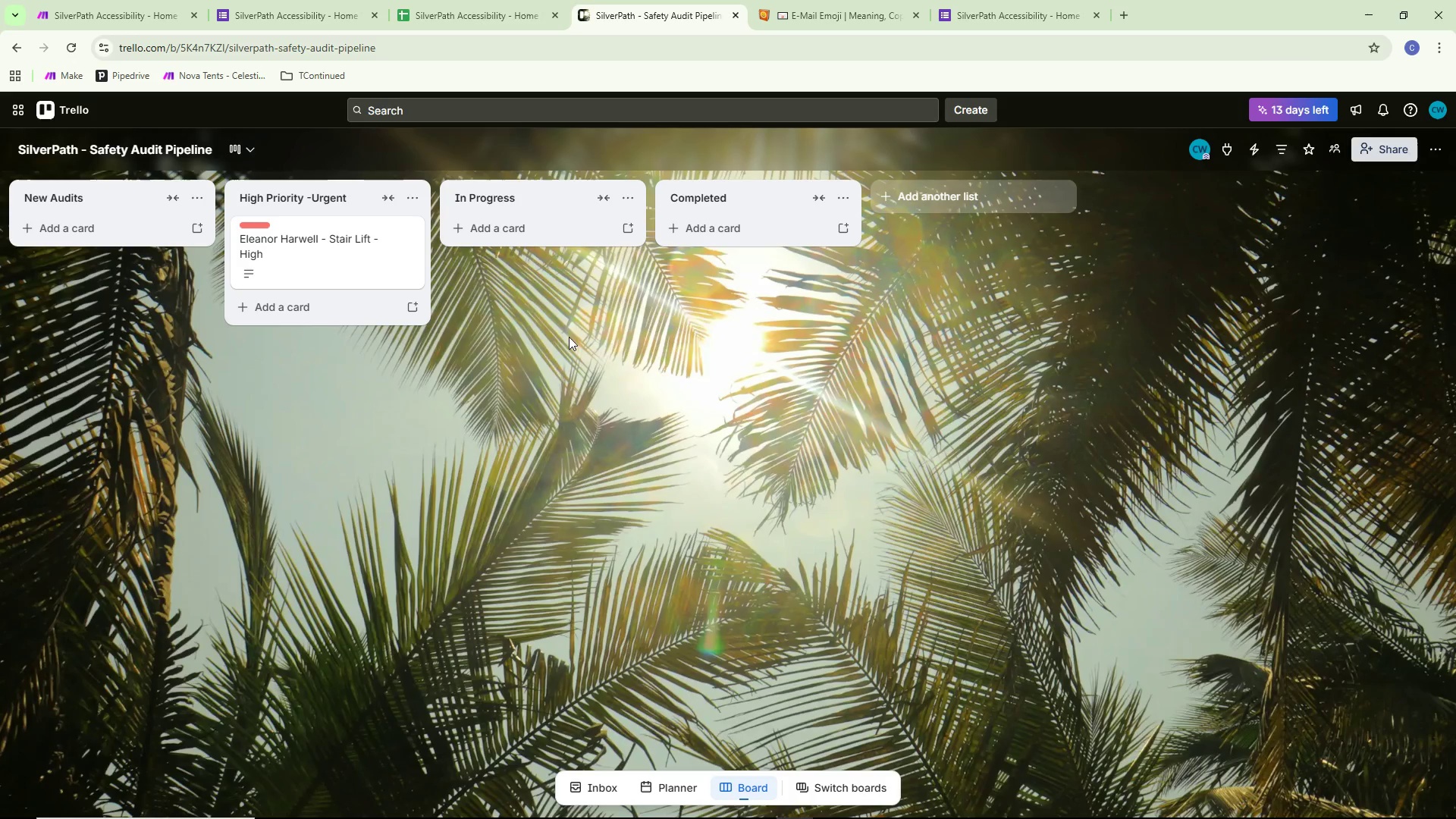 
wait(6.47)
 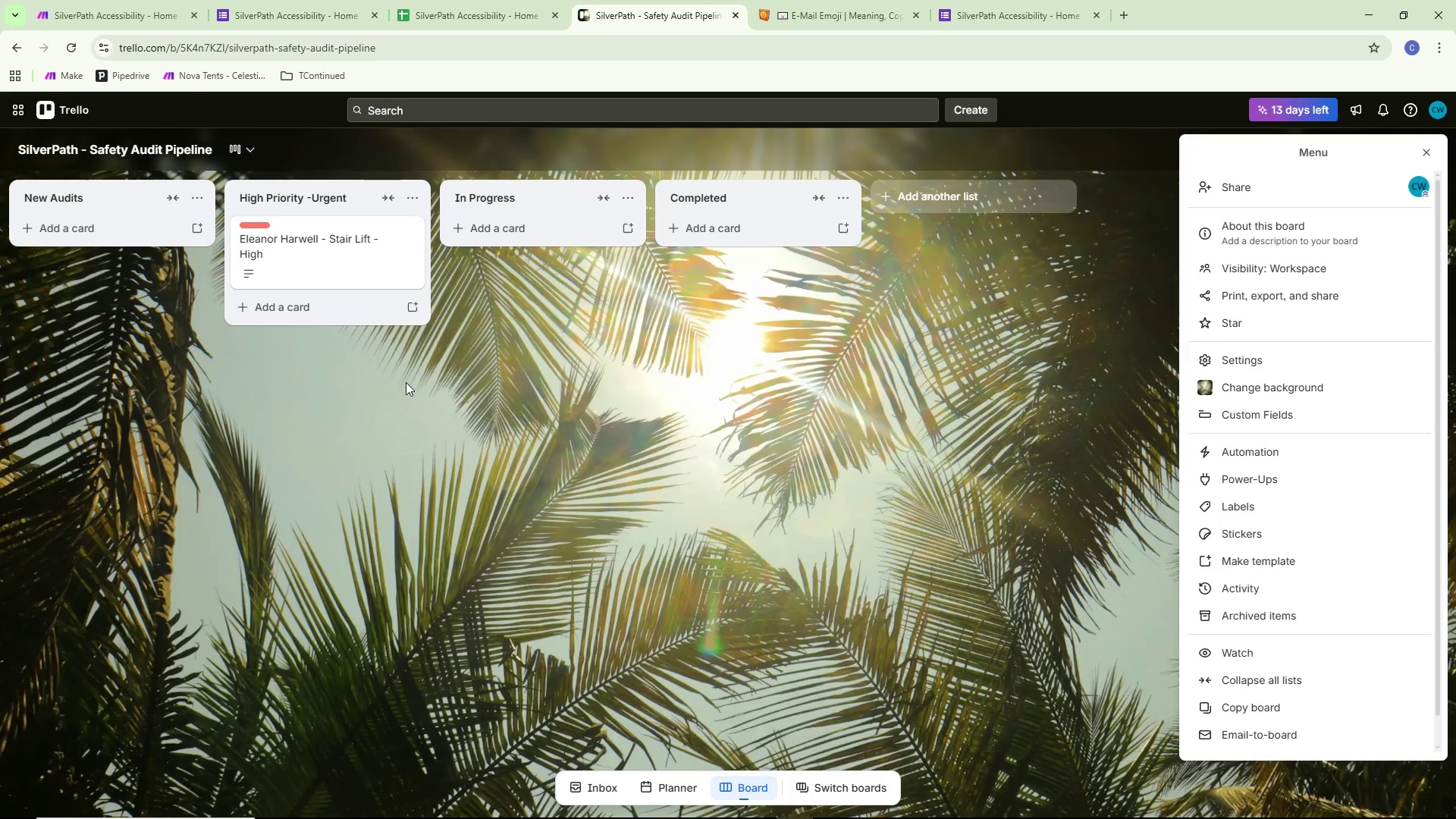 
left_click([137, 14])
 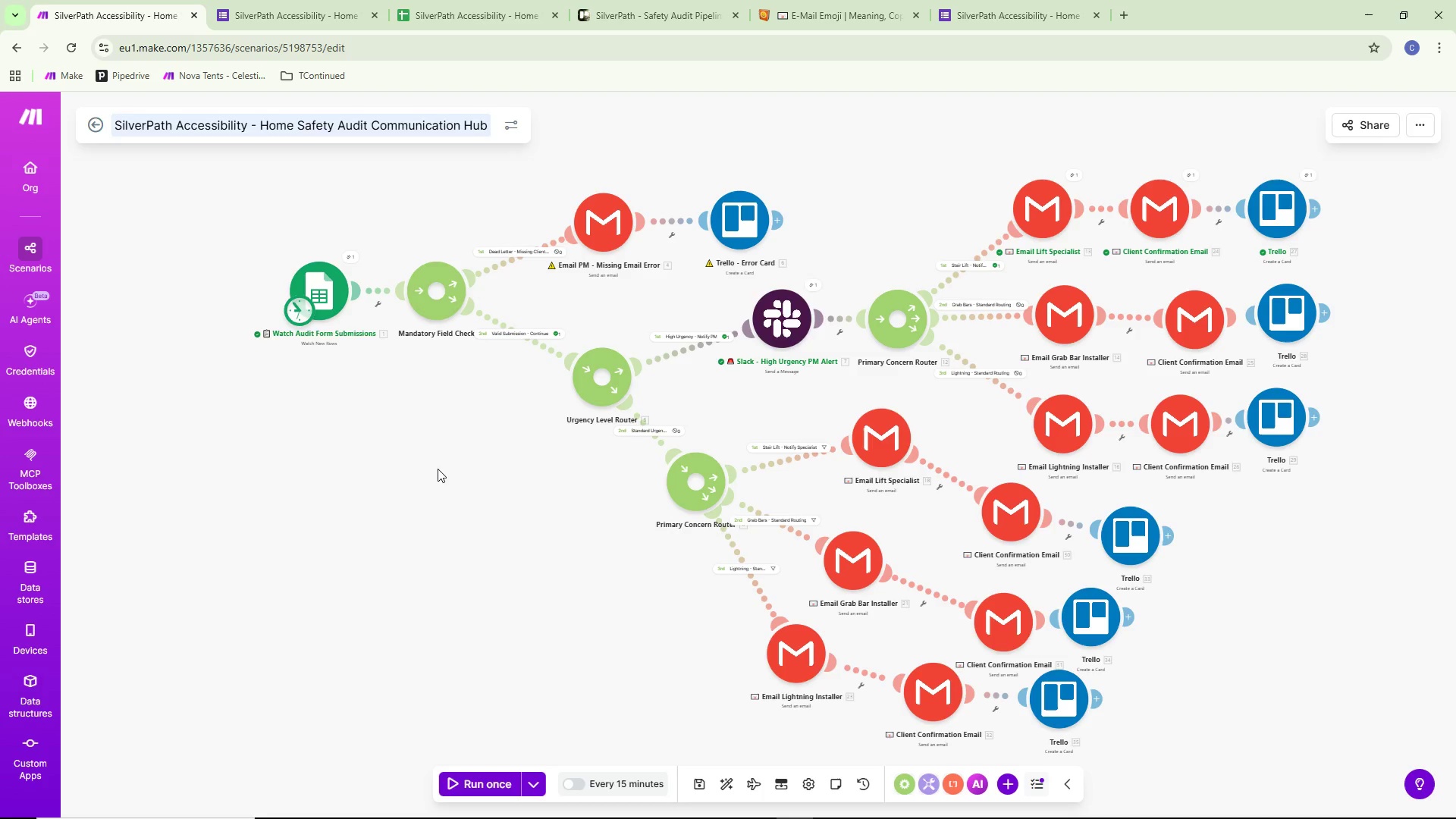 
left_click_drag(start_coordinate=[441, 469], to_coordinate=[378, 463])
 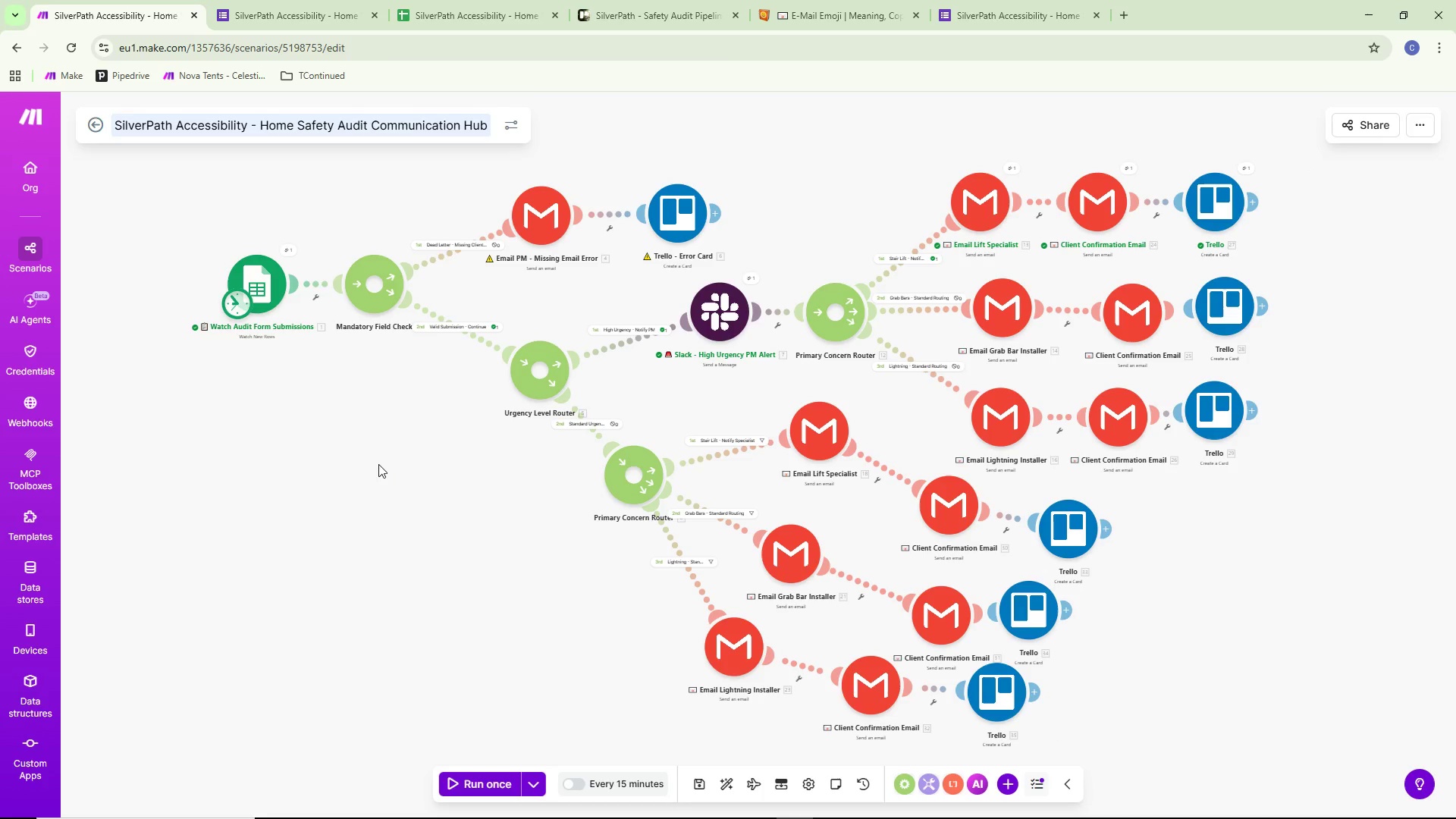 
left_click_drag(start_coordinate=[369, 478], to_coordinate=[337, 478])
 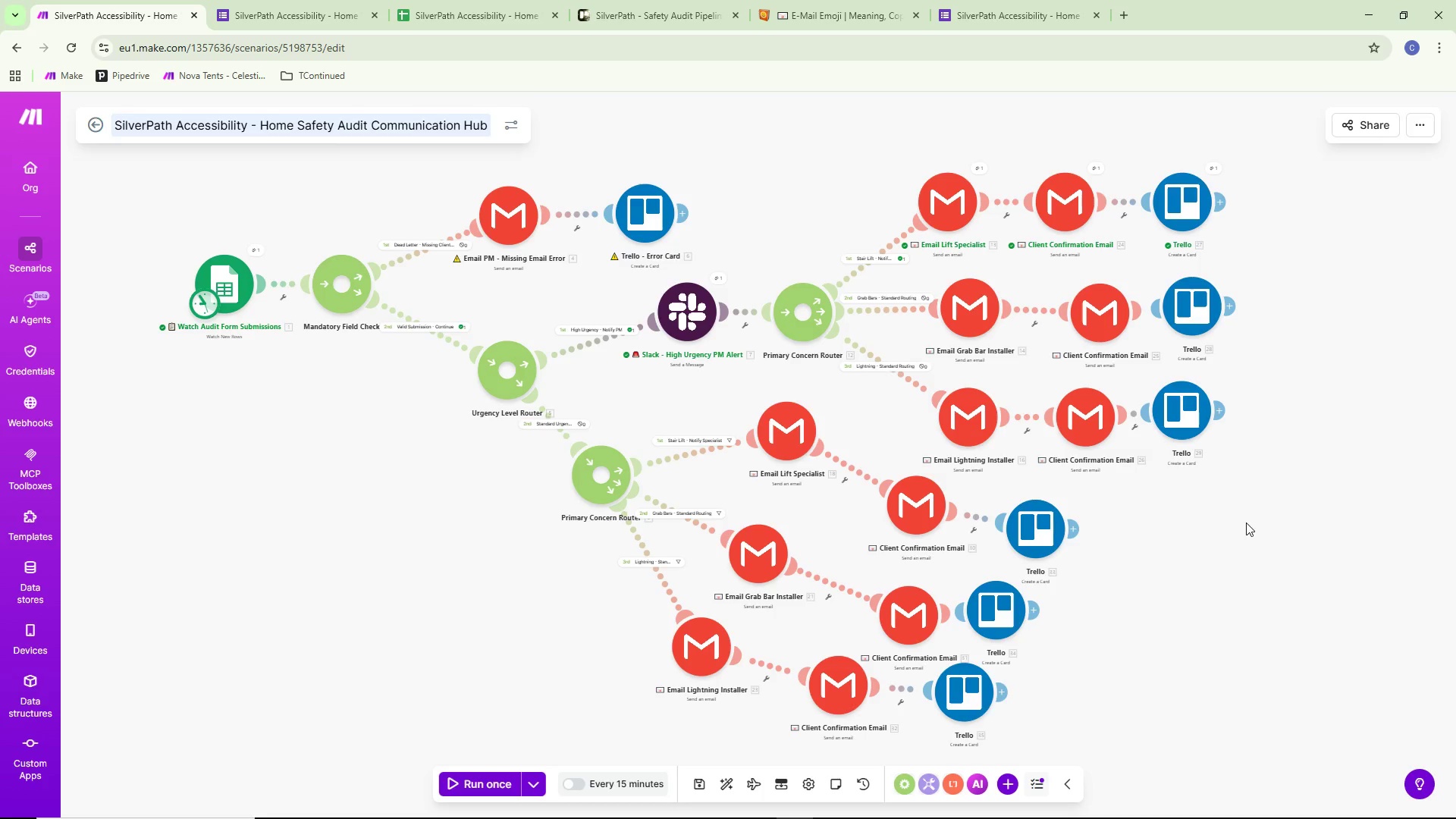 
wait(53.41)
 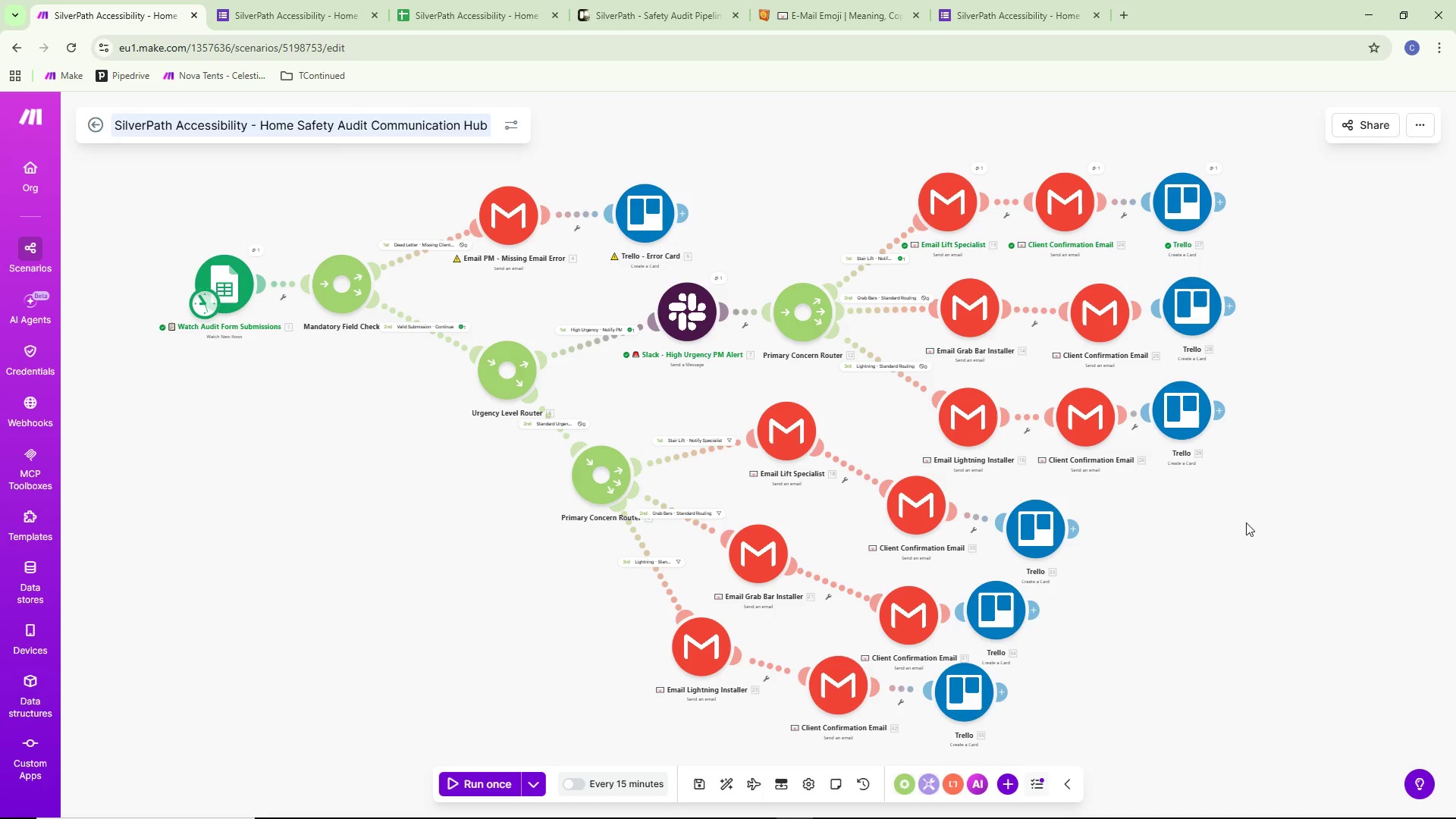 
left_click_drag(start_coordinate=[1192, 554], to_coordinate=[1310, 519])
 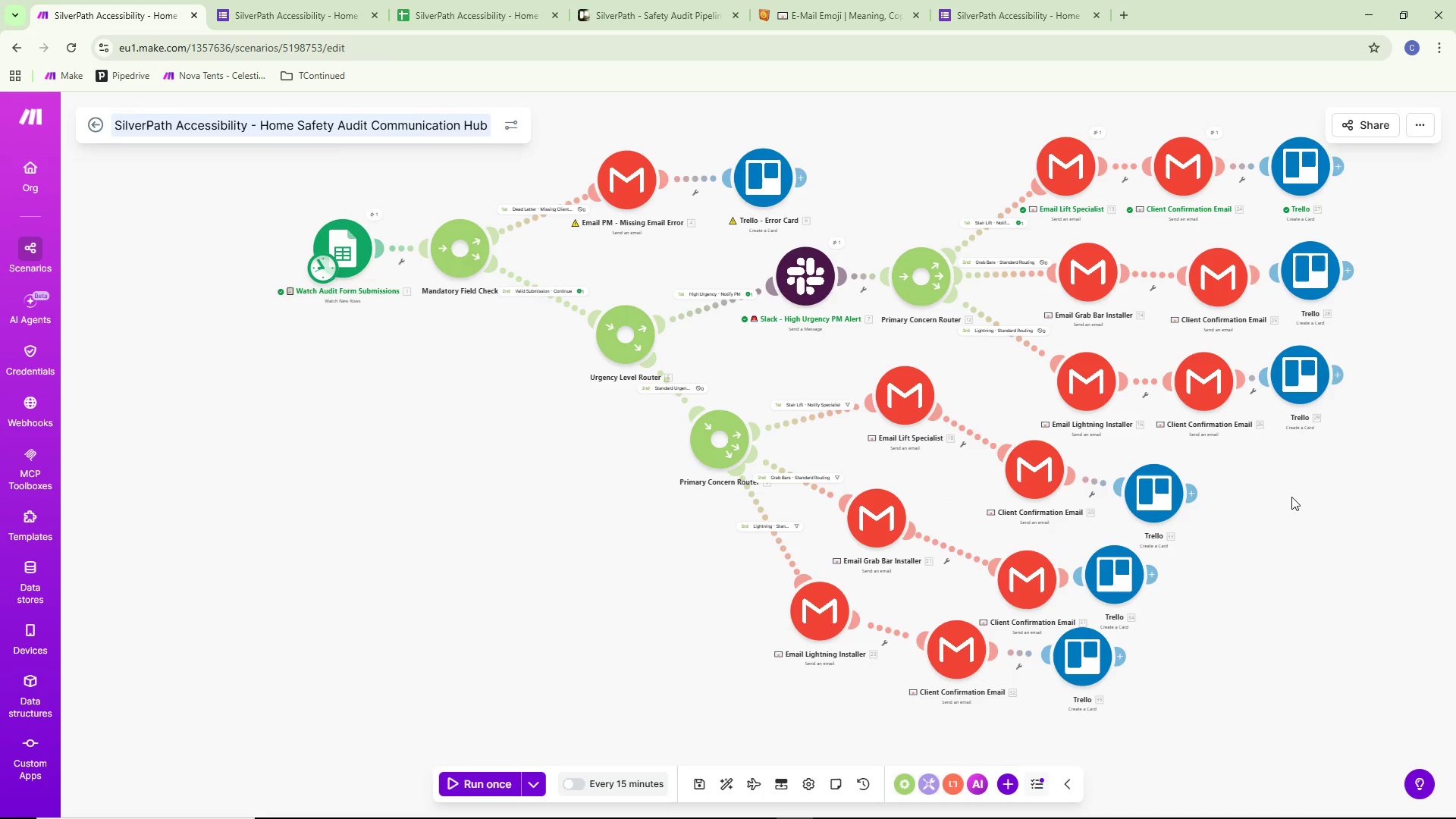 
wait(13.16)
 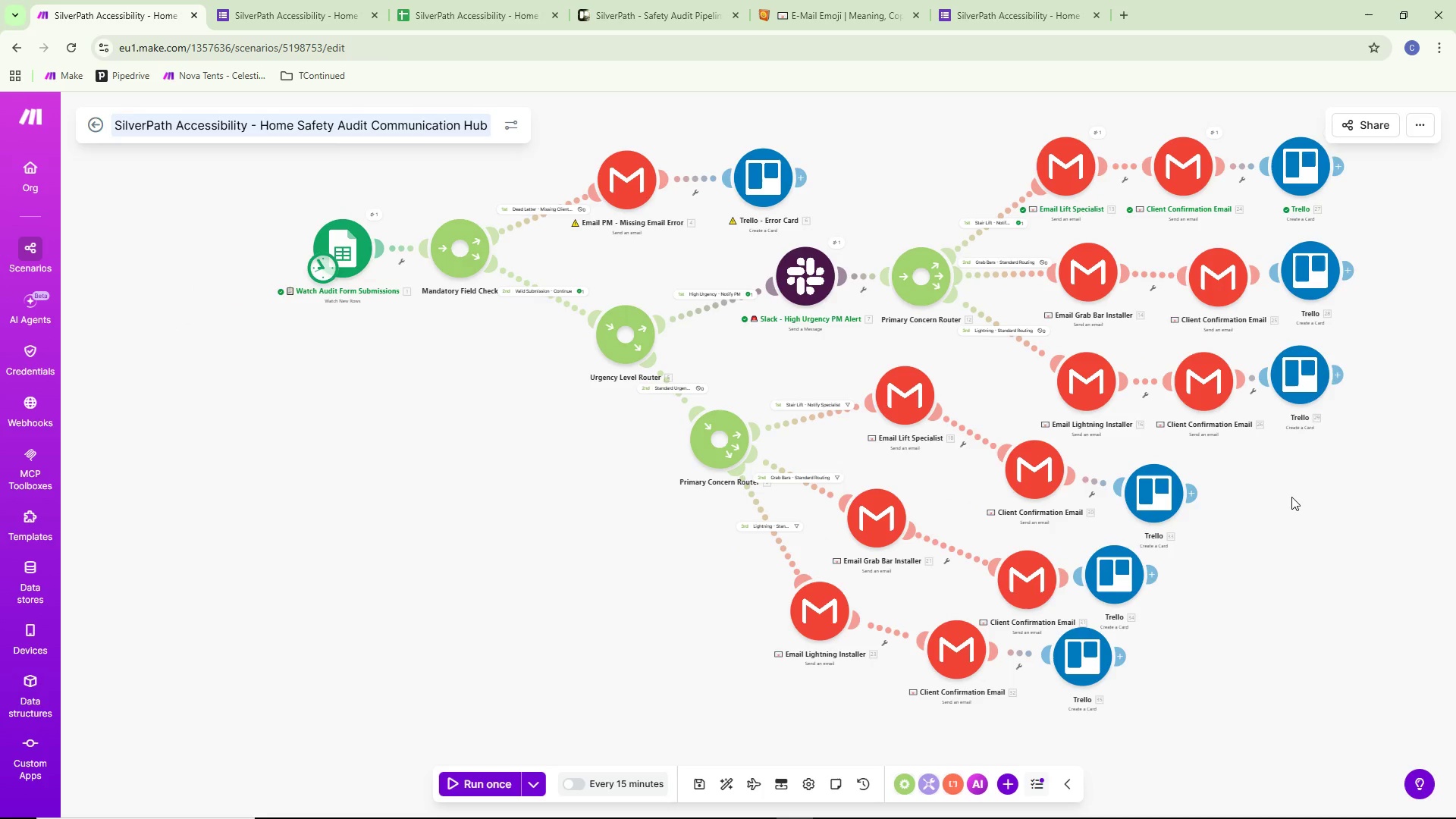 
left_click_drag(start_coordinate=[1267, 443], to_coordinate=[1185, 537])
 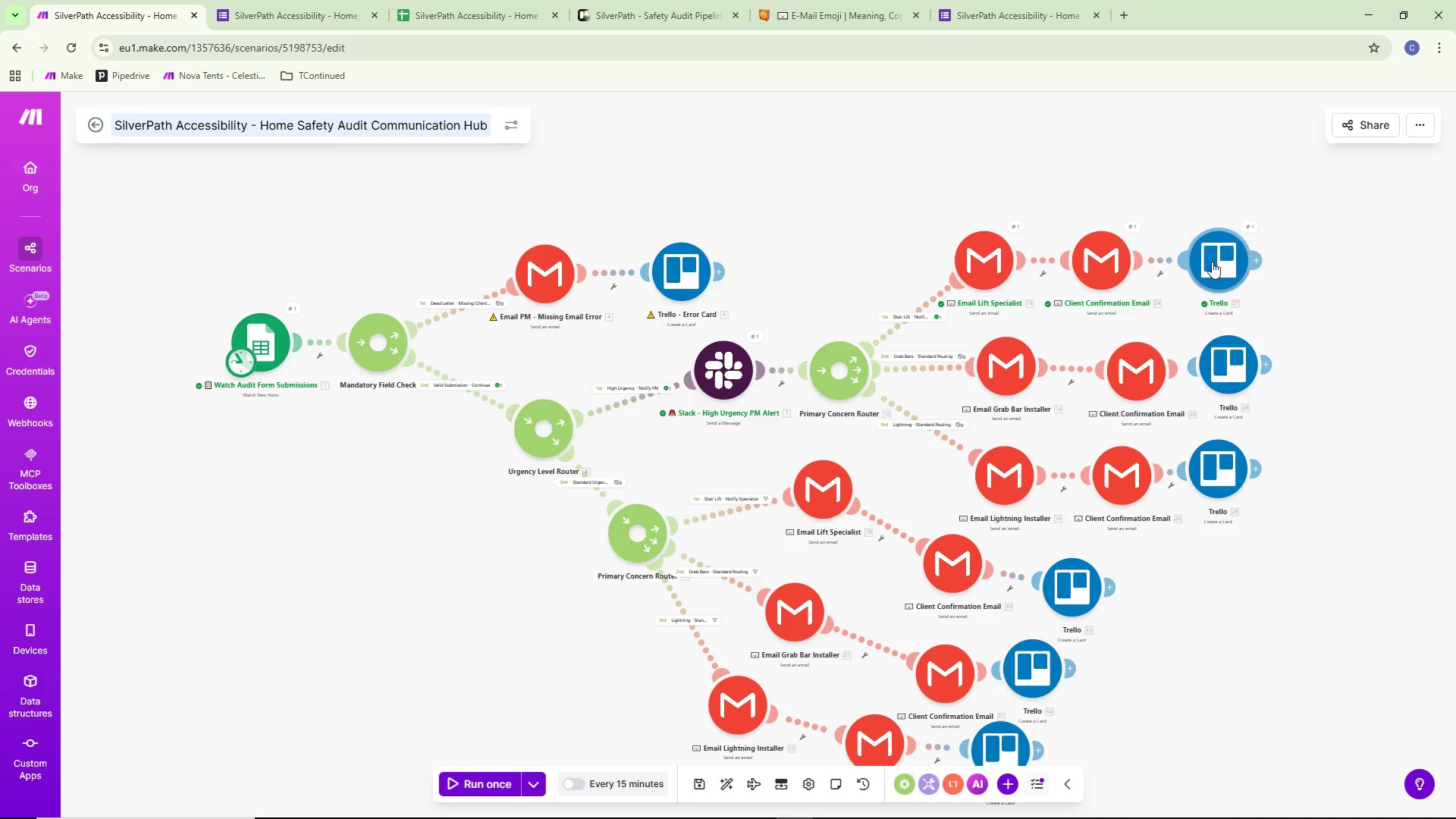 
right_click([1212, 262])
 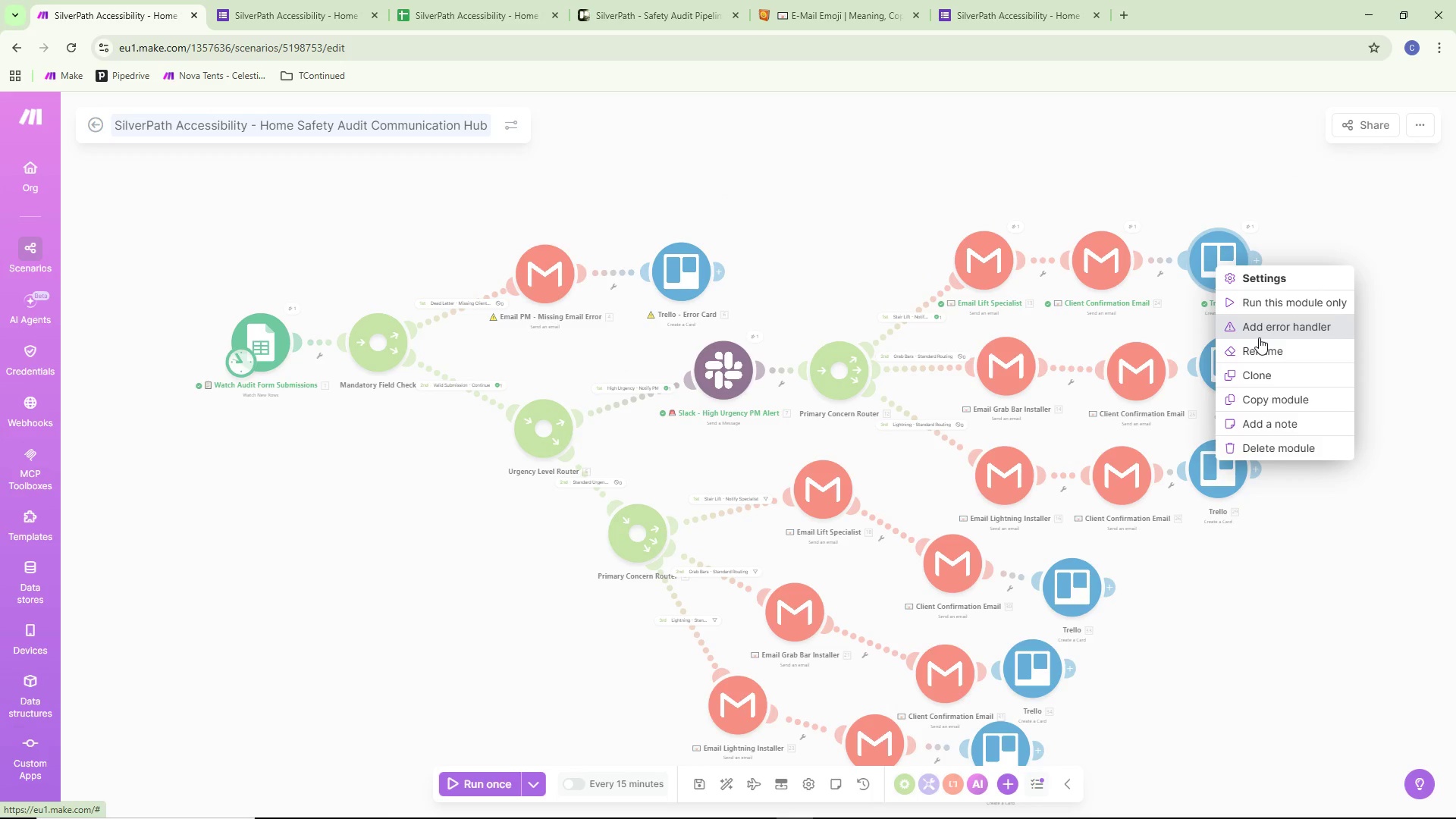 
left_click([1260, 341])
 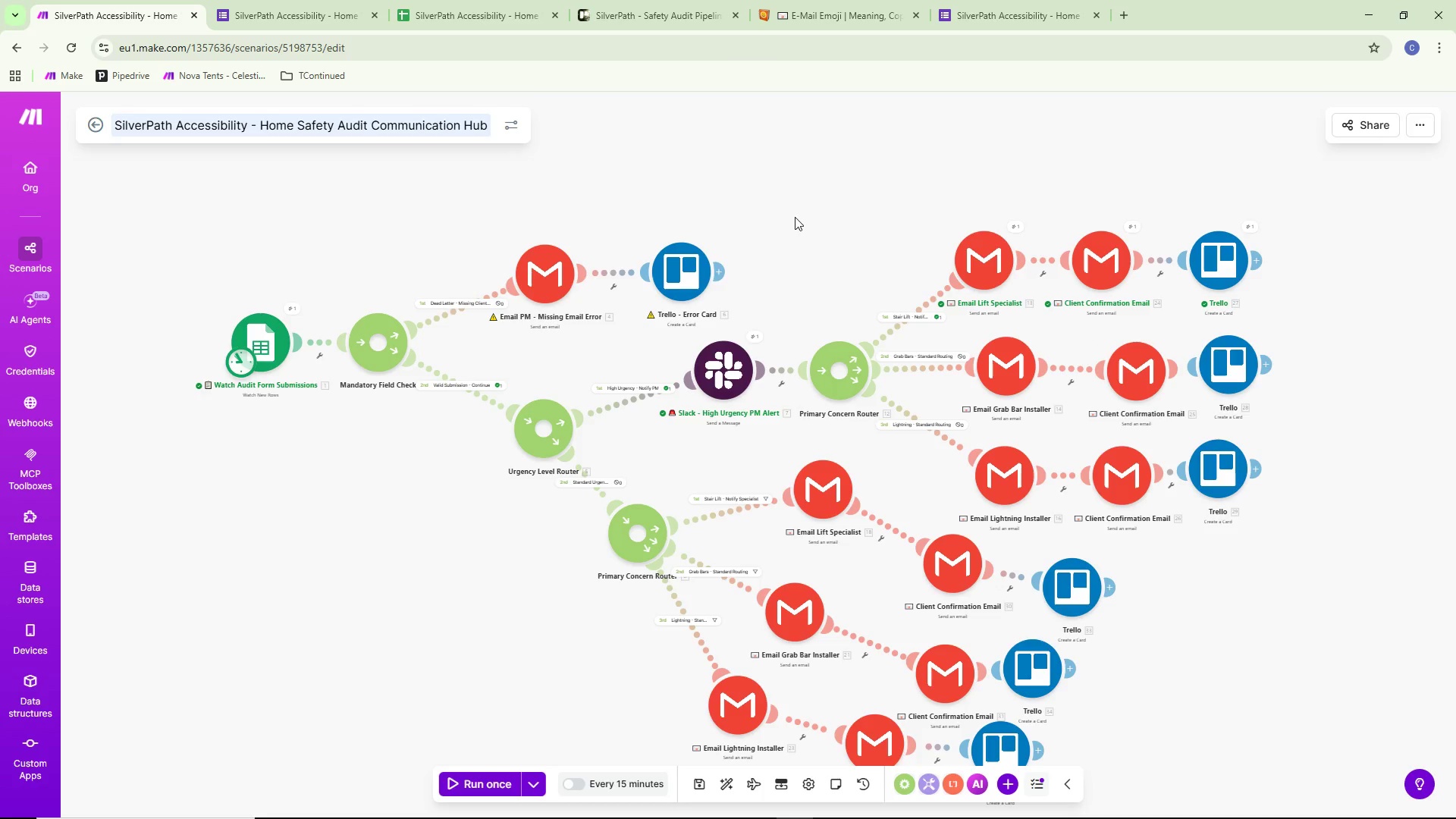 
wait(5.16)
 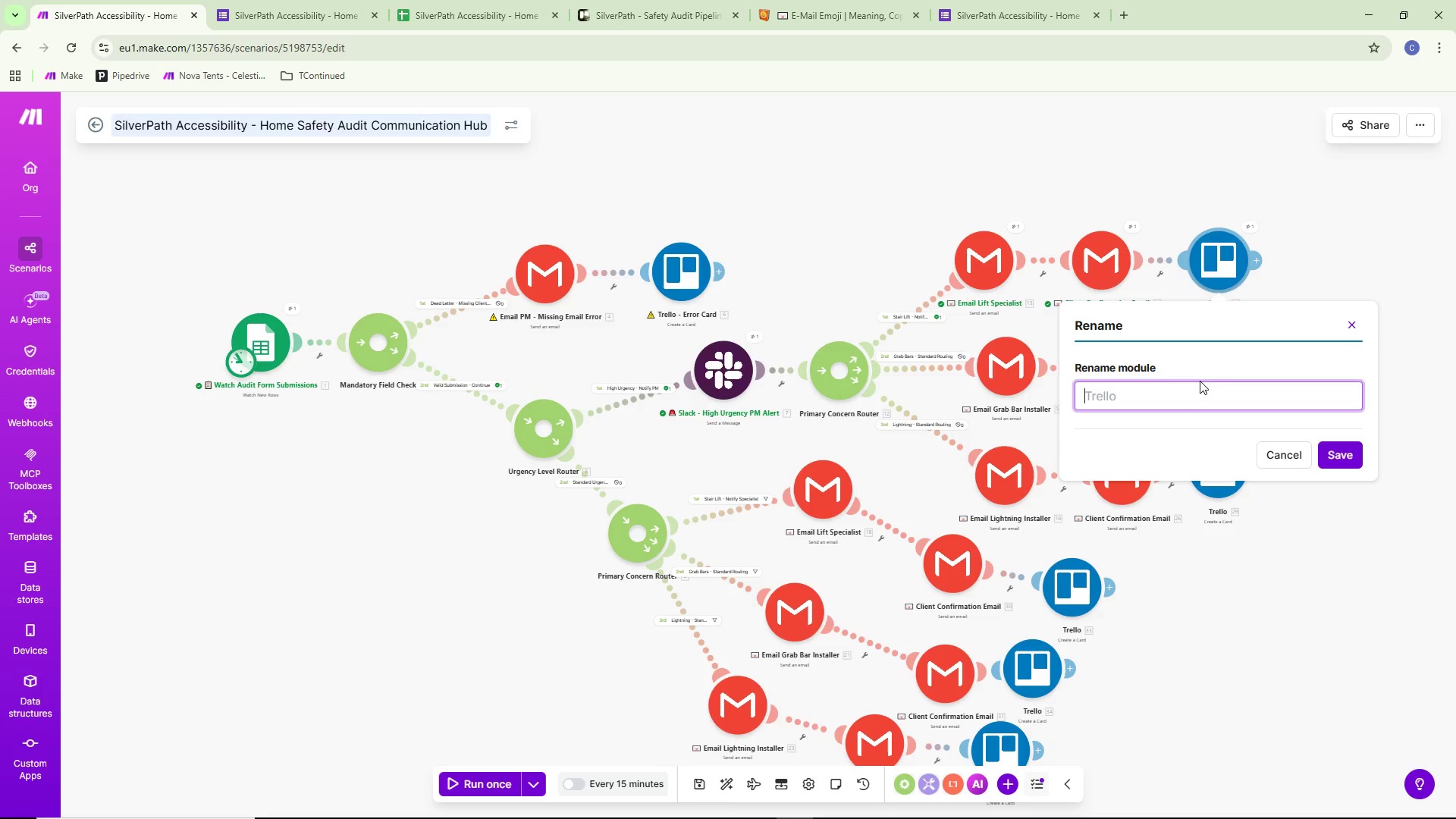 
double_click([254, 338])
 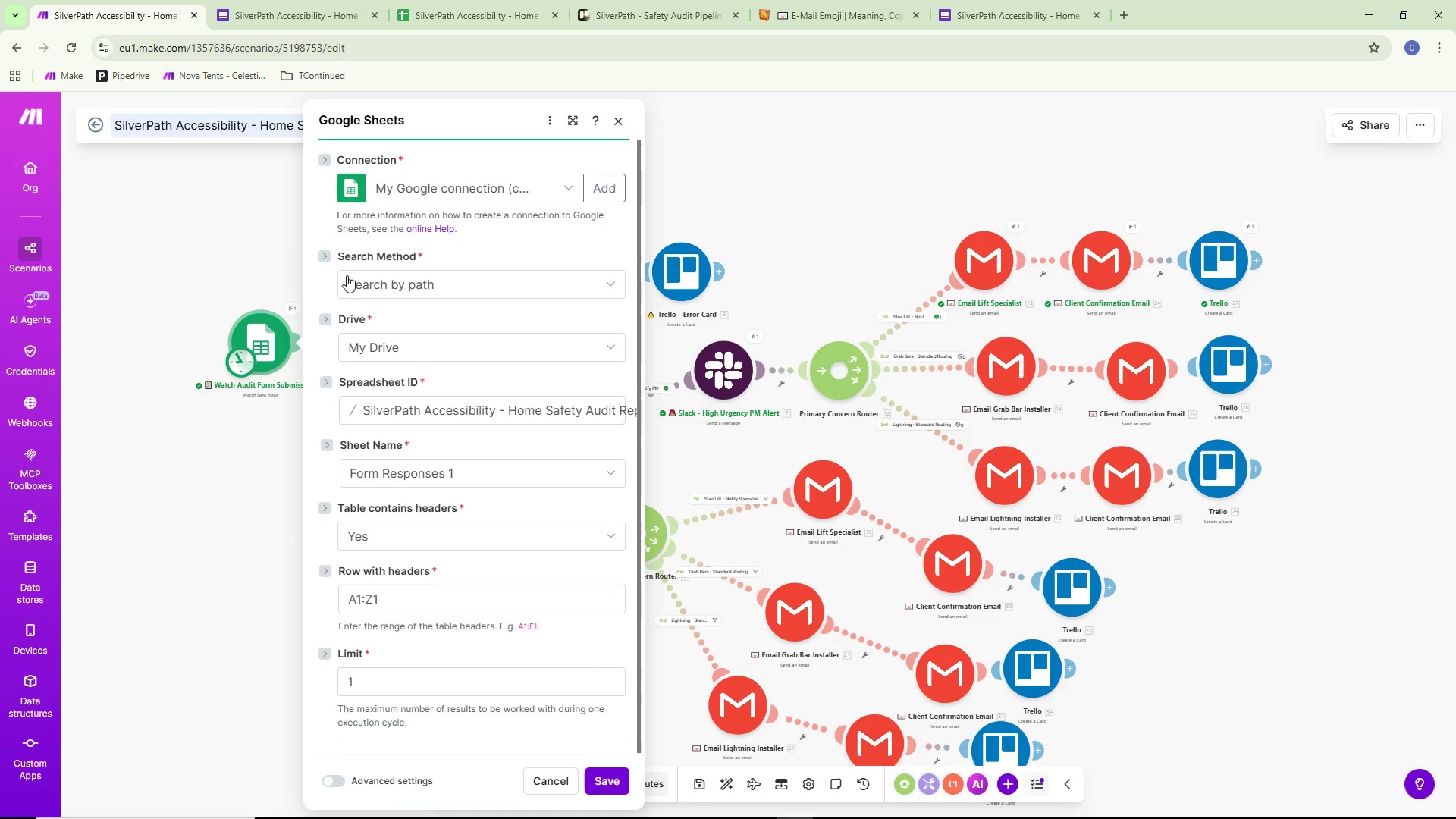 
left_click([202, 277])
 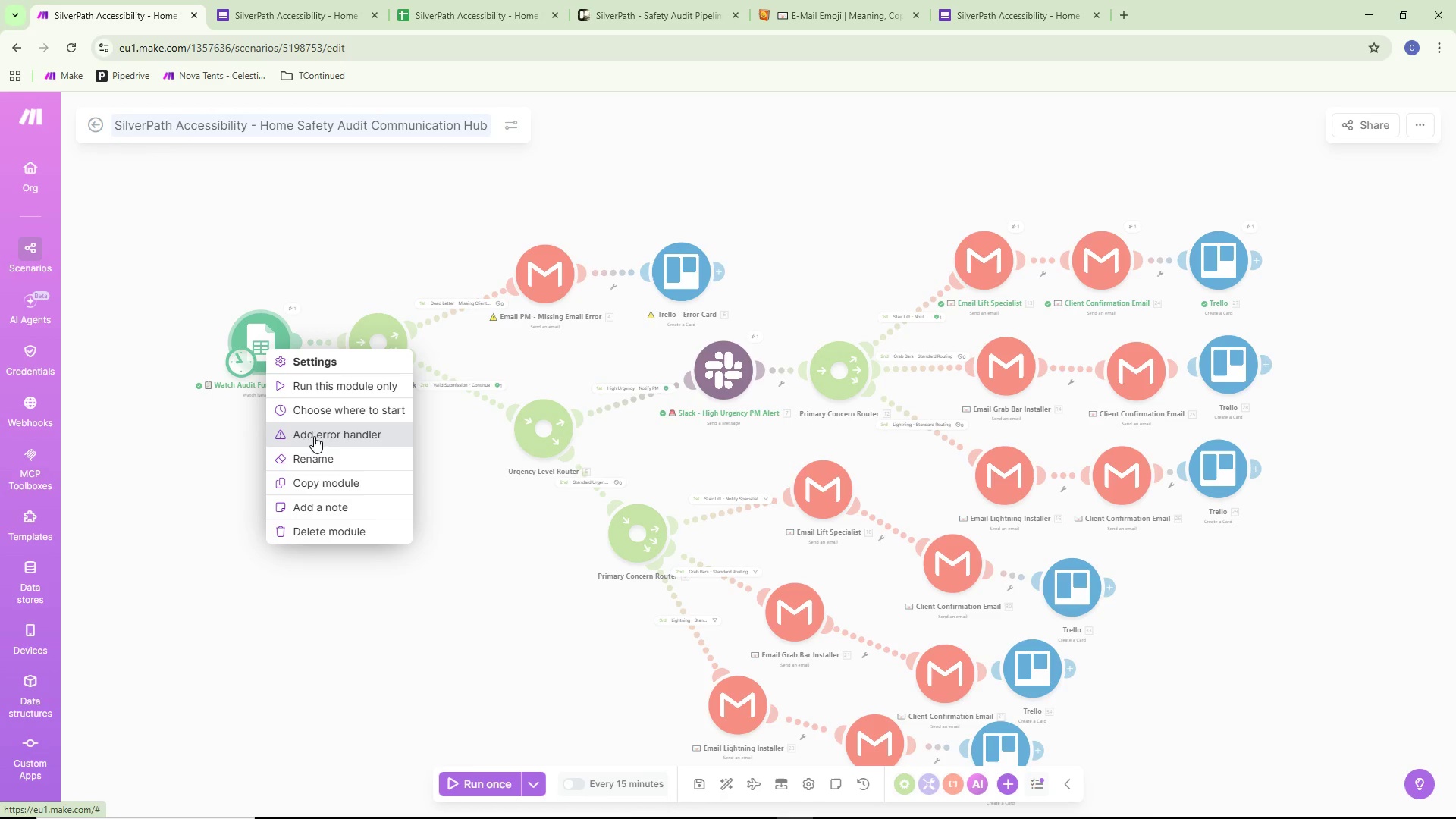 
left_click([315, 447])
 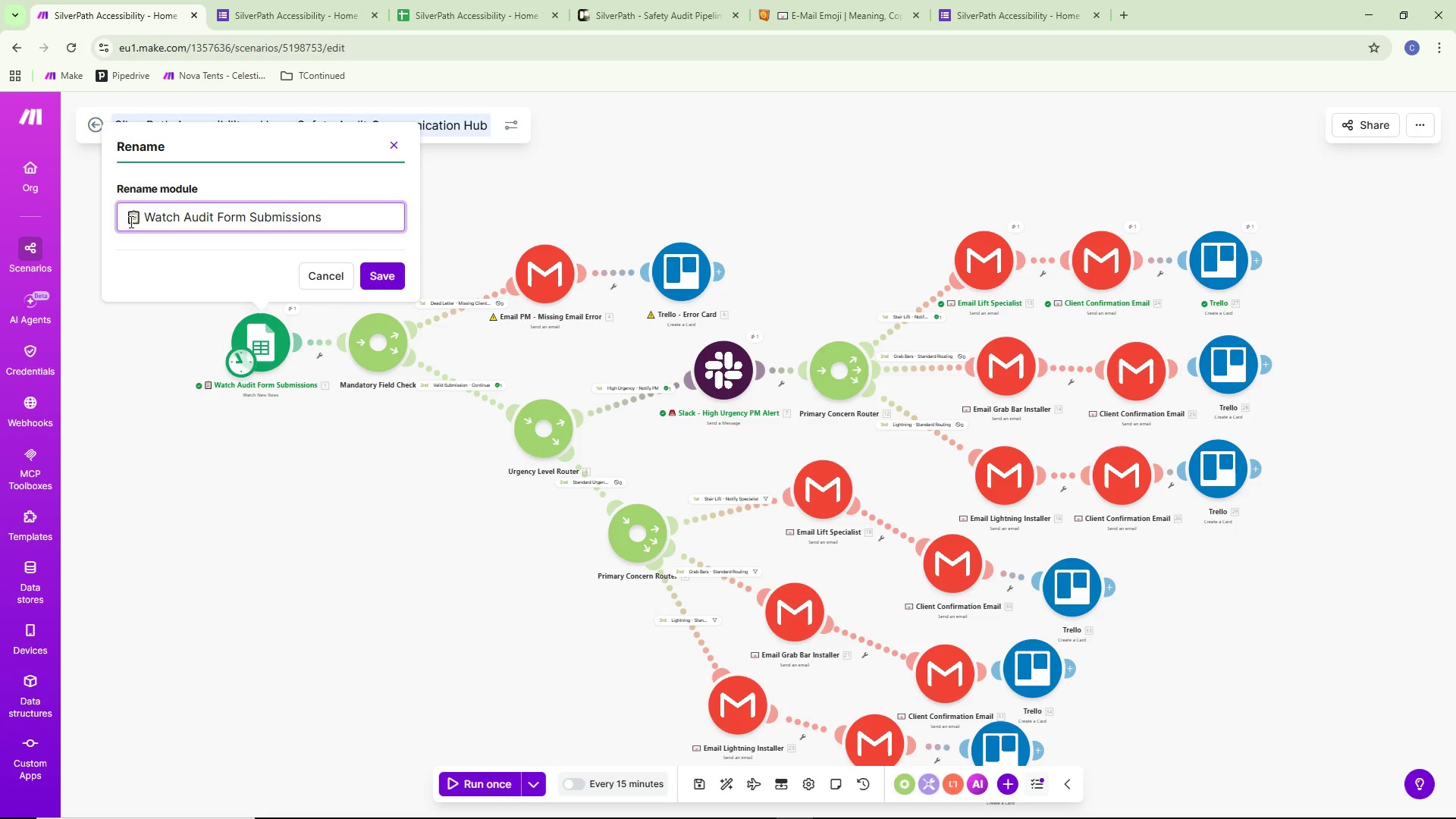 
left_click_drag(start_coordinate=[127, 217], to_coordinate=[140, 220])
 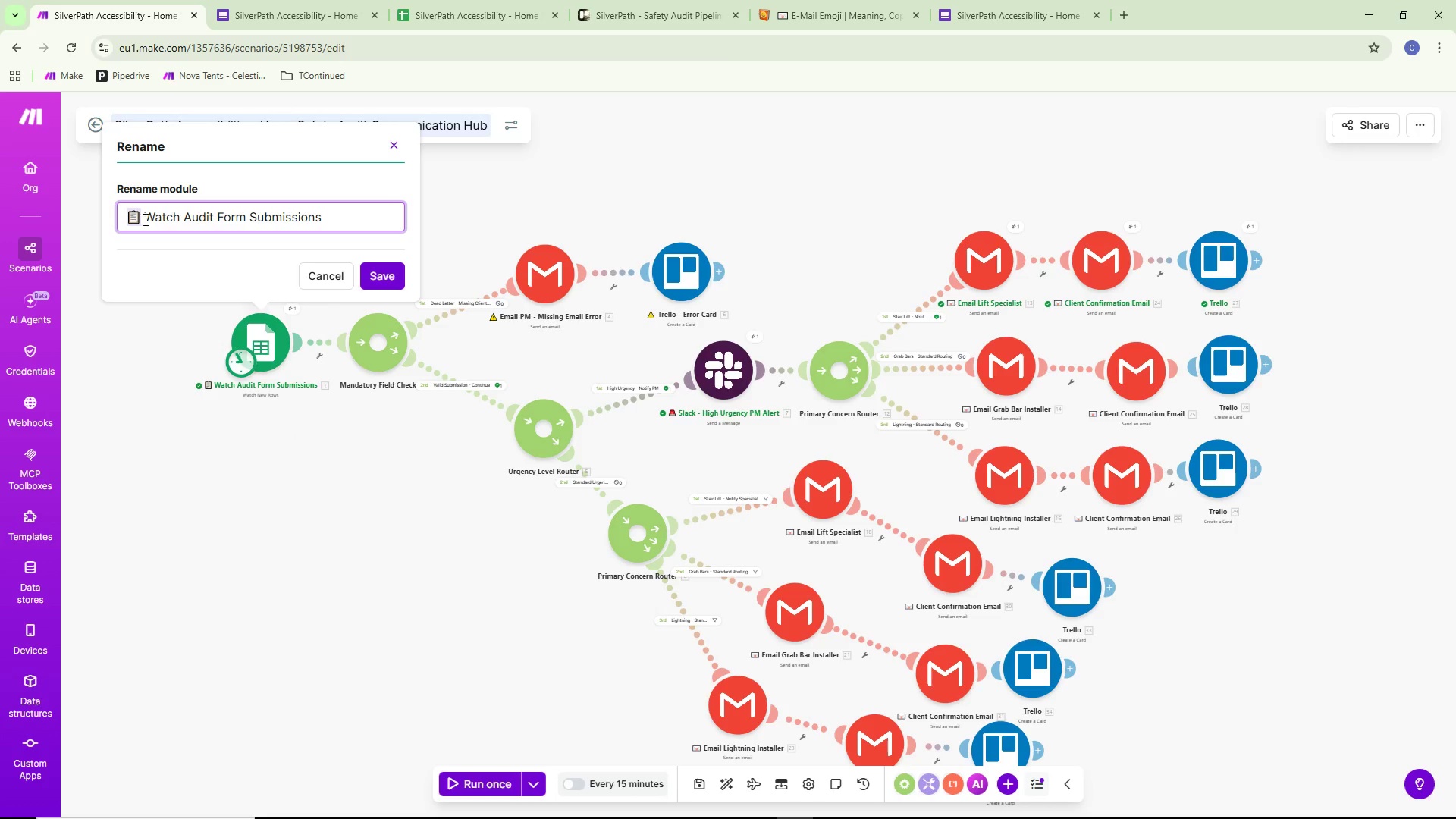 
key(Control+C)
 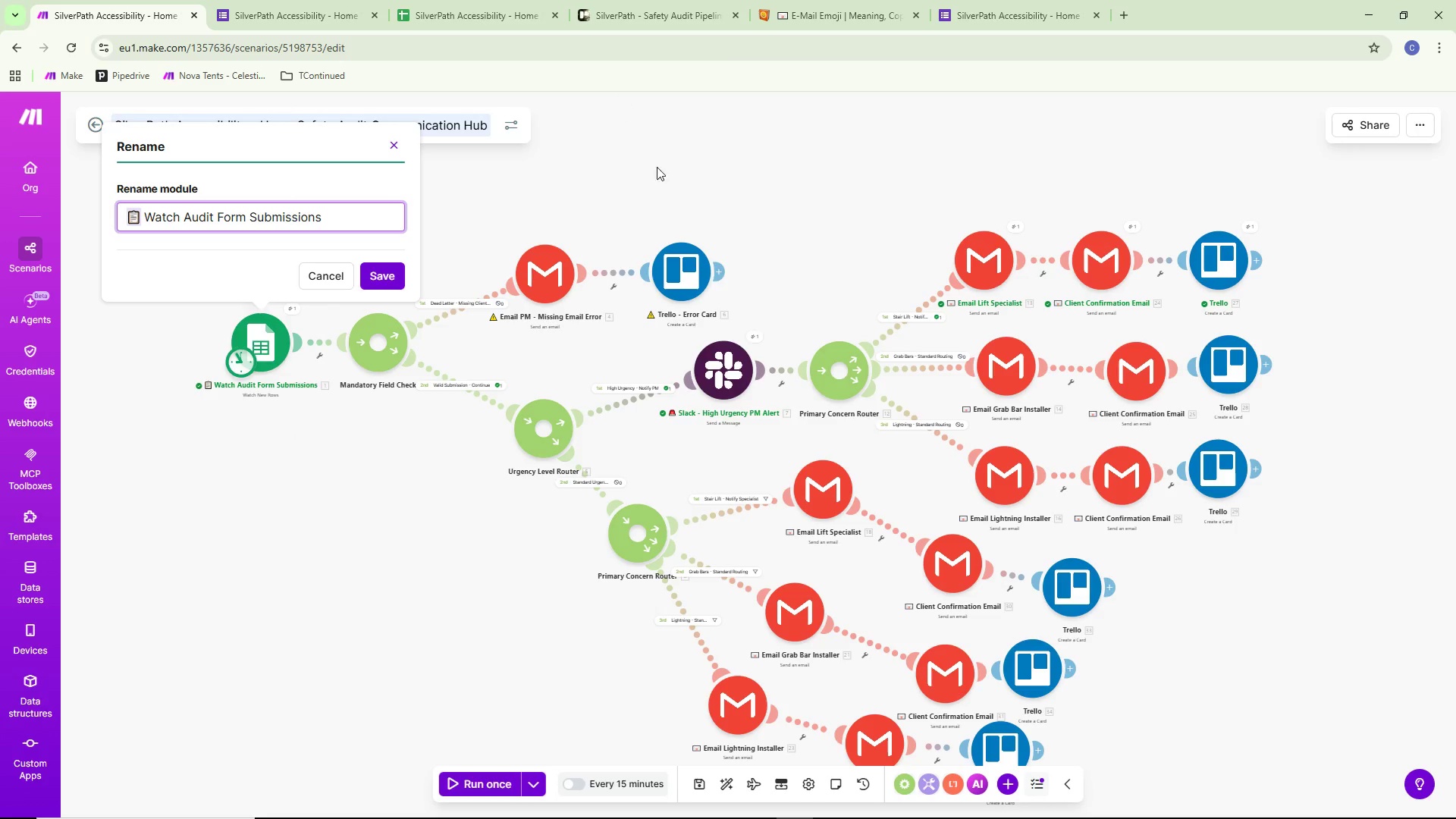 
left_click([669, 184])
 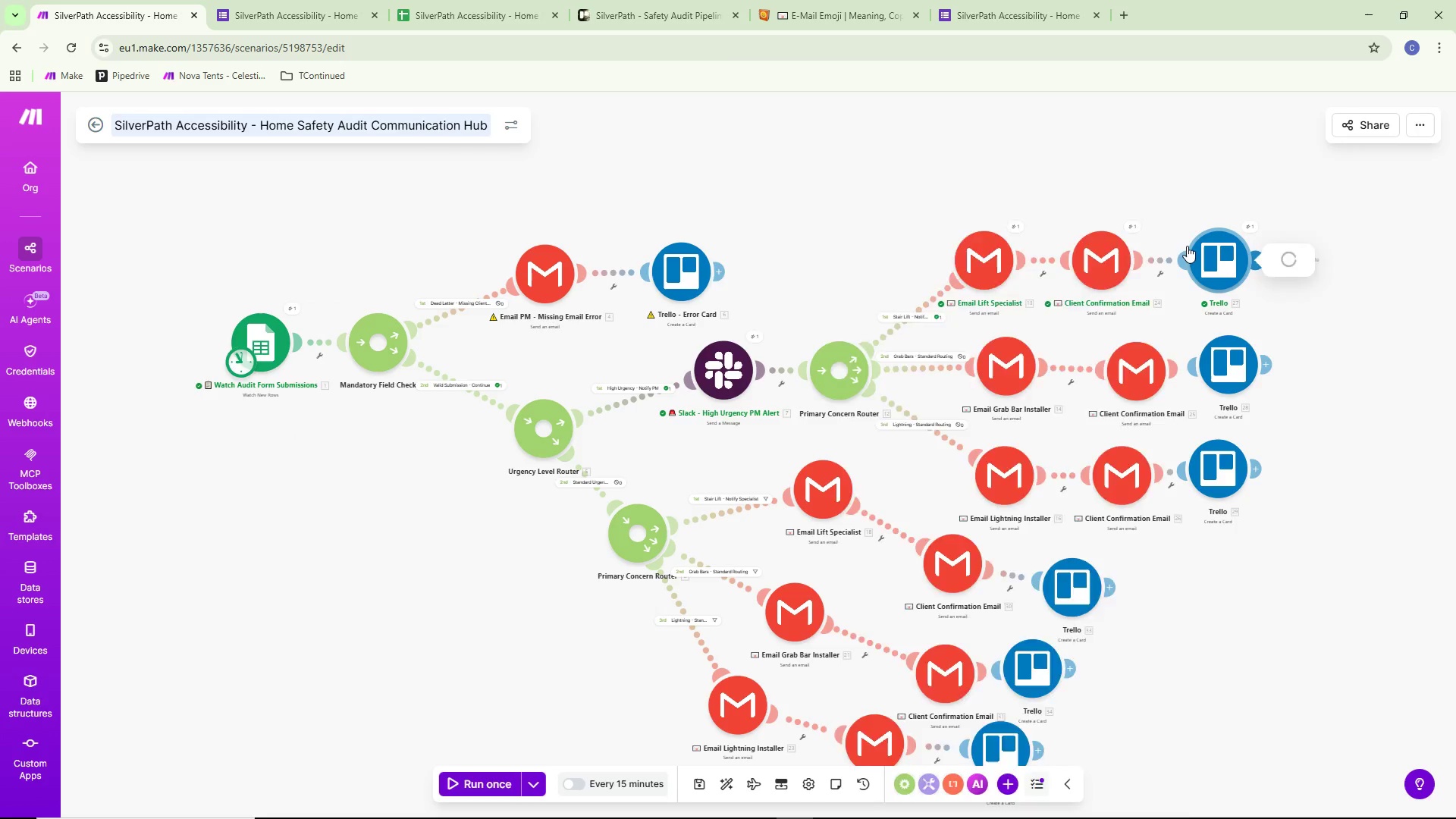 
left_click([1266, 172])
 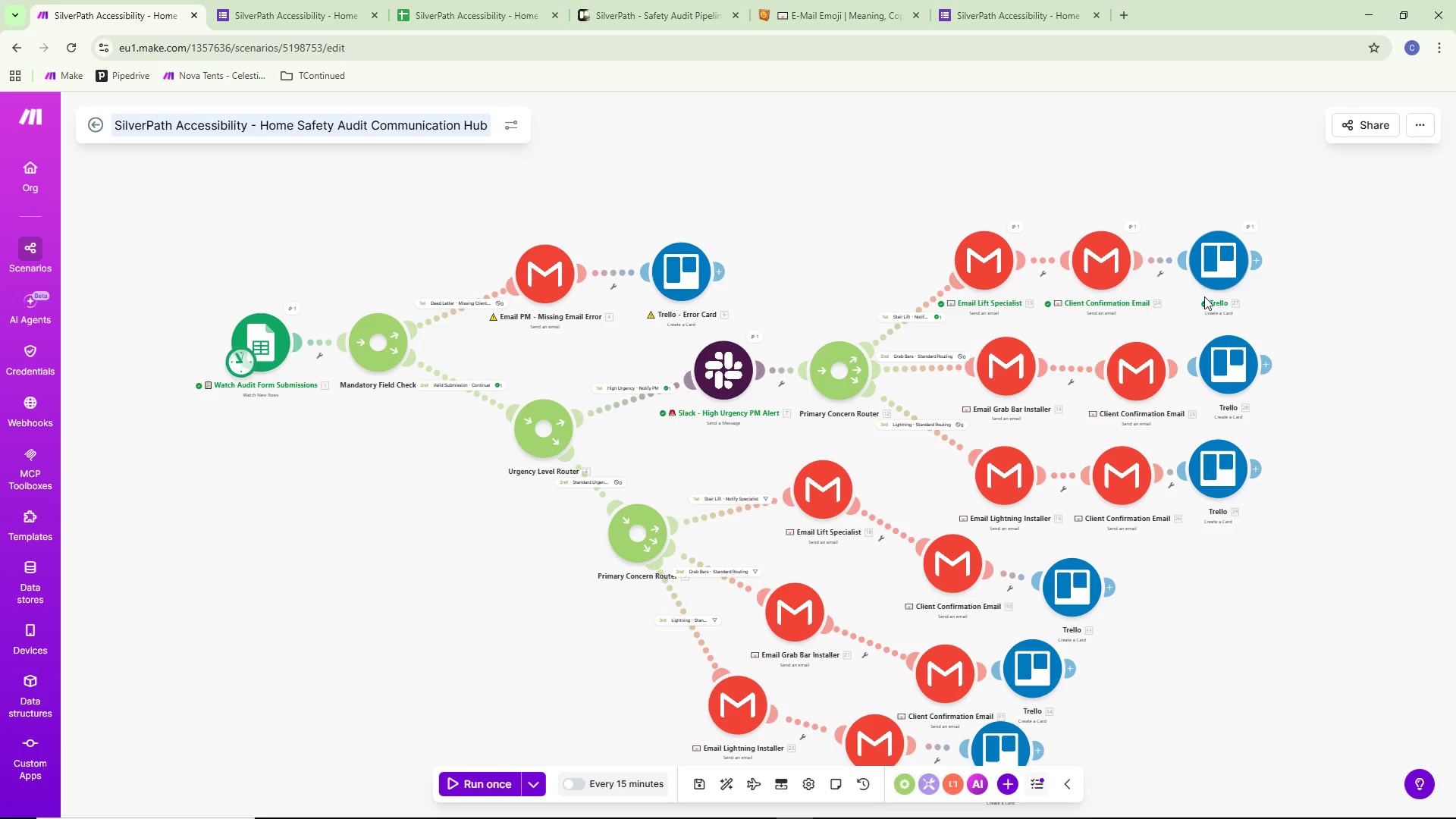 
right_click([1227, 265])
 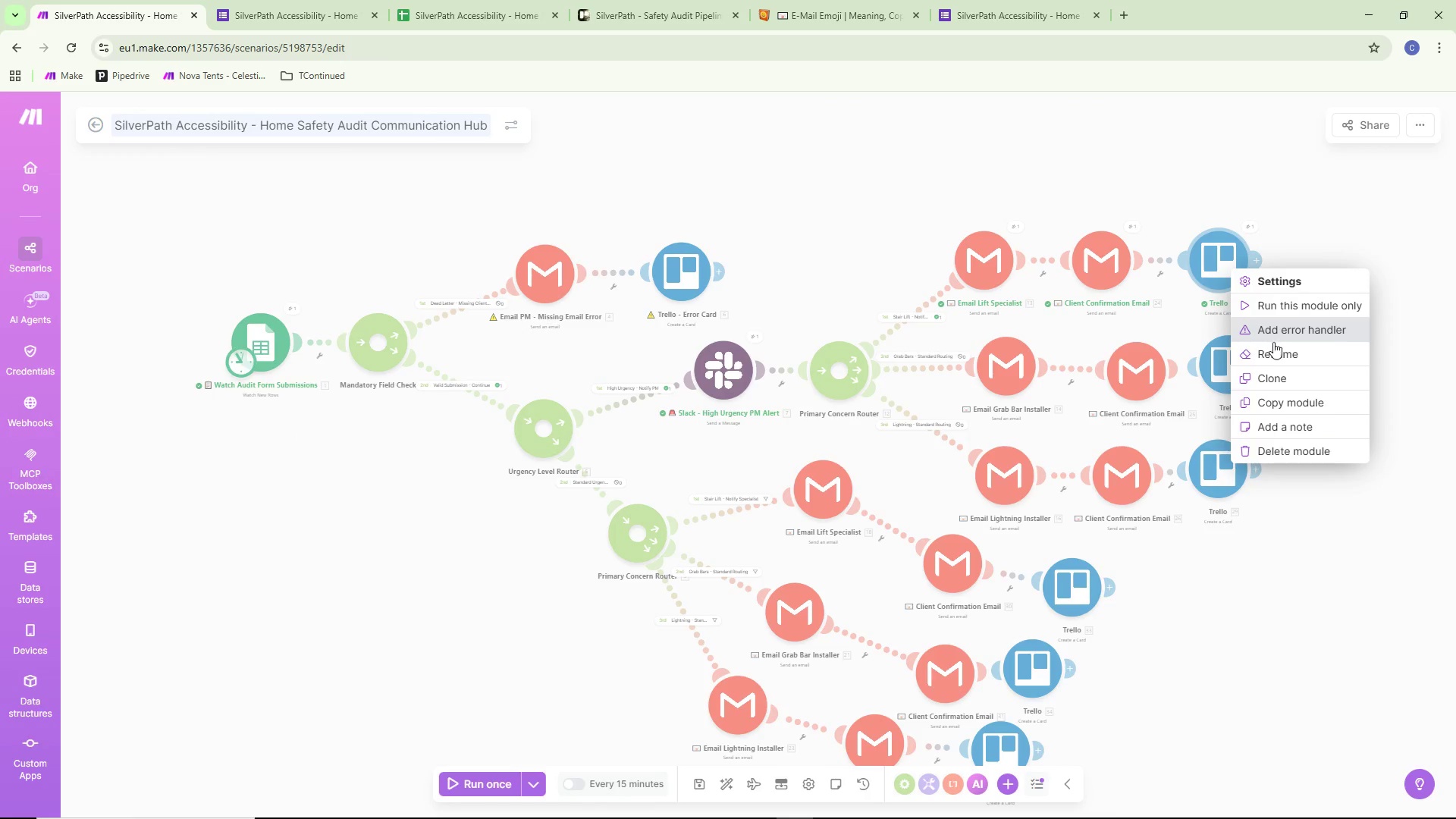 
left_click([1275, 343])
 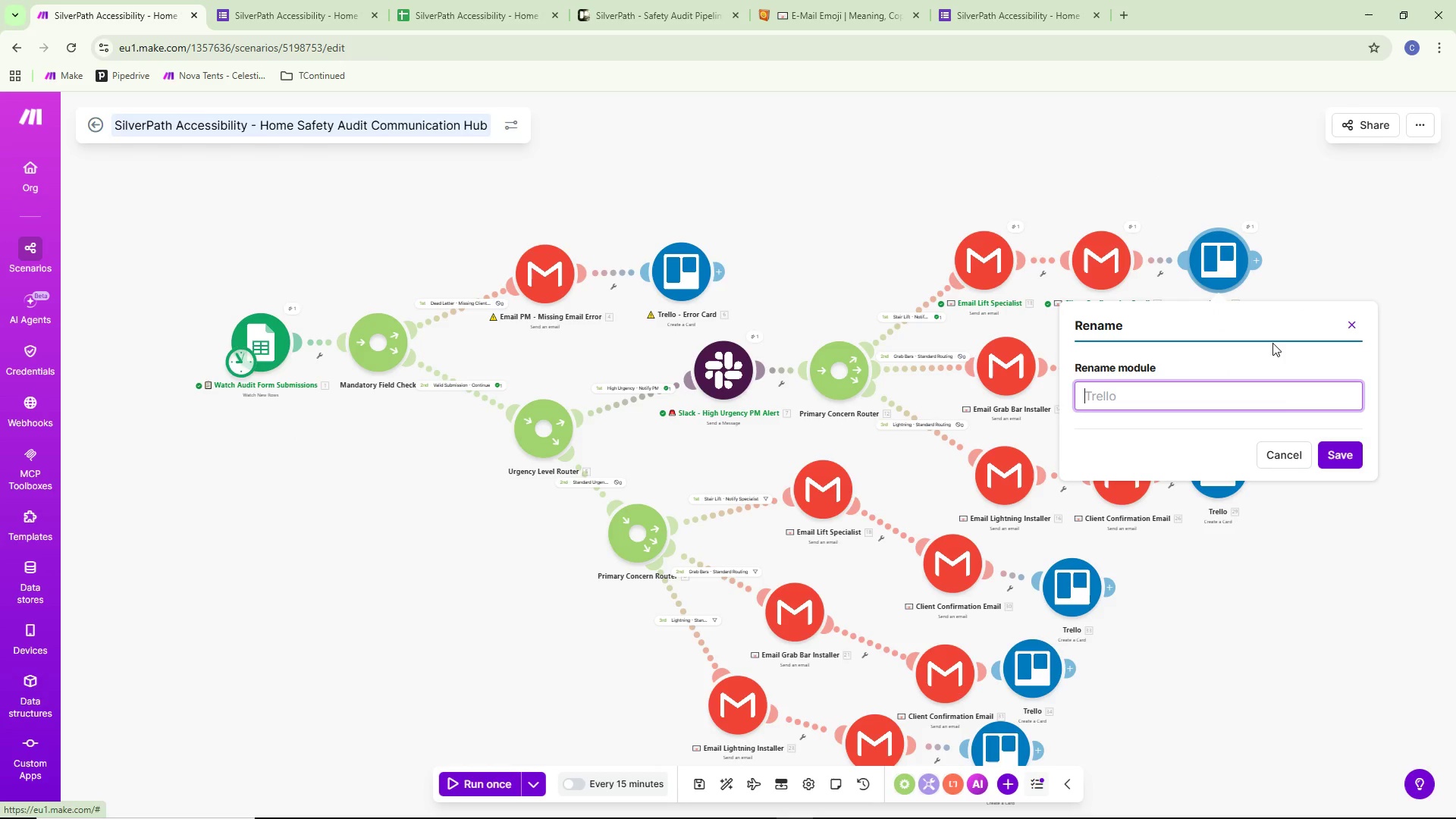 
key(Control+ControlLeft)
 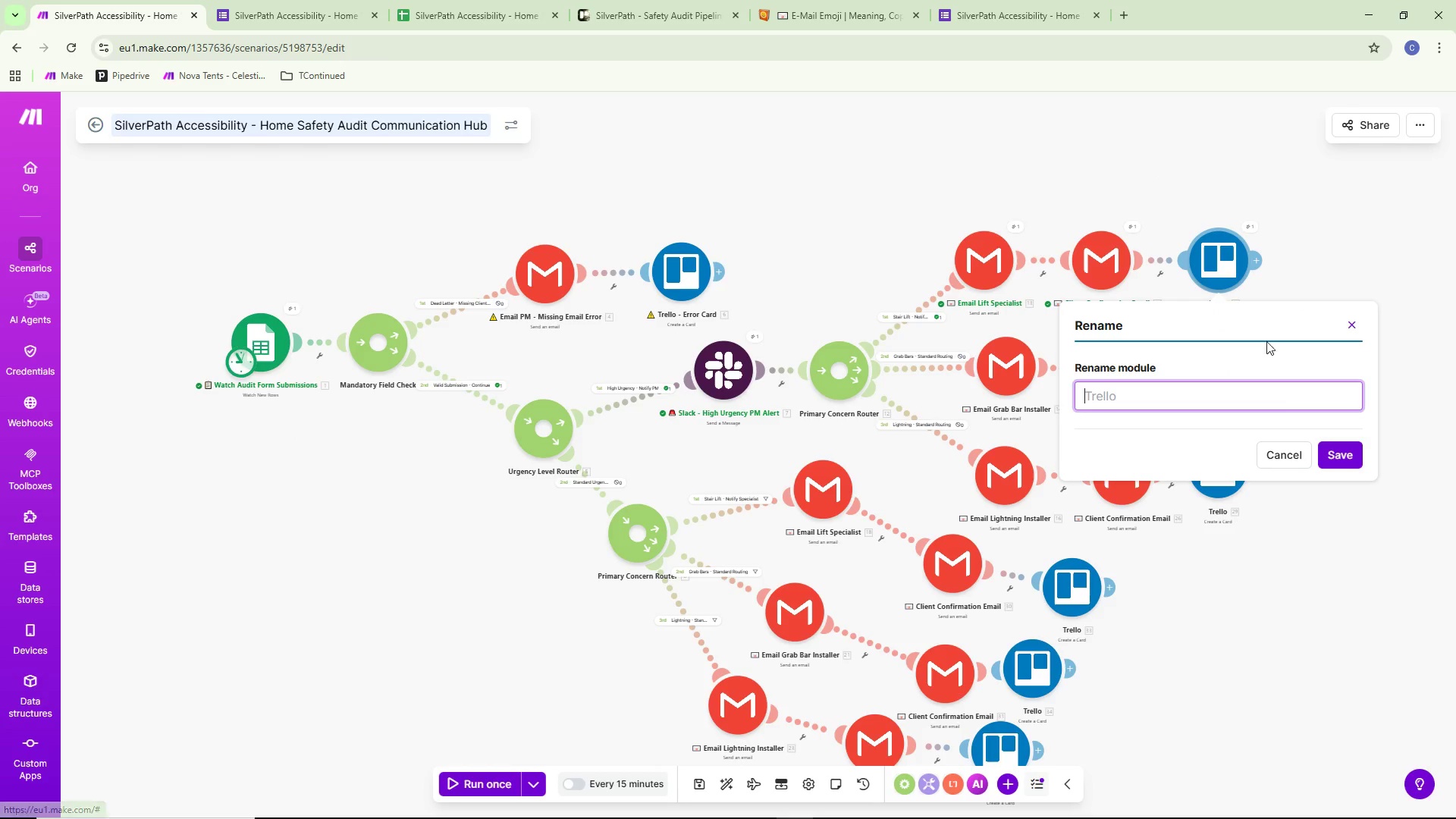 
key(Control+V)
 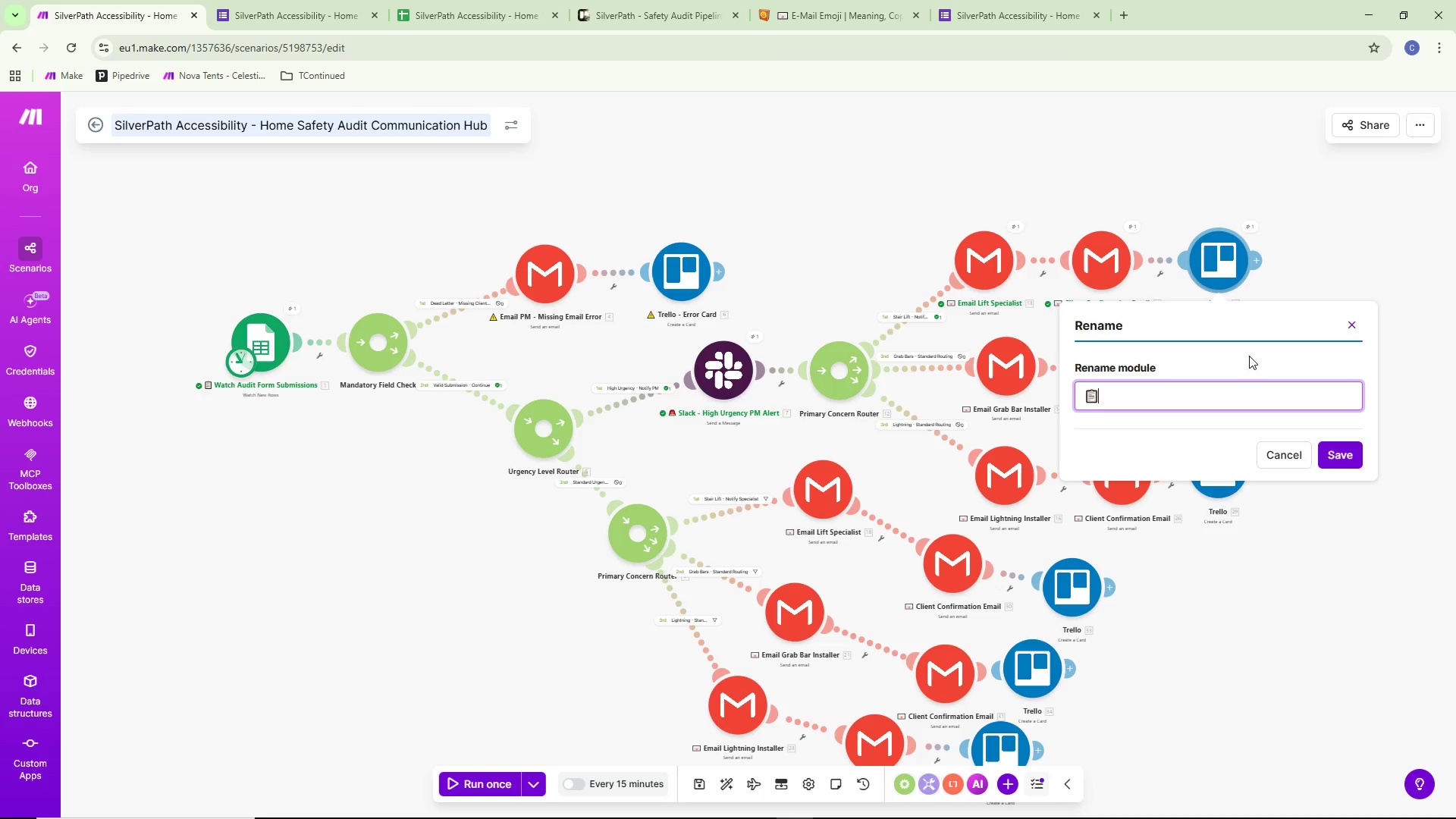 
type( Trello)
 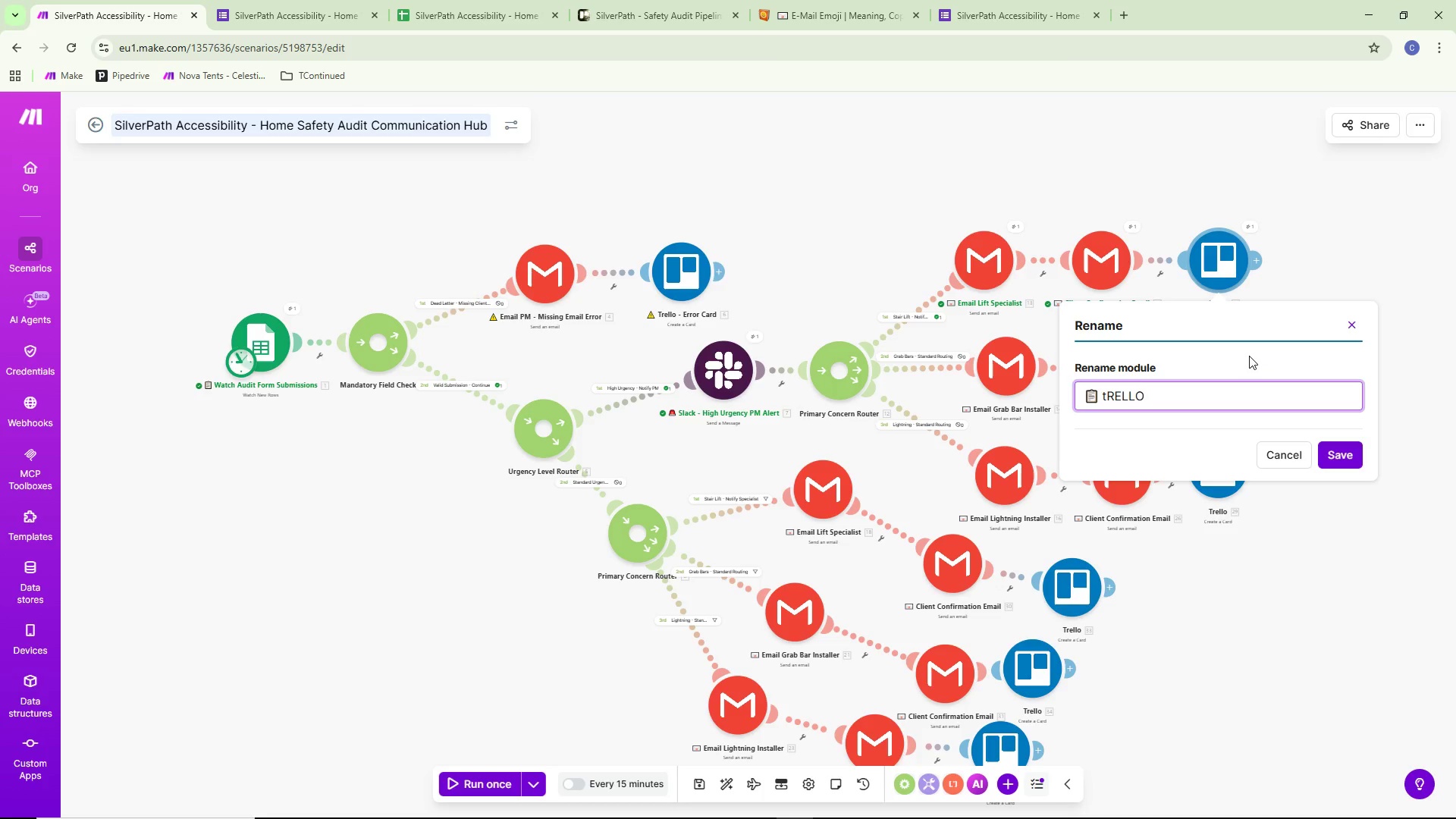 
key(Control+ControlLeft)
 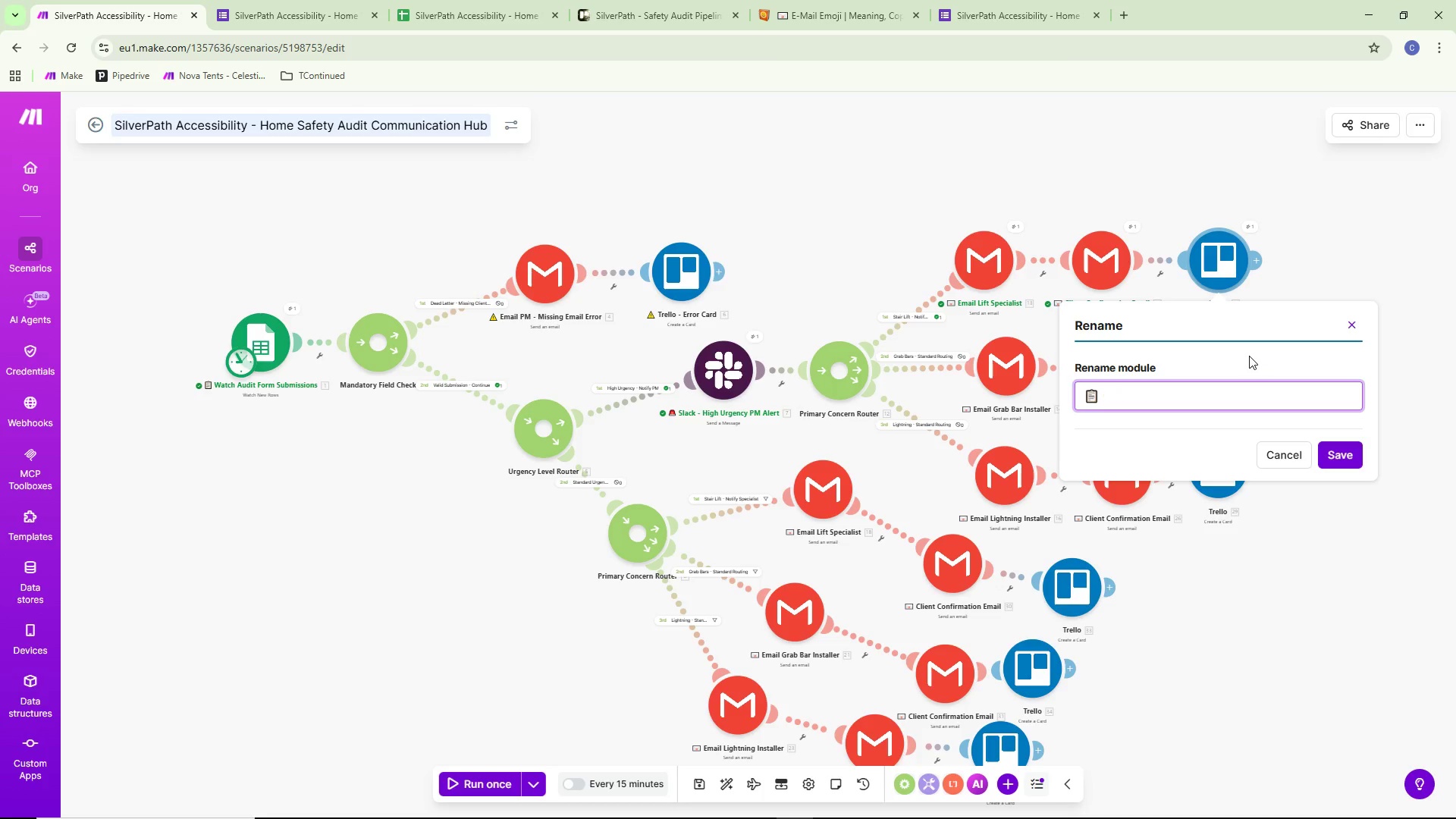 
key(Control+Backspace)
 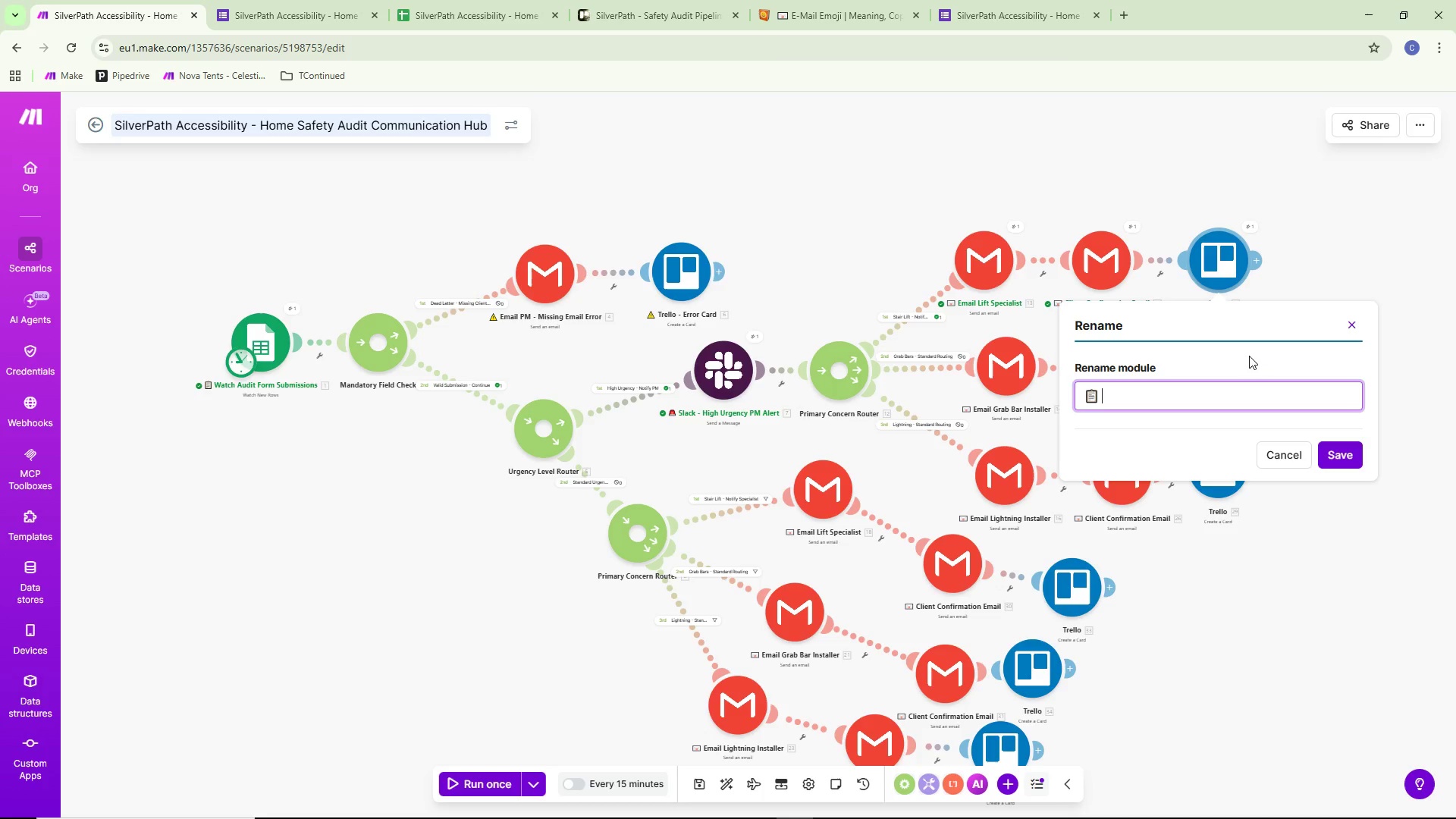 
type(Trello -High)
key(Backspace)
key(Backspace)
key(Backspace)
key(Backspace)
type( High Priority Stari)
key(Backspace)
key(Backspace)
type(ir Lift Card)
 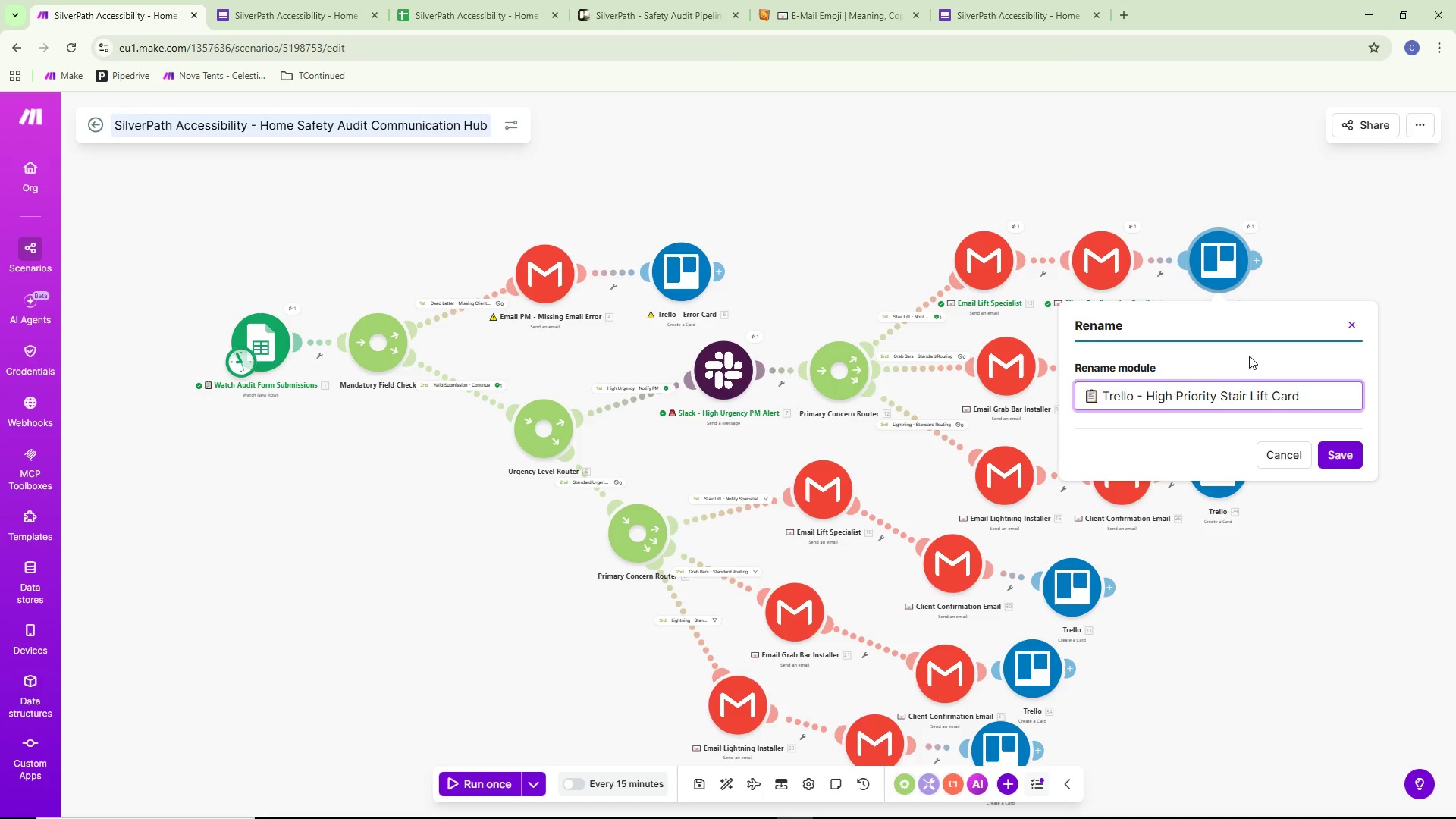 
wait(8.91)
 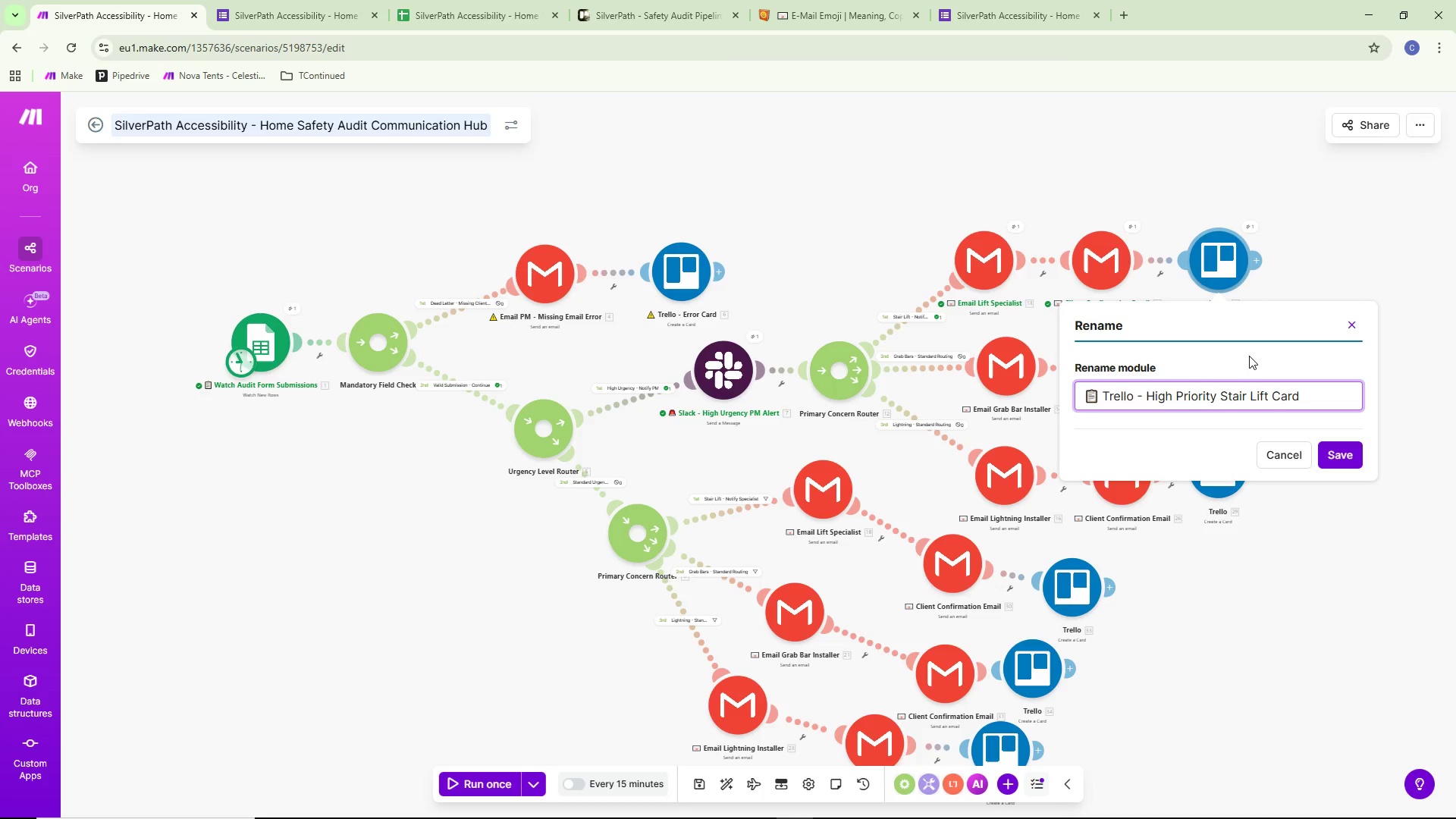 
left_click_drag(start_coordinate=[1084, 397], to_coordinate=[1147, 397])
 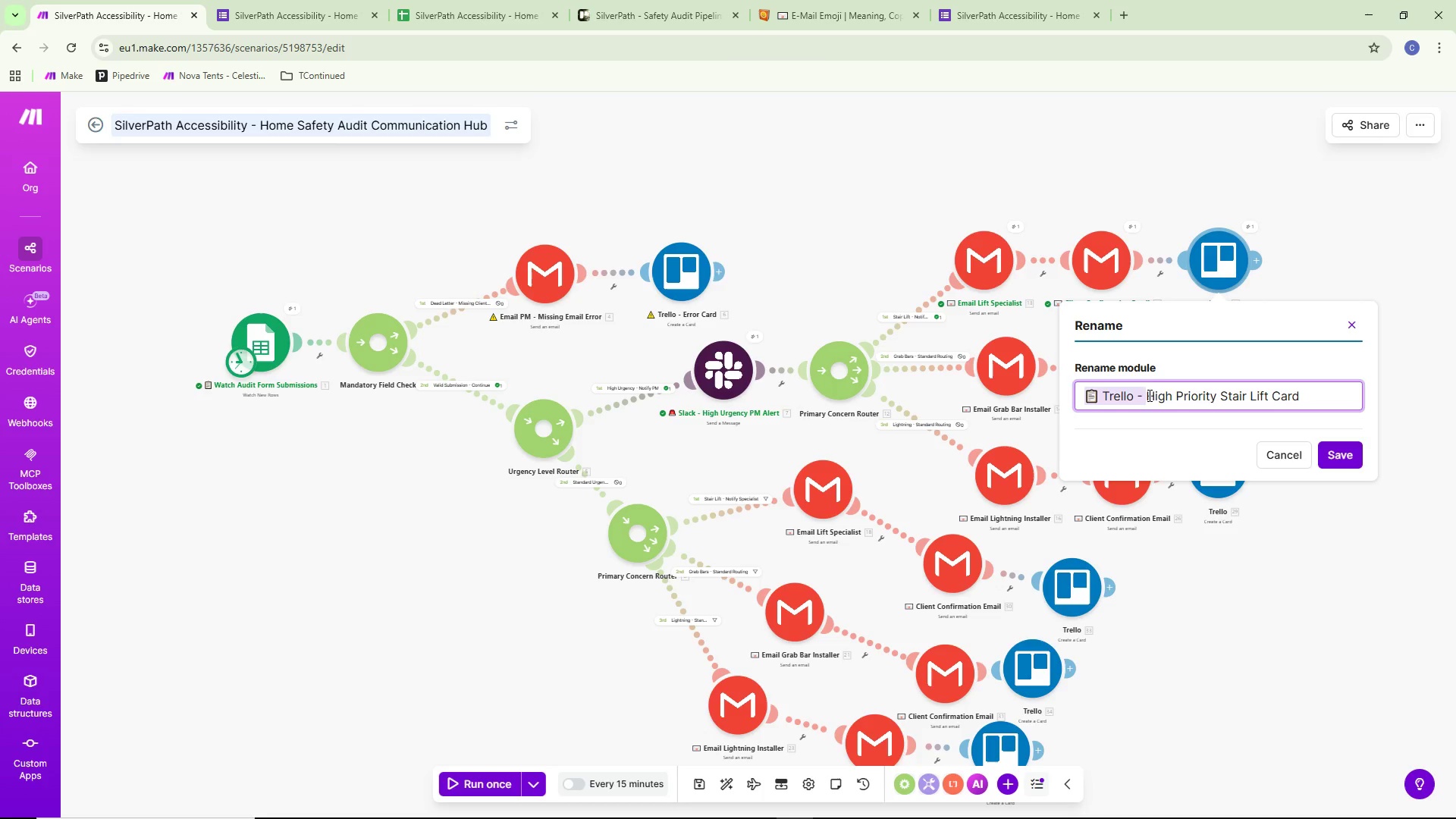 
key(Control+C)
 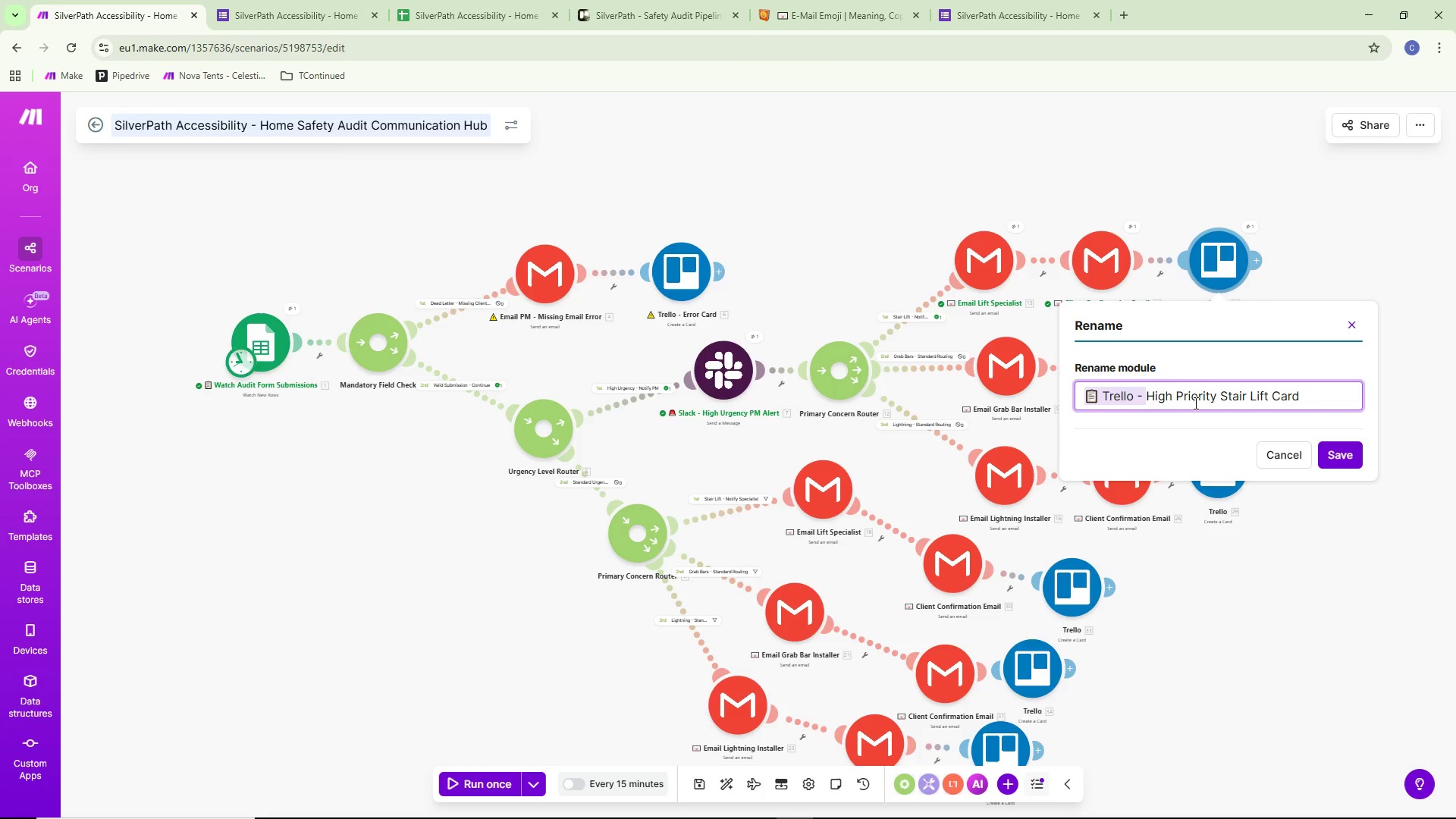 
left_click([1195, 402])
 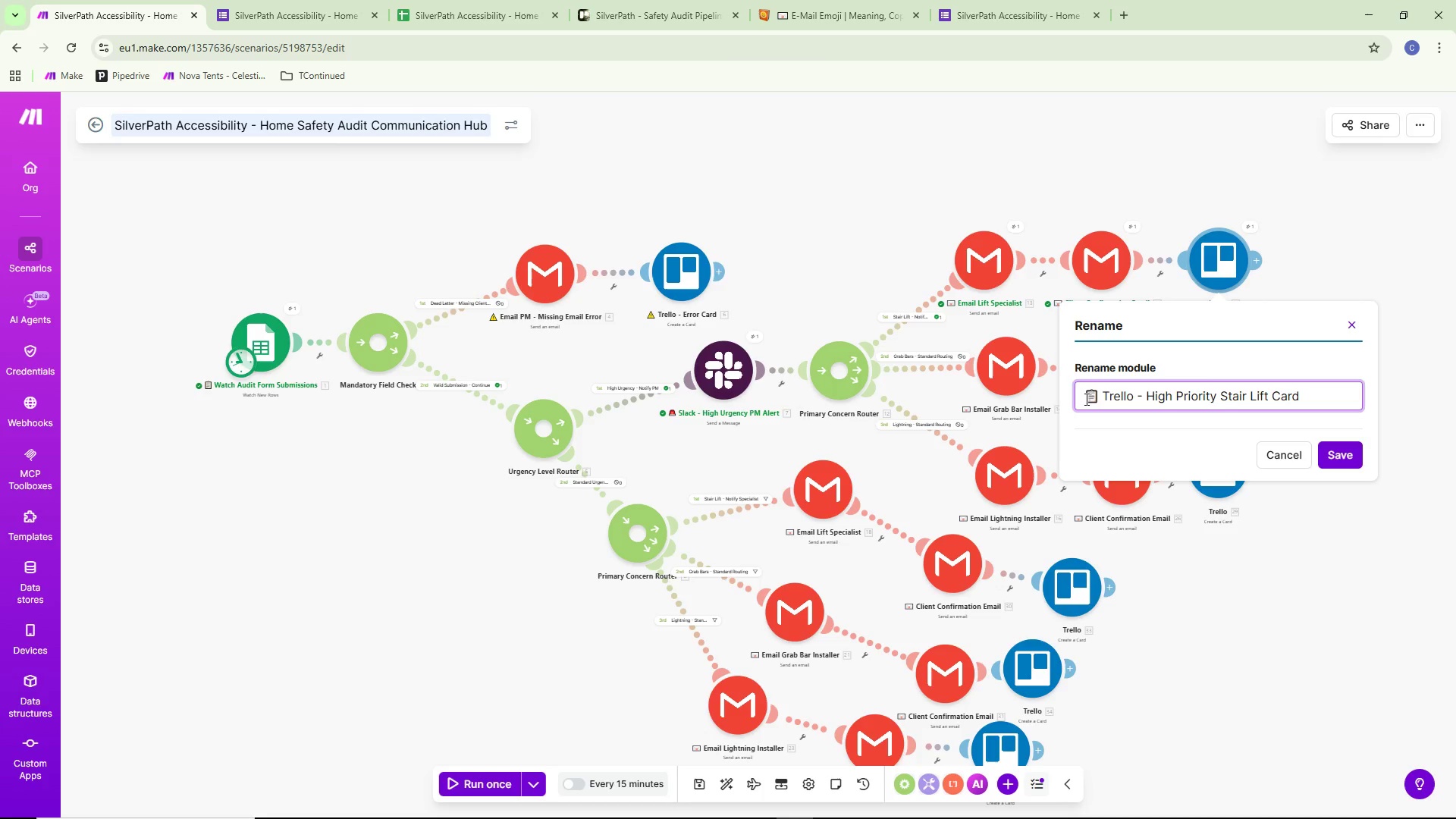 
left_click_drag(start_coordinate=[1087, 398], to_coordinate=[1216, 397])
 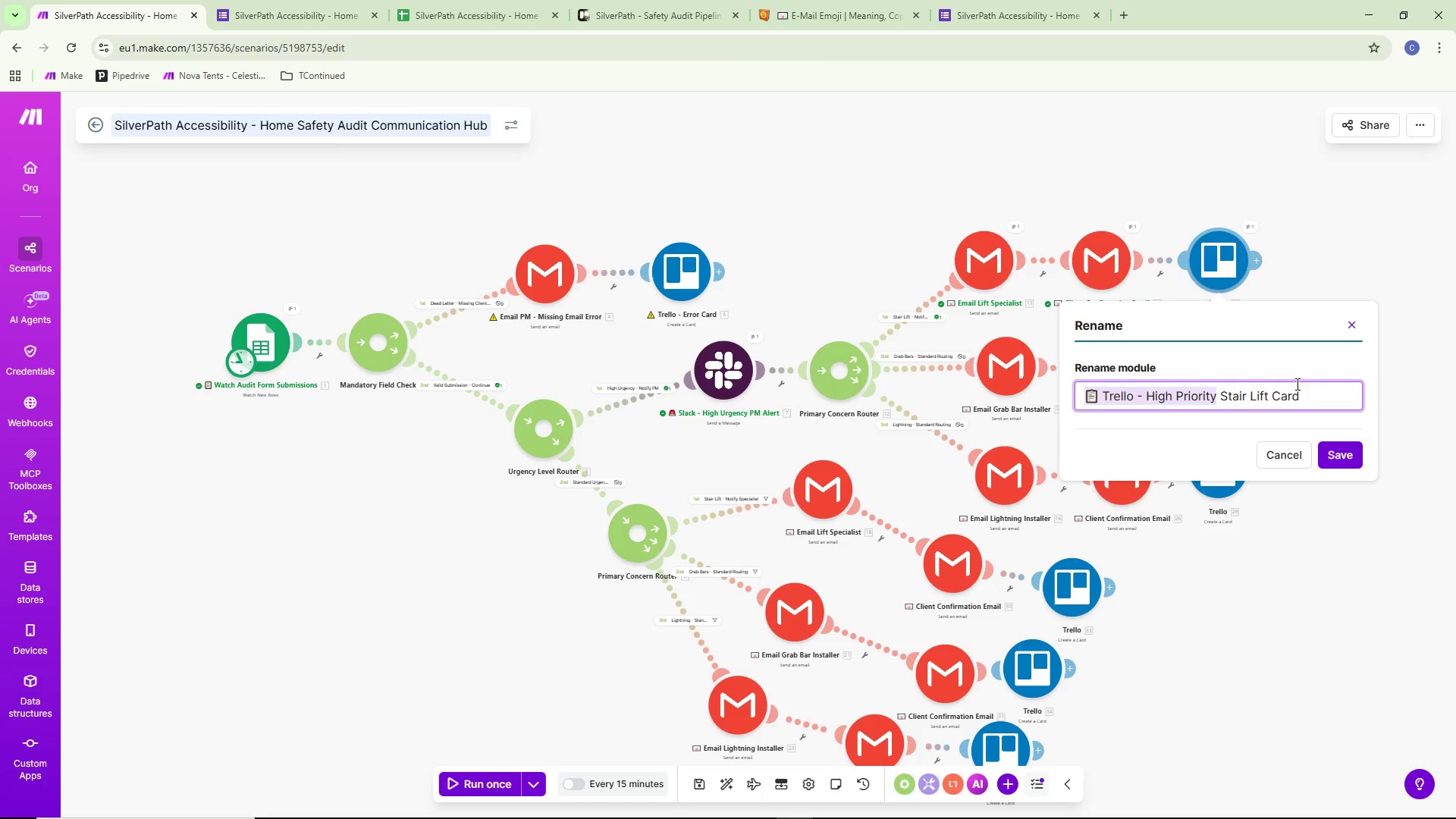 
key(Control+C)
 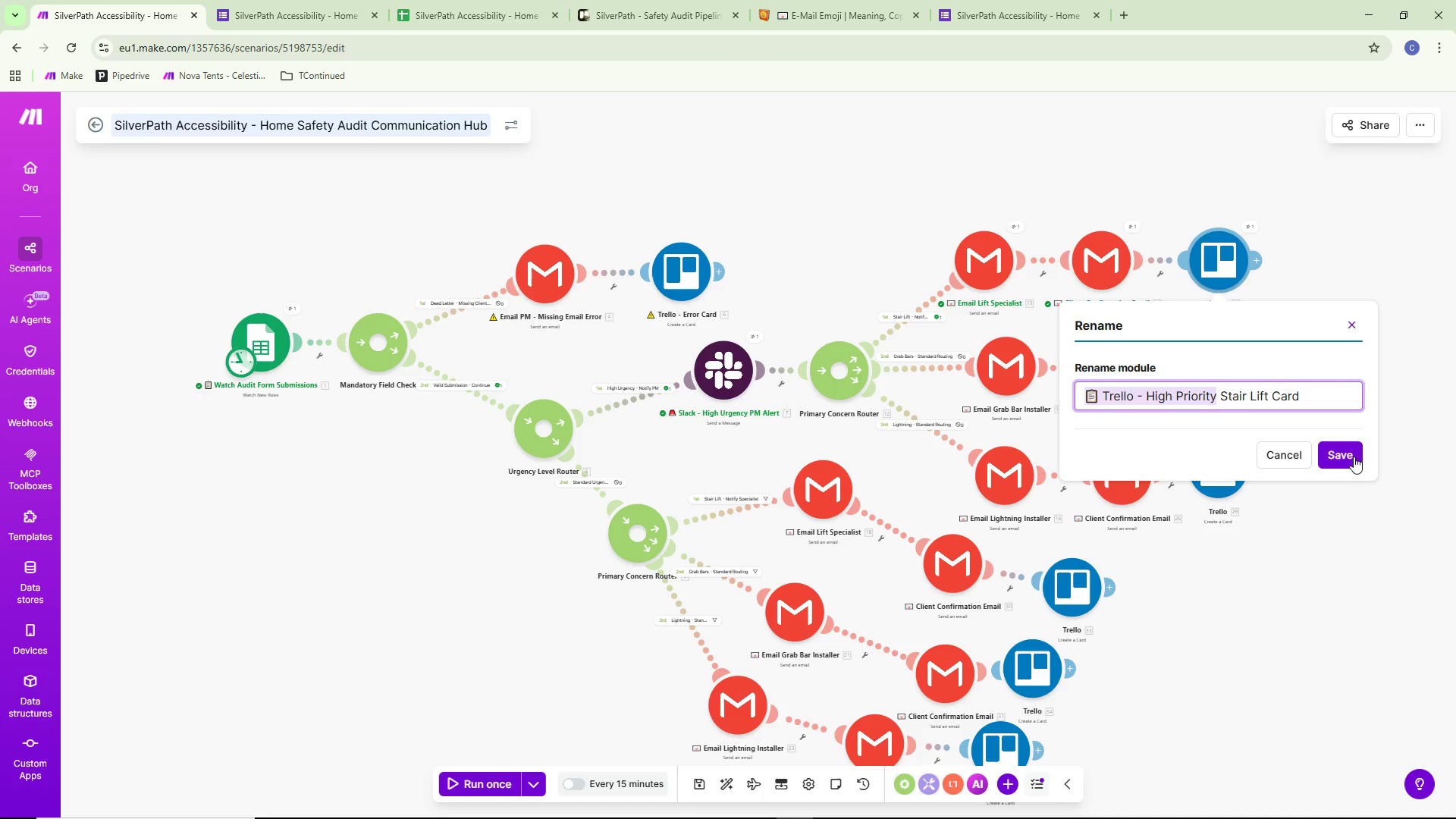 
left_click([1343, 451])
 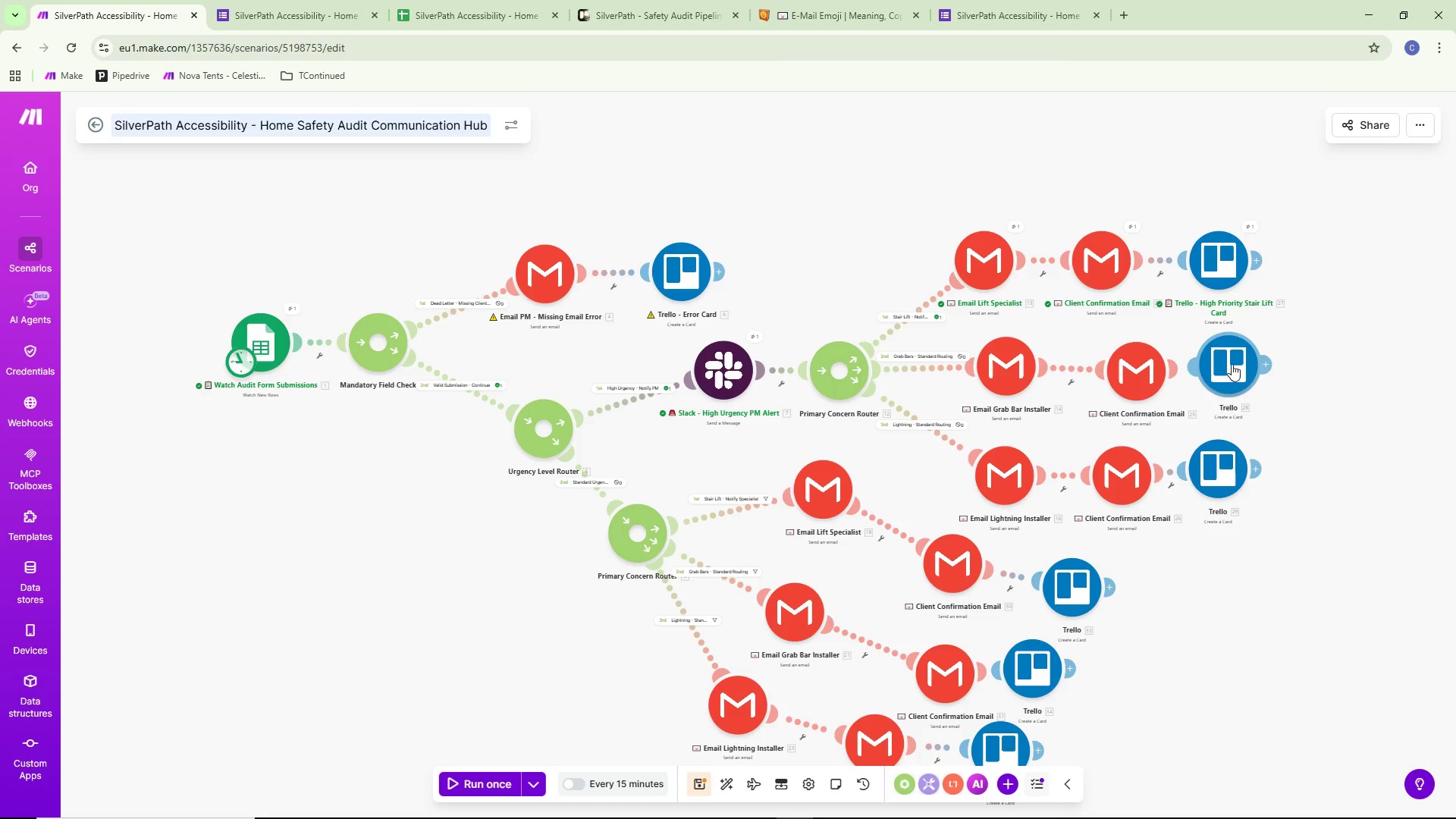 
right_click([1236, 362])
 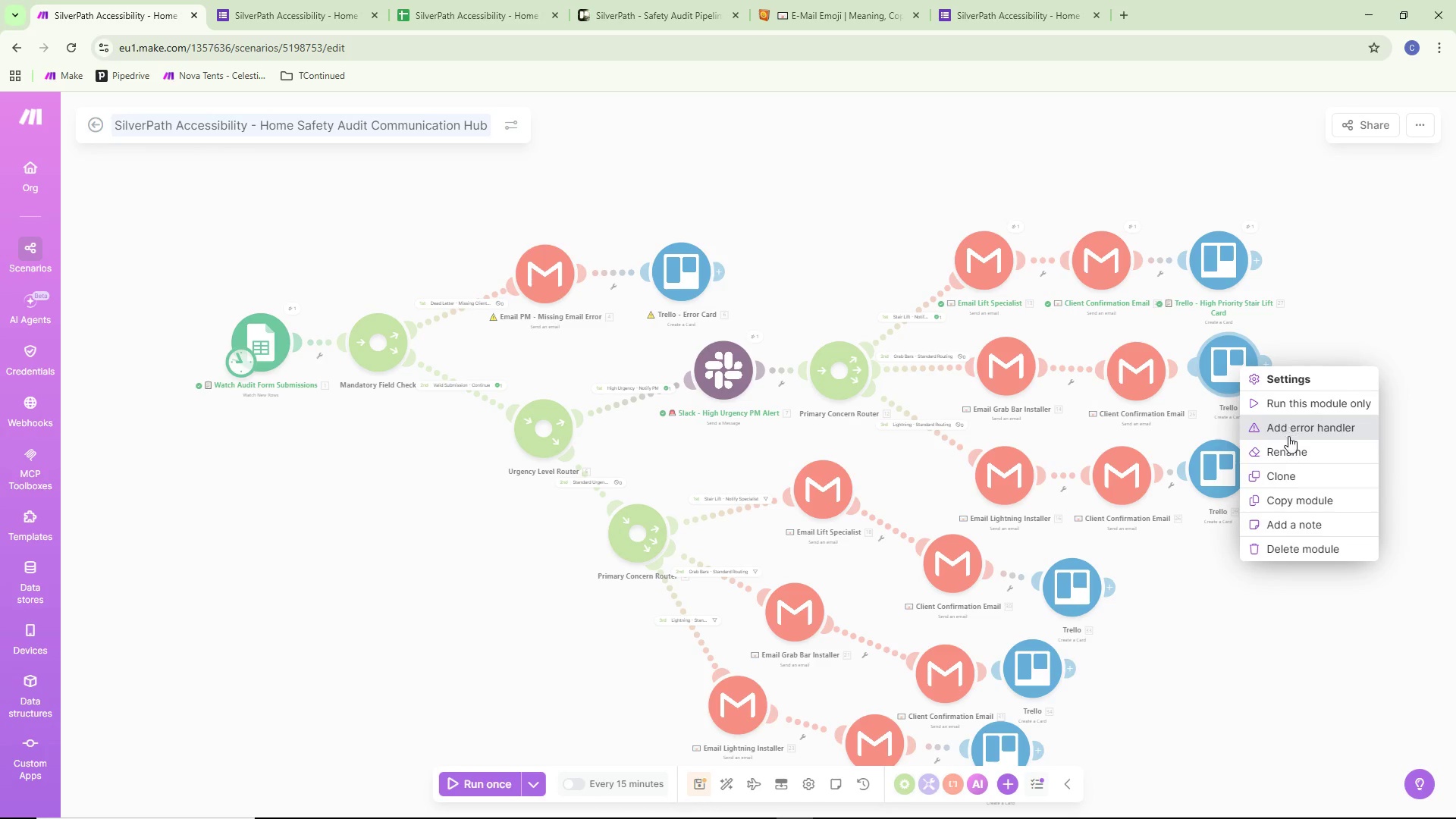 
left_click([1288, 442])
 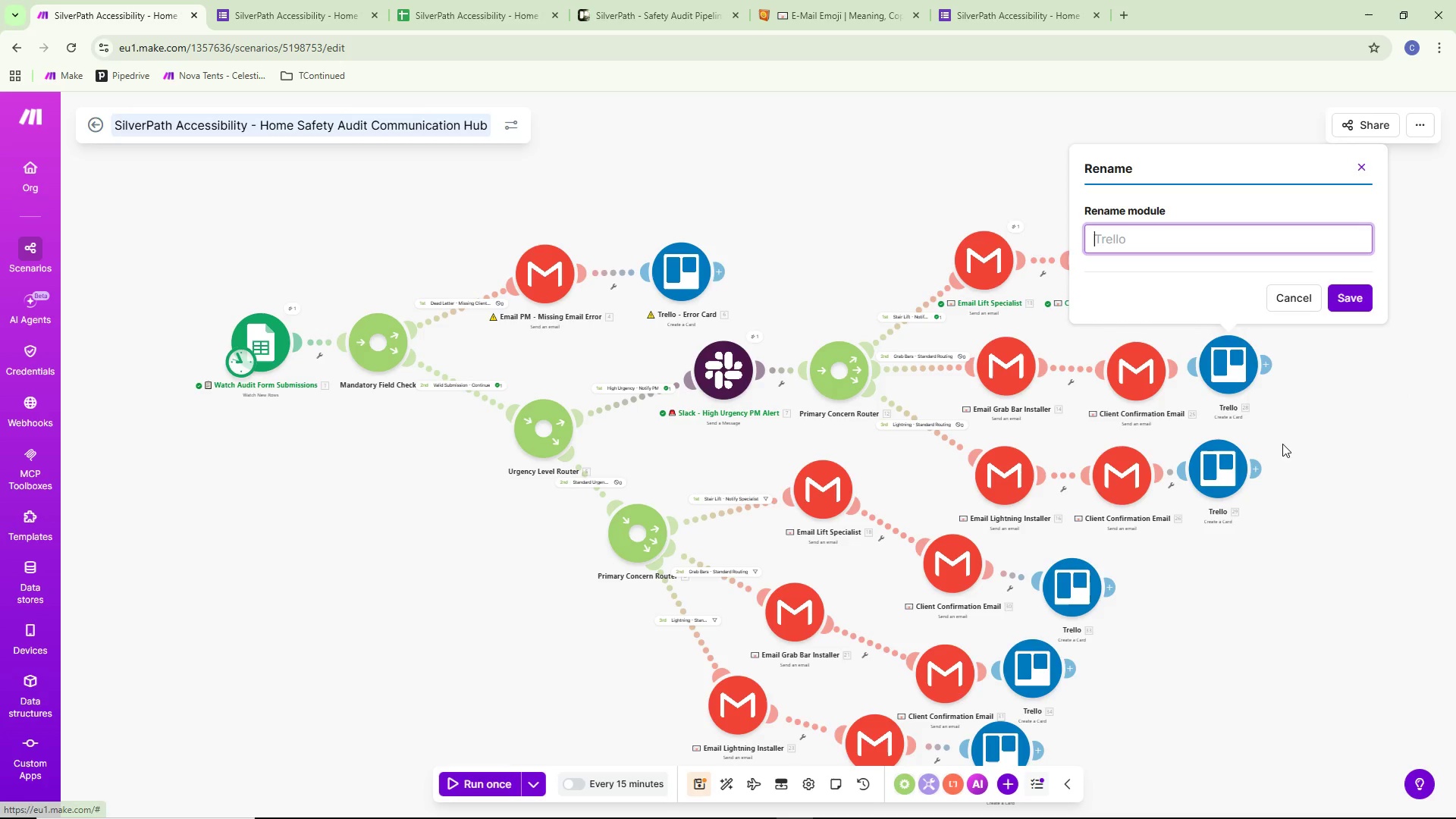 
key(Control+ControlLeft)
 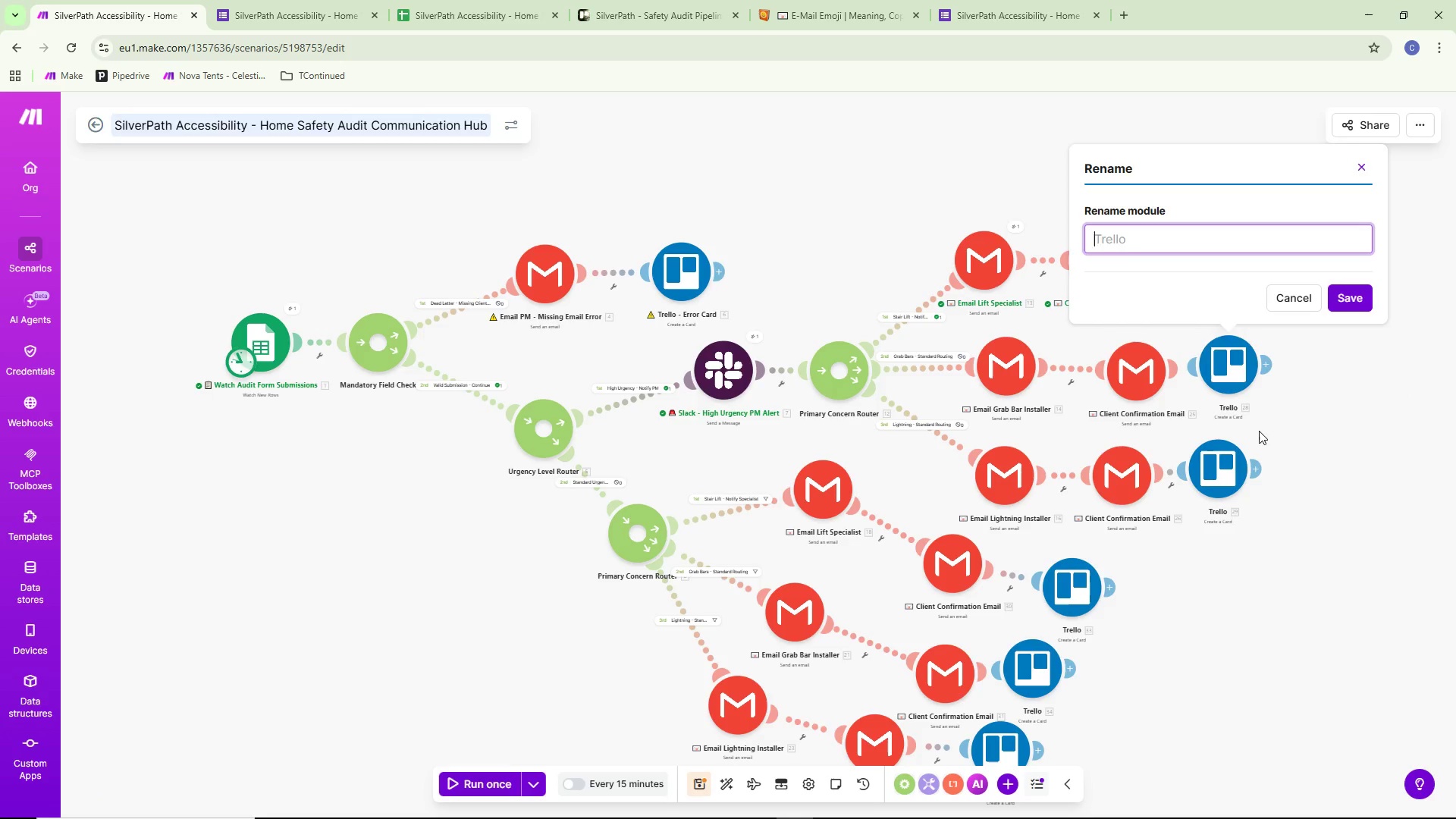 
key(Control+V)
 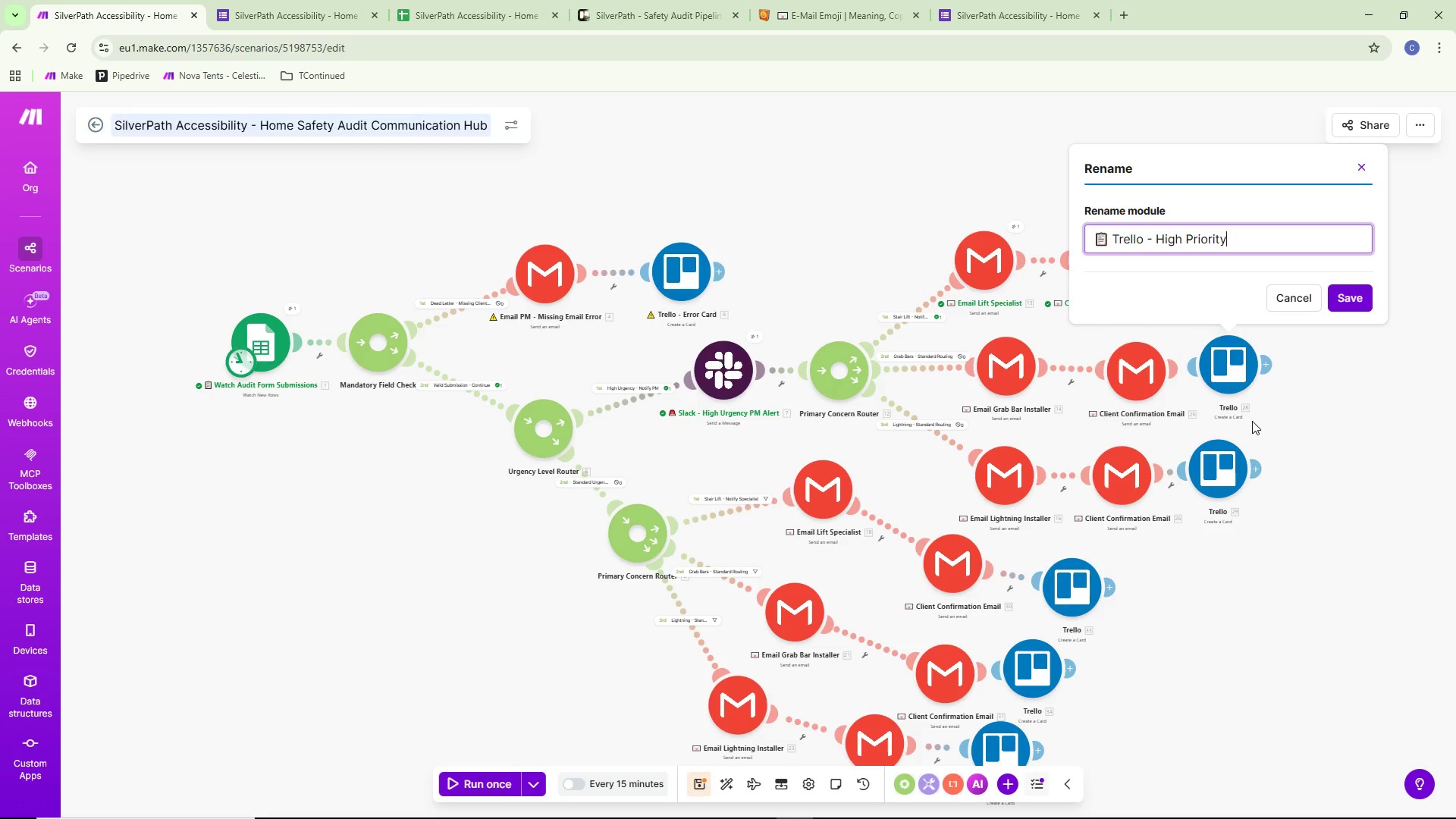 
type( Grab)
 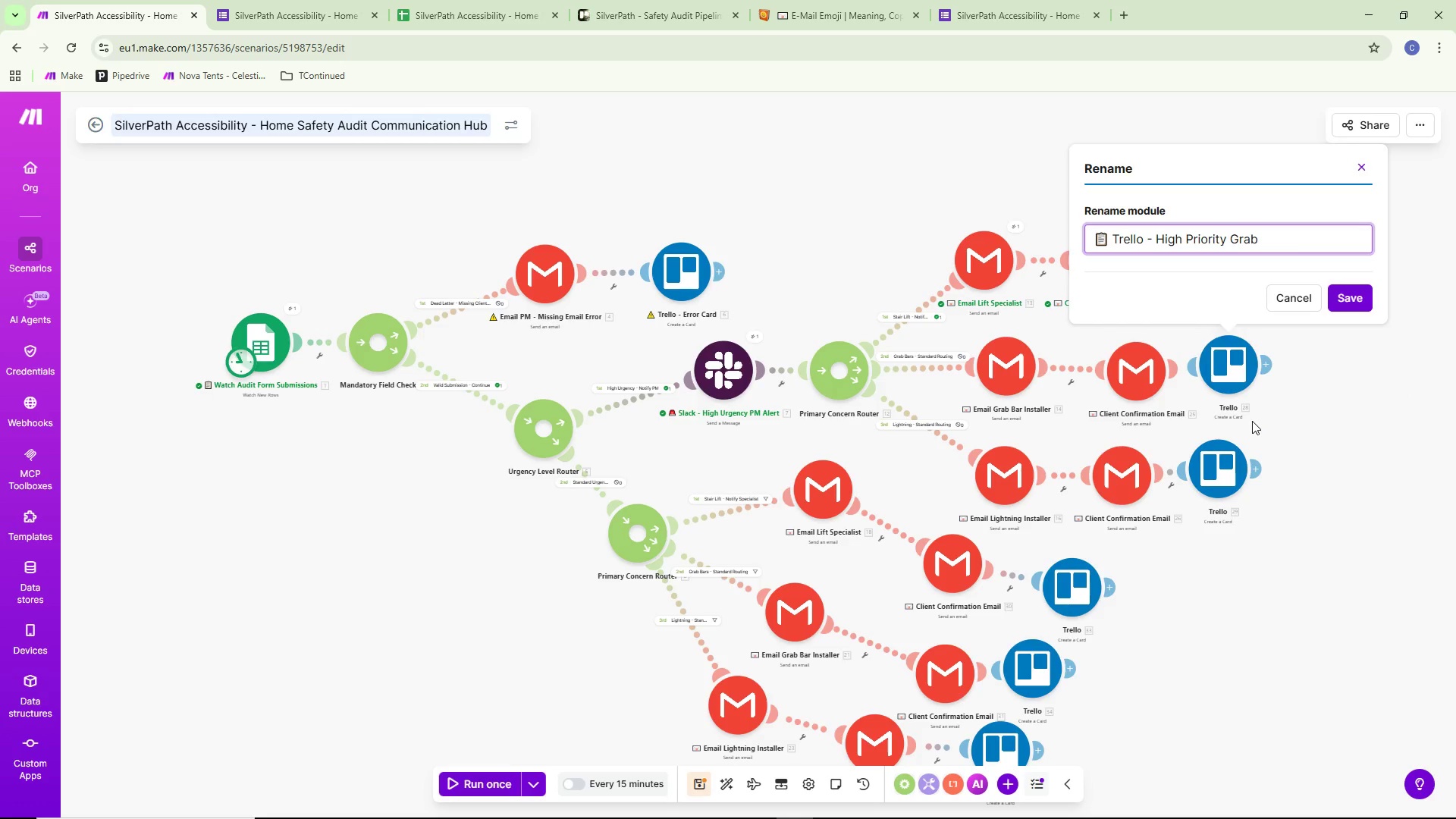 
type( Bars Card)
 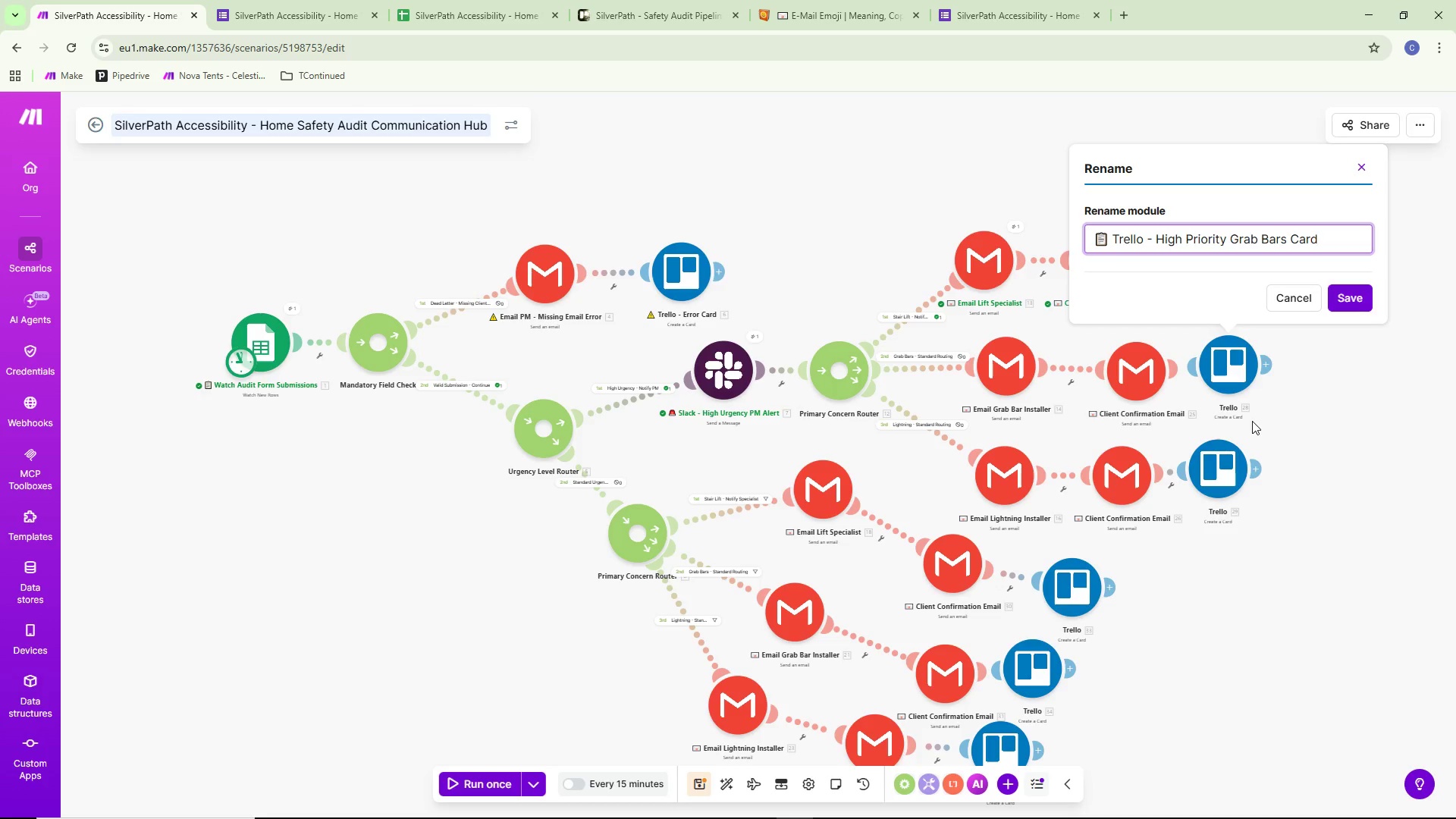 
left_click([1344, 297])
 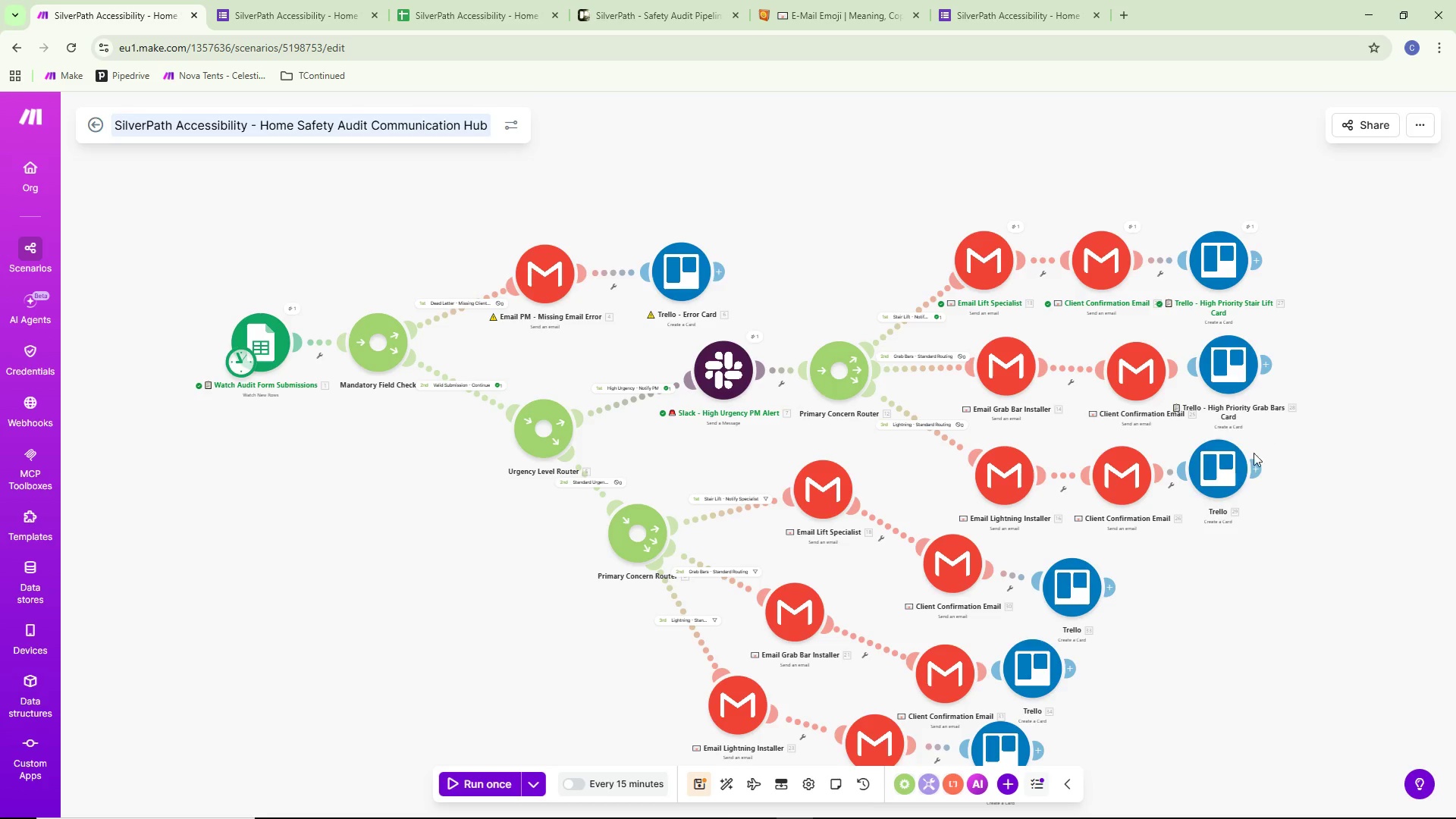 
right_click([1219, 475])
 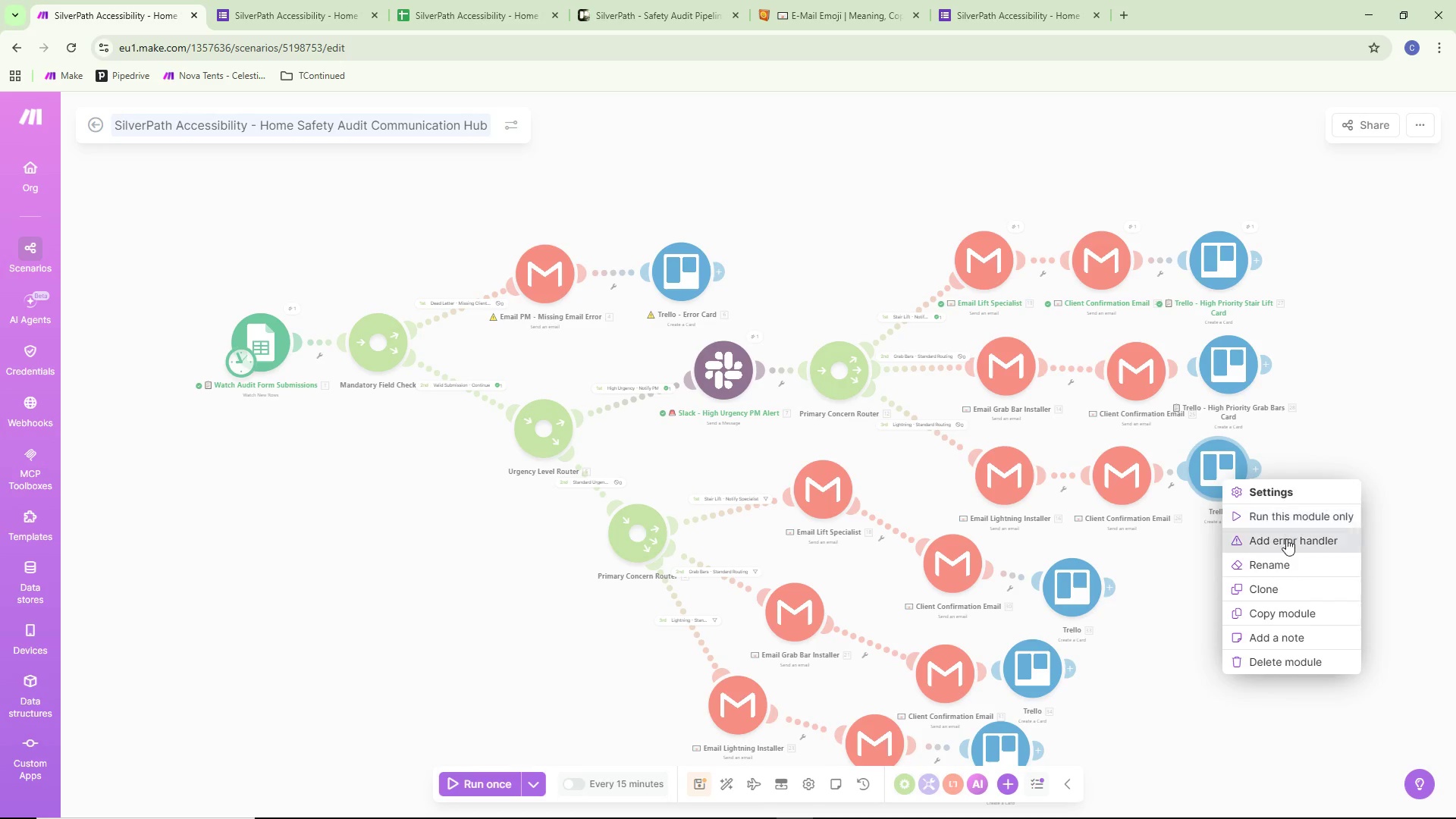 
left_click([1276, 560])
 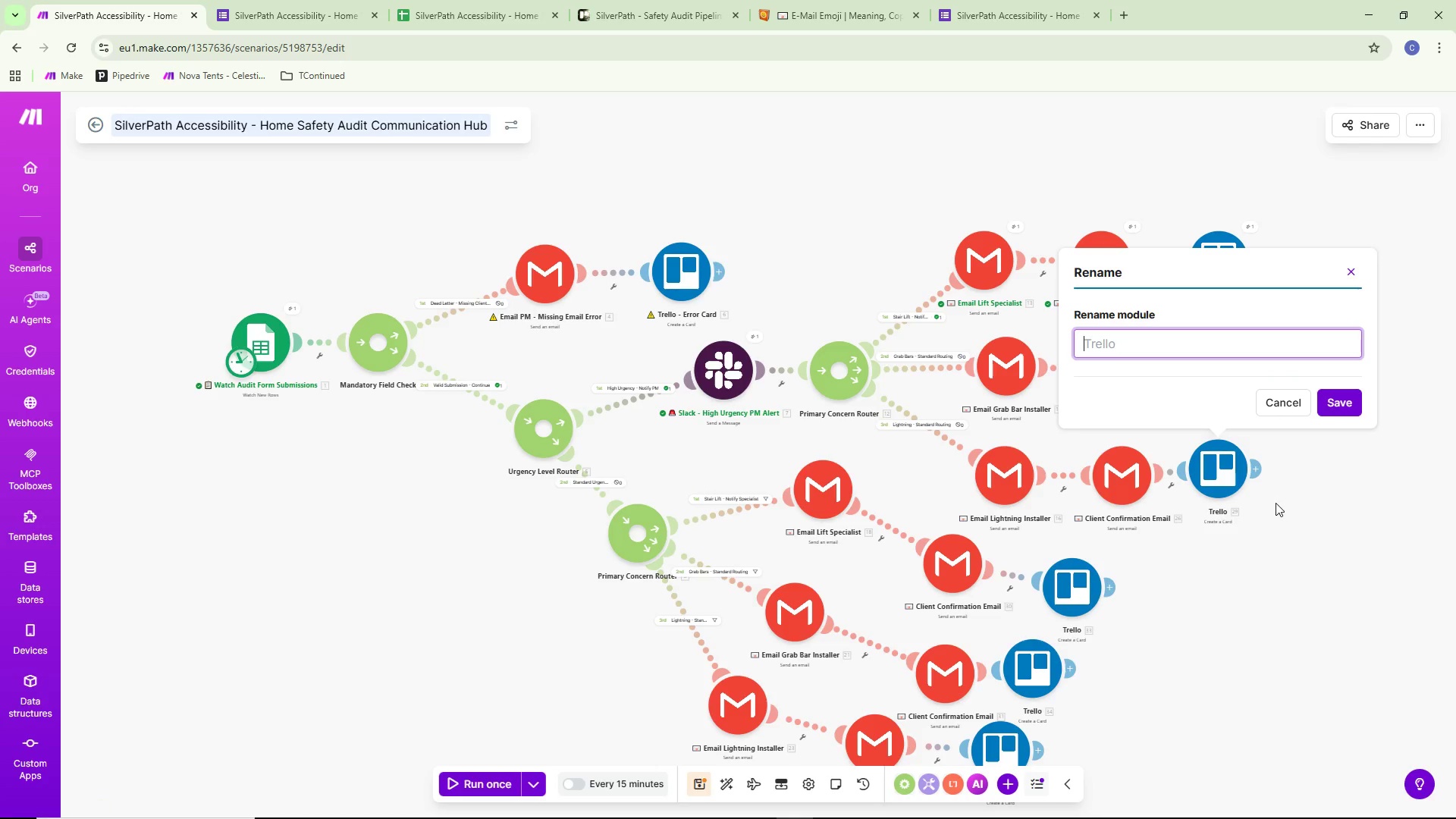 
key(Control+ControlLeft)
 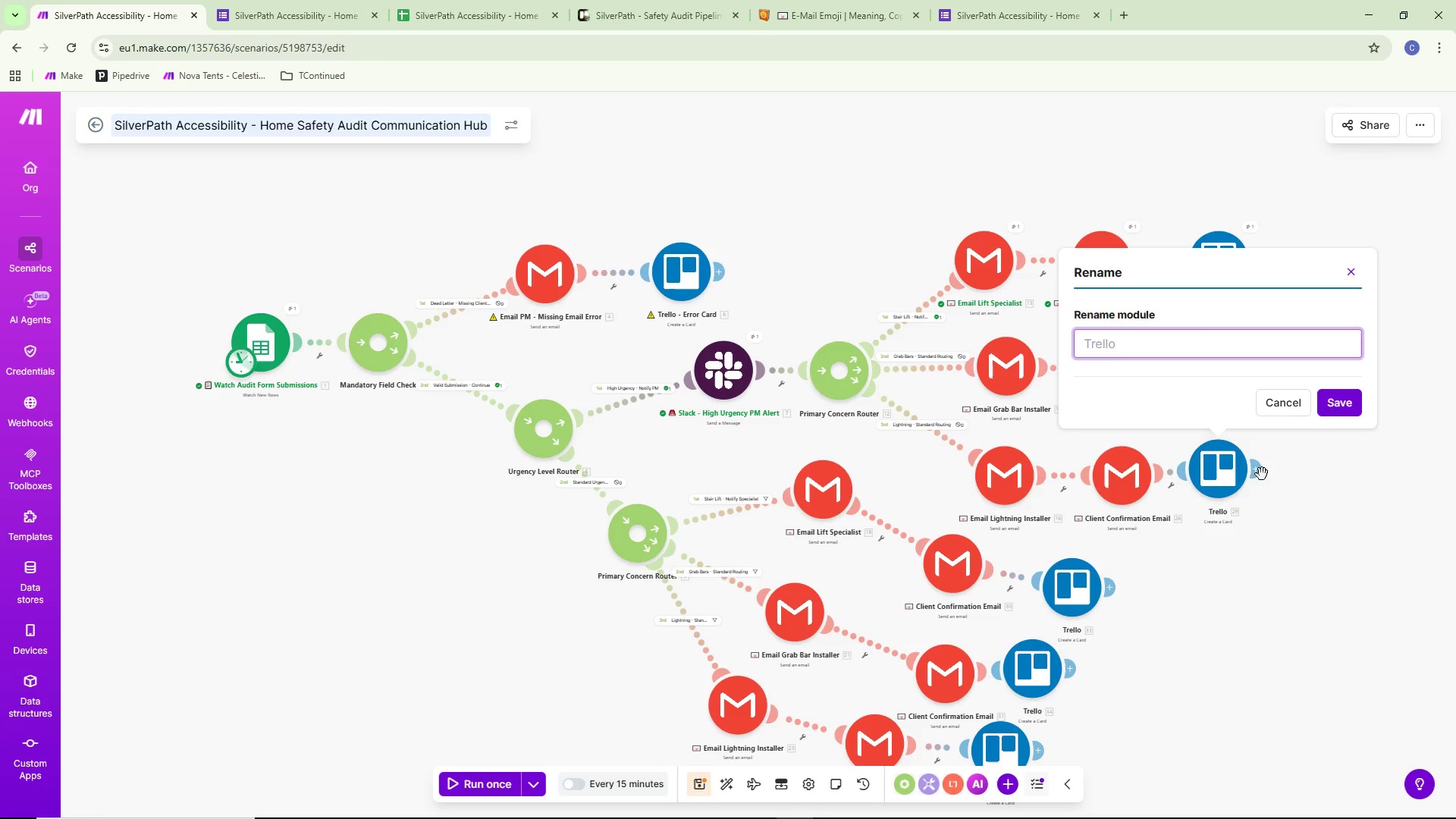 
key(Control+V)
 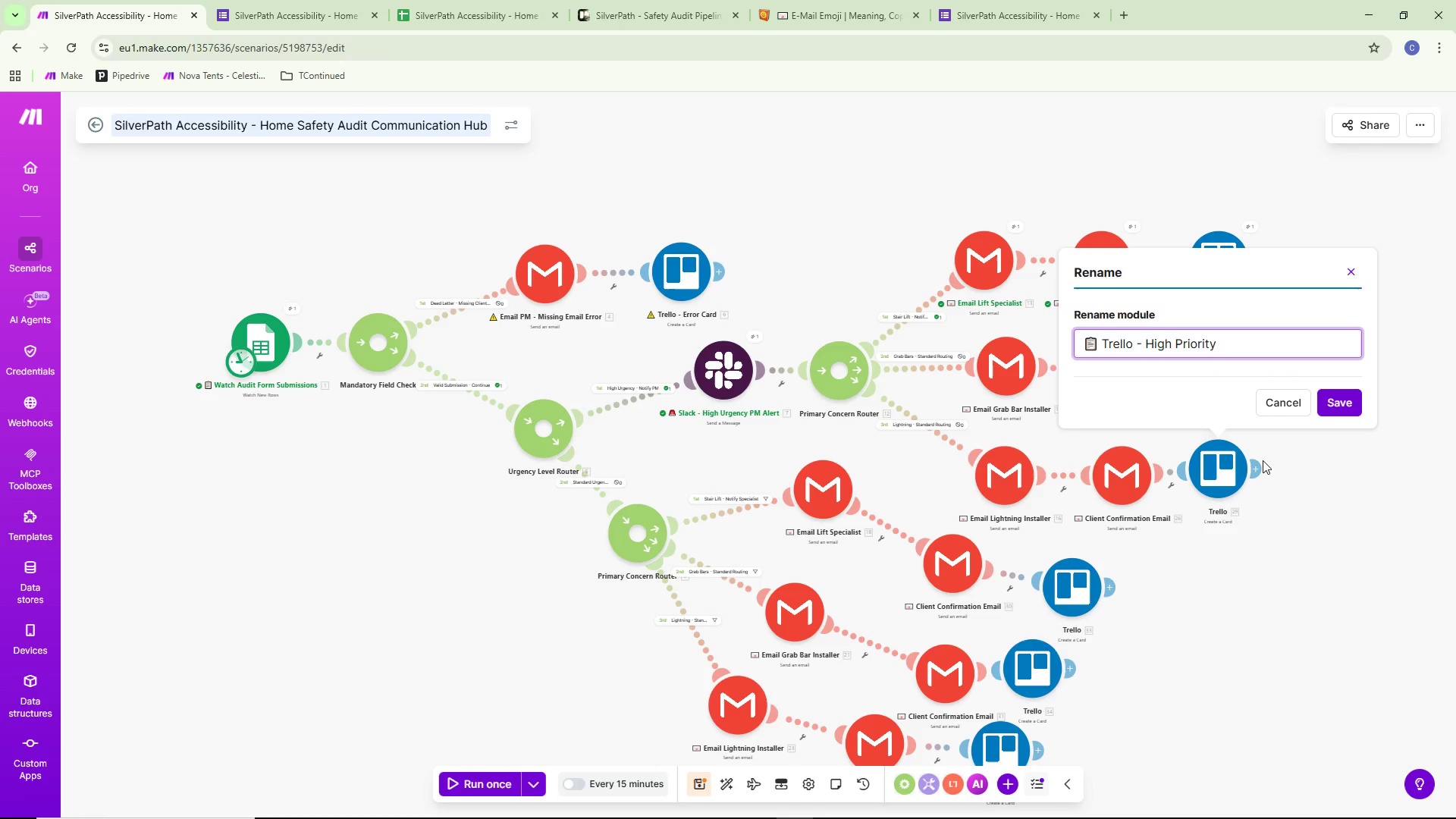 
type( Lightning Card)
 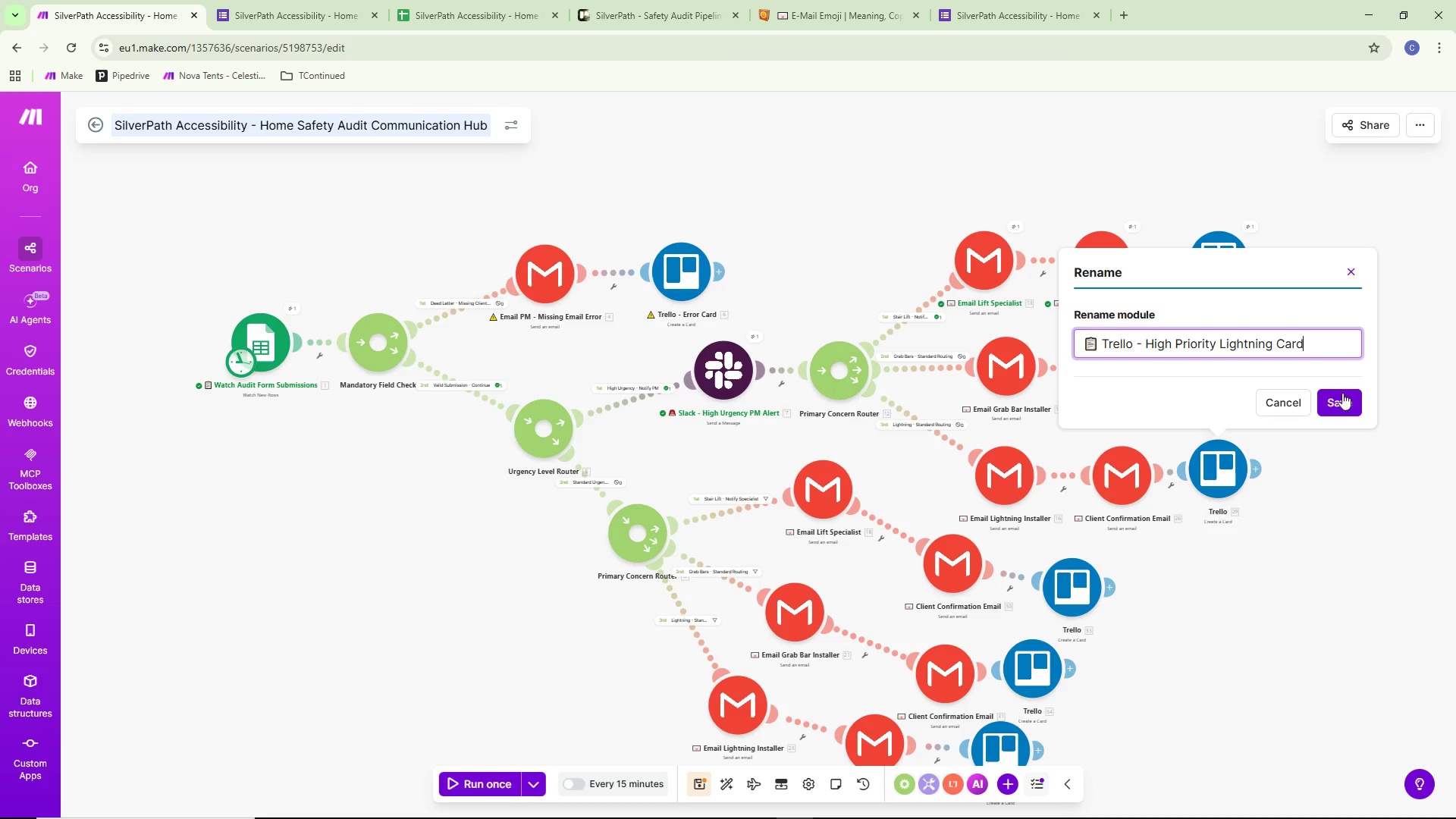 
left_click([1342, 402])
 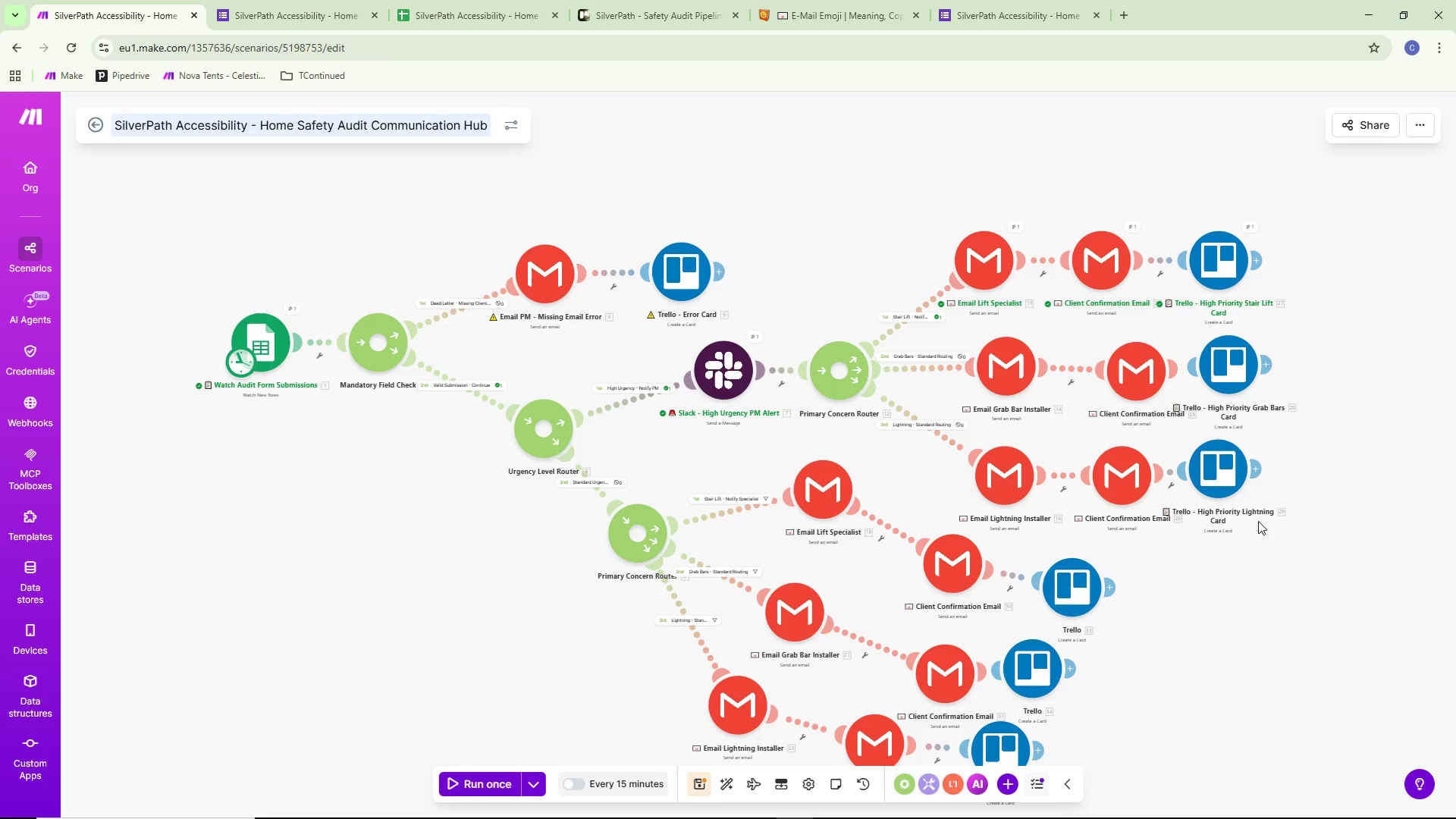 
left_click_drag(start_coordinate=[1216, 474], to_coordinate=[1247, 477])
 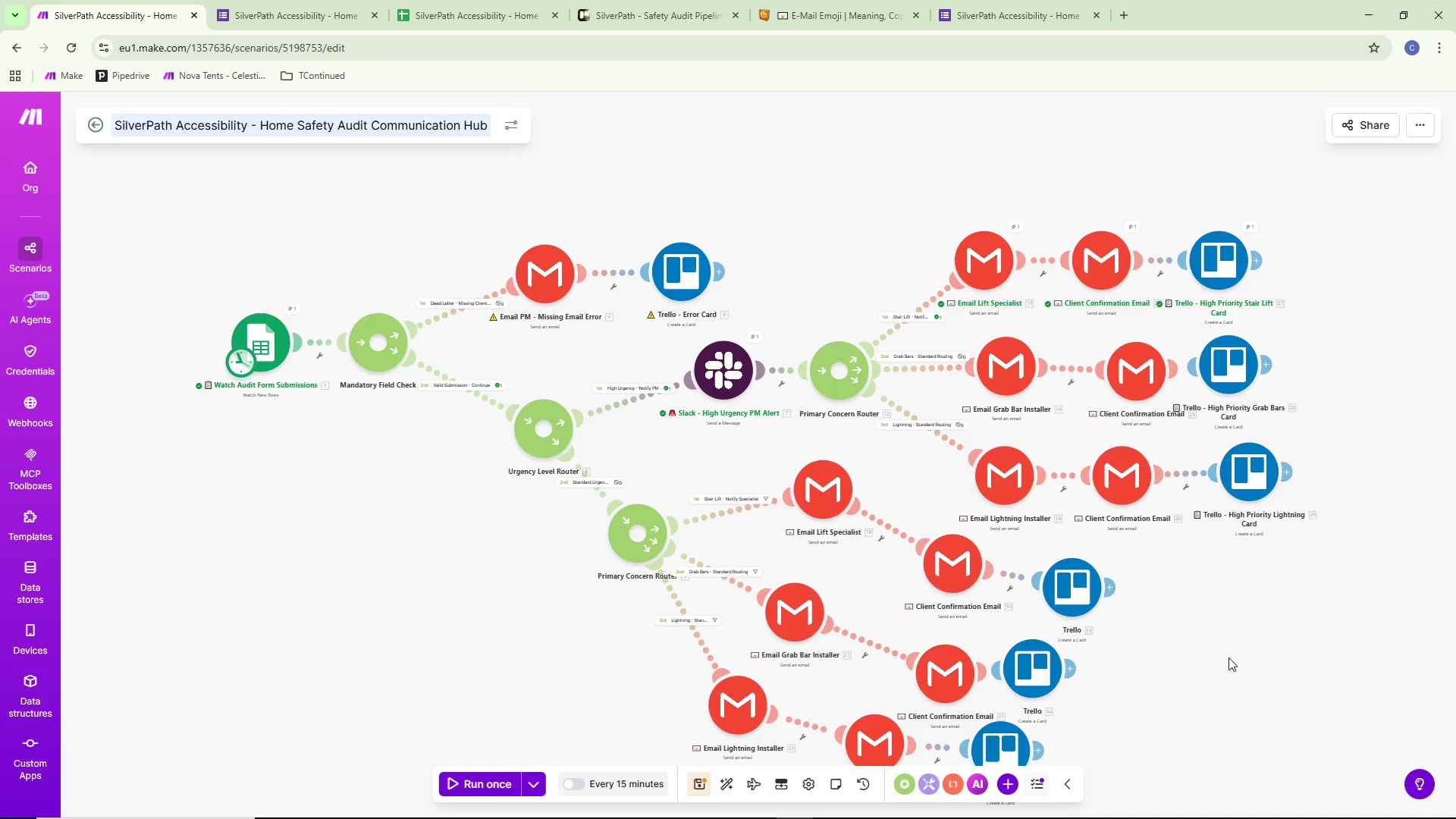 
left_click_drag(start_coordinate=[1228, 657], to_coordinate=[1227, 560])
 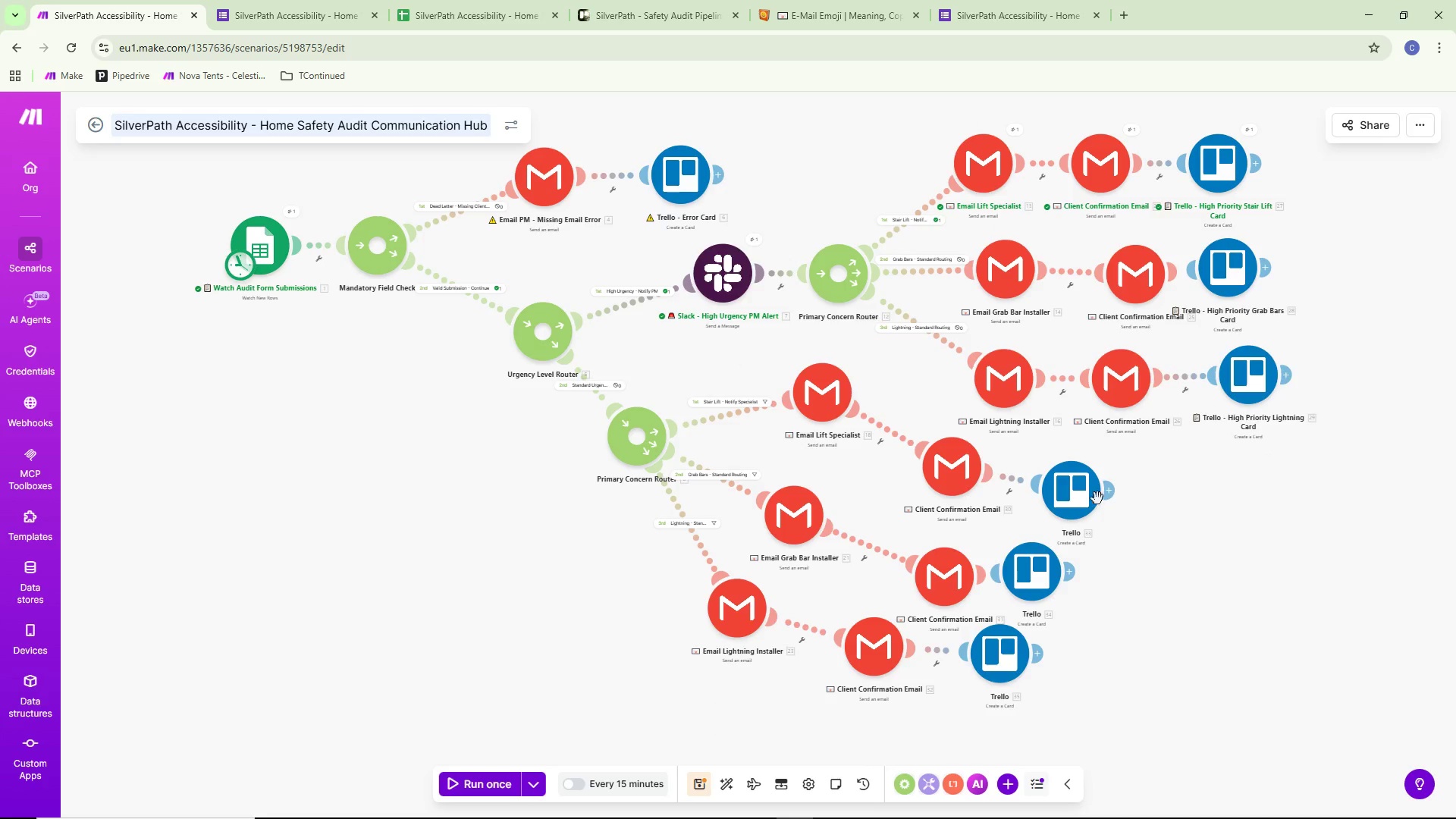 
right_click([1060, 491])
 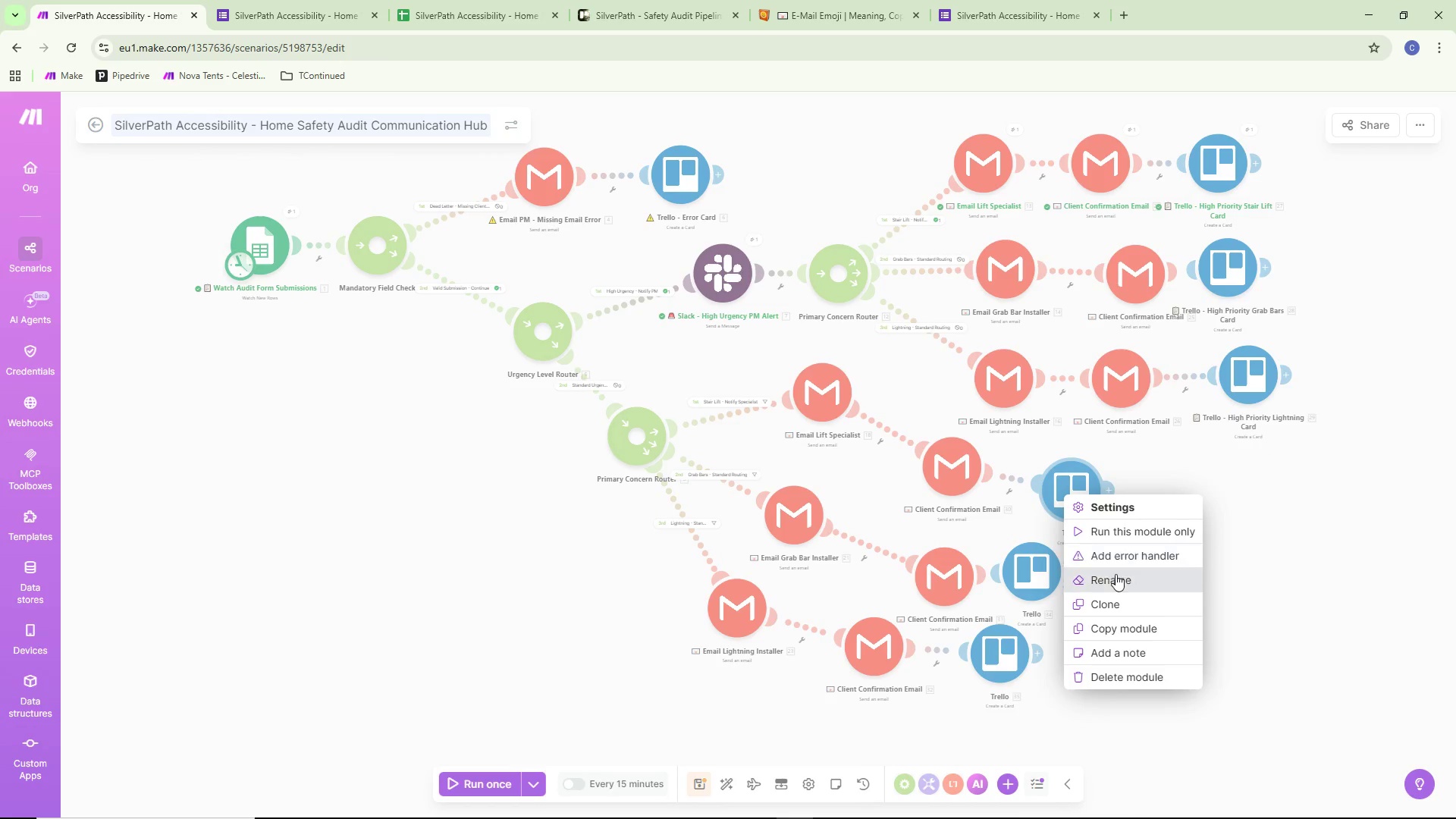 
double_click([1117, 576])
 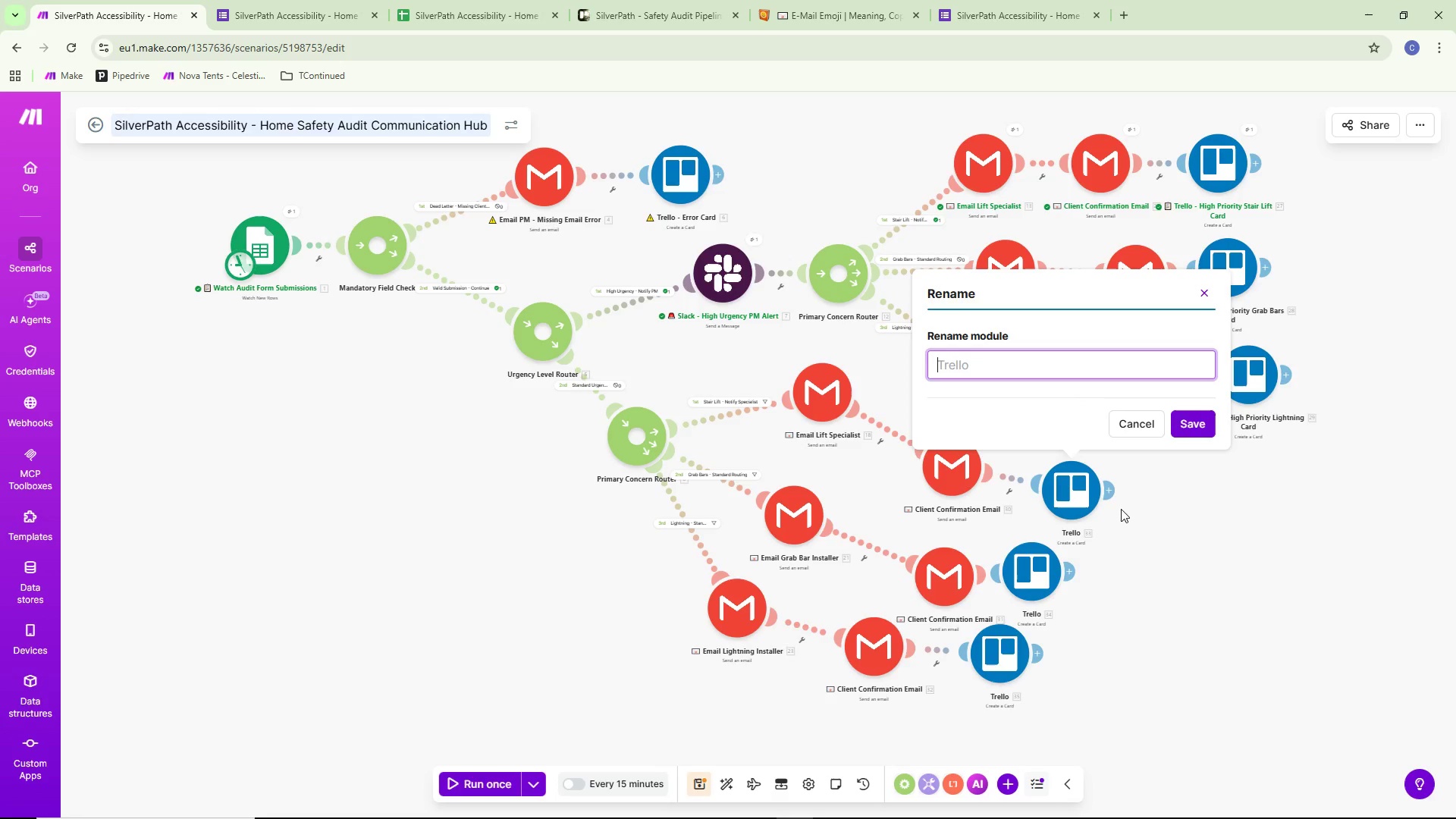 
key(Control+ControlLeft)
 